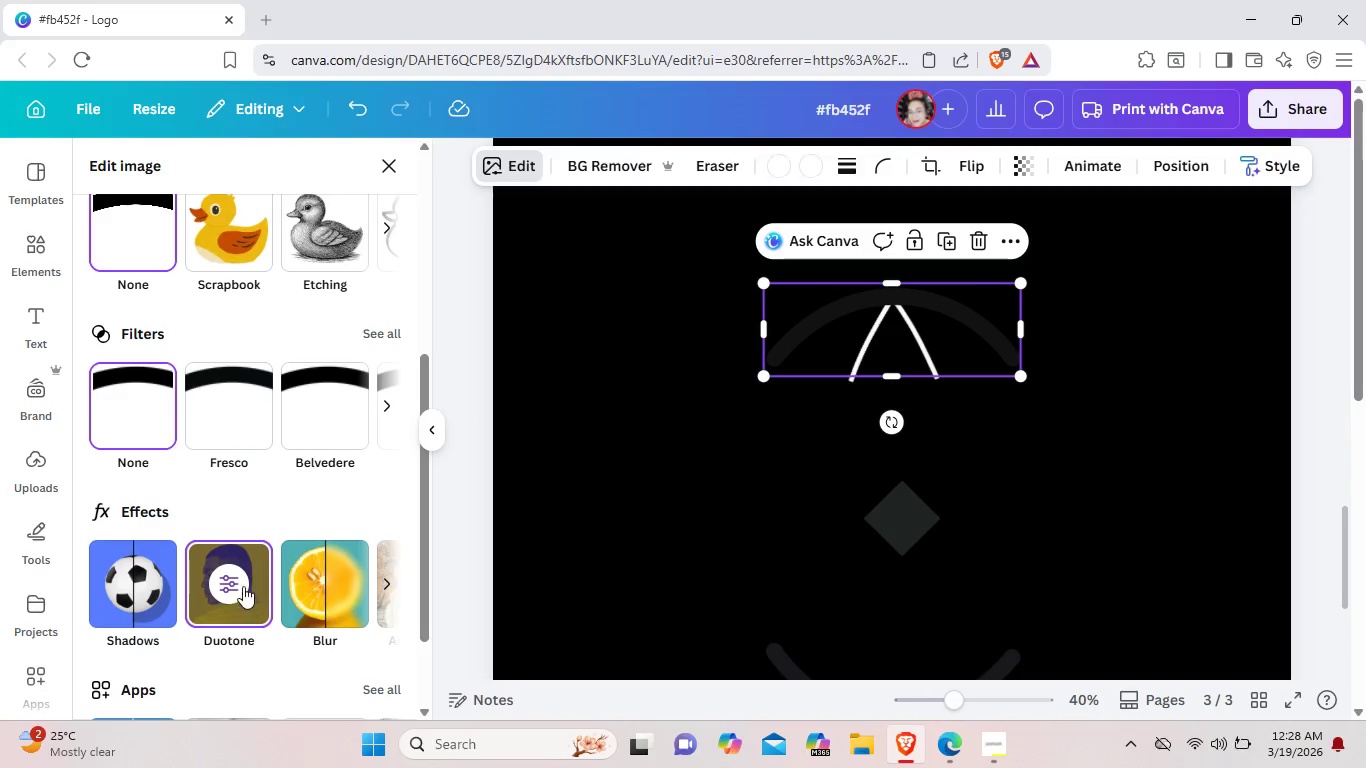 
left_click([237, 580])
 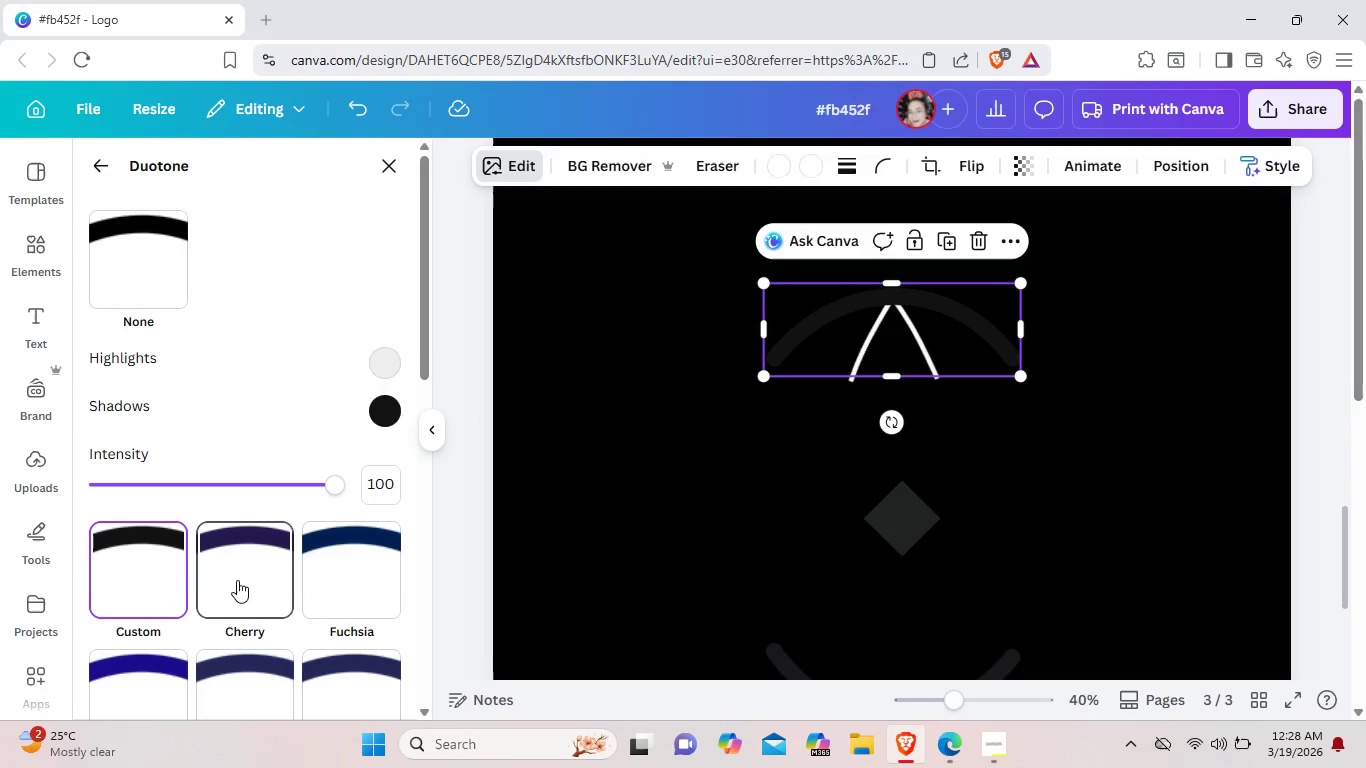 
scroll: coordinate [237, 580], scroll_direction: down, amount: 5.0
 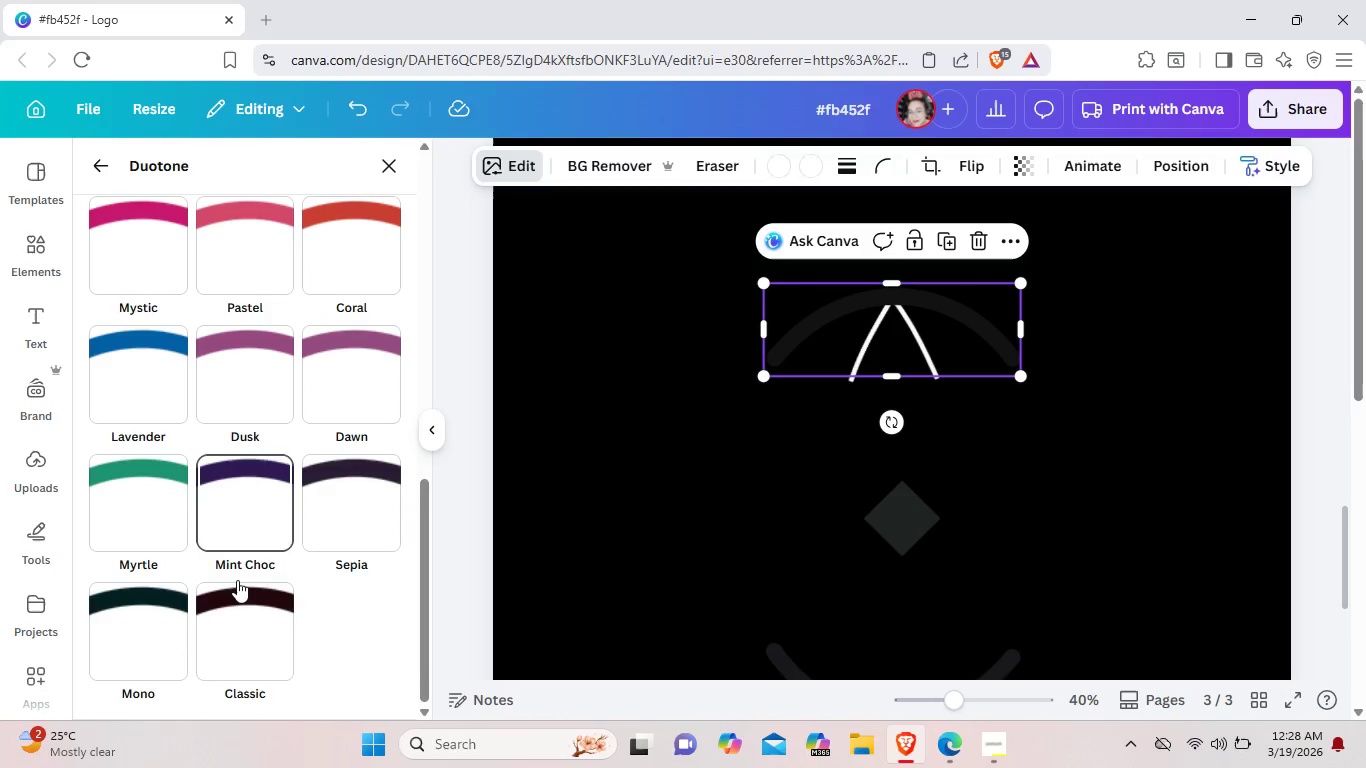 
scroll: coordinate [237, 580], scroll_direction: up, amount: 7.0
 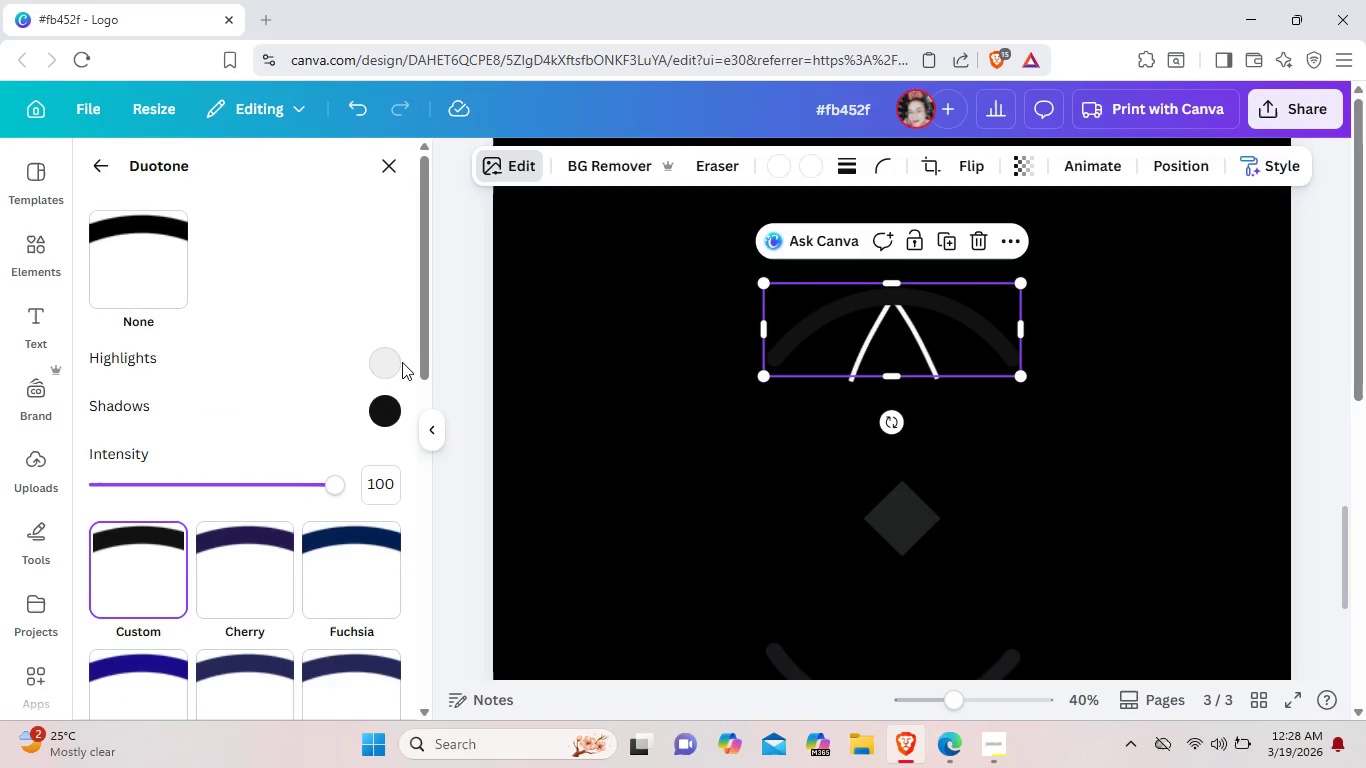 
left_click([389, 362])
 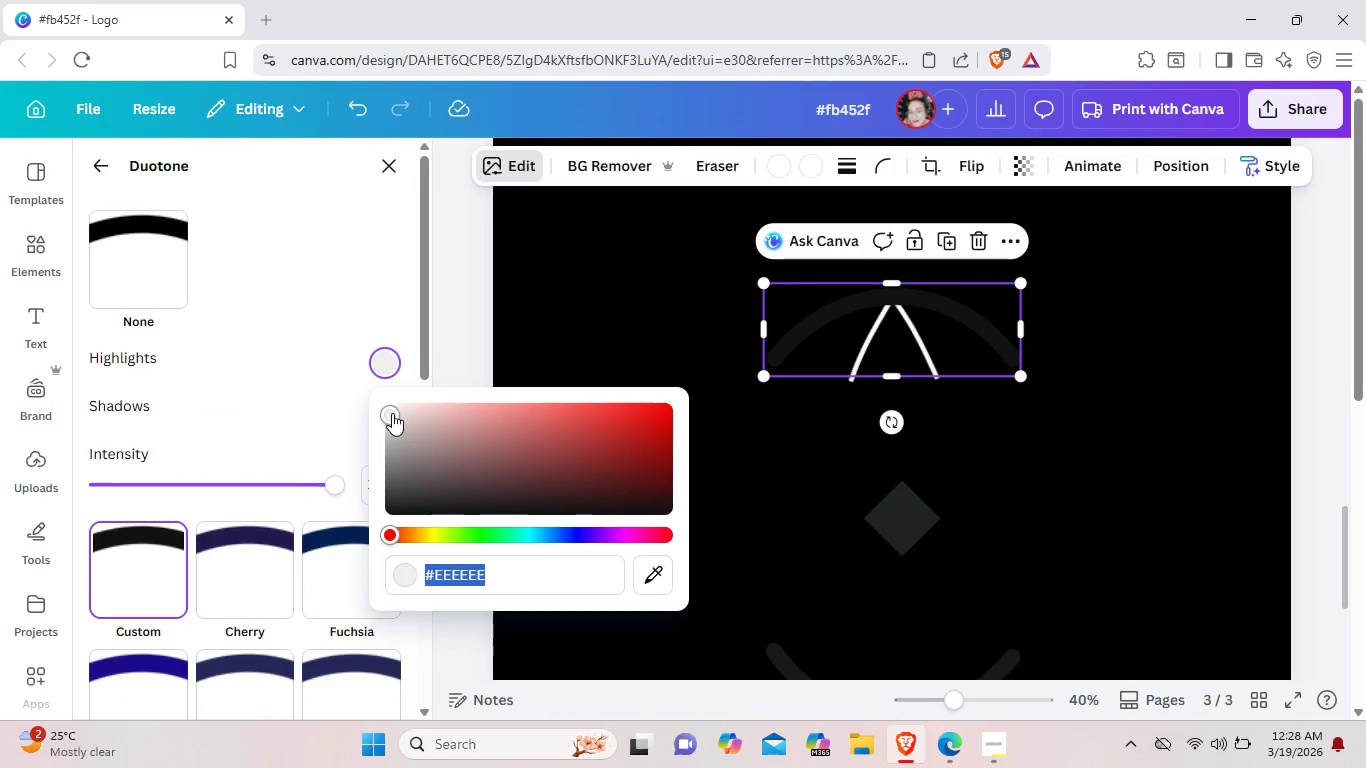 
left_click_drag(start_coordinate=[392, 413], to_coordinate=[382, 389])
 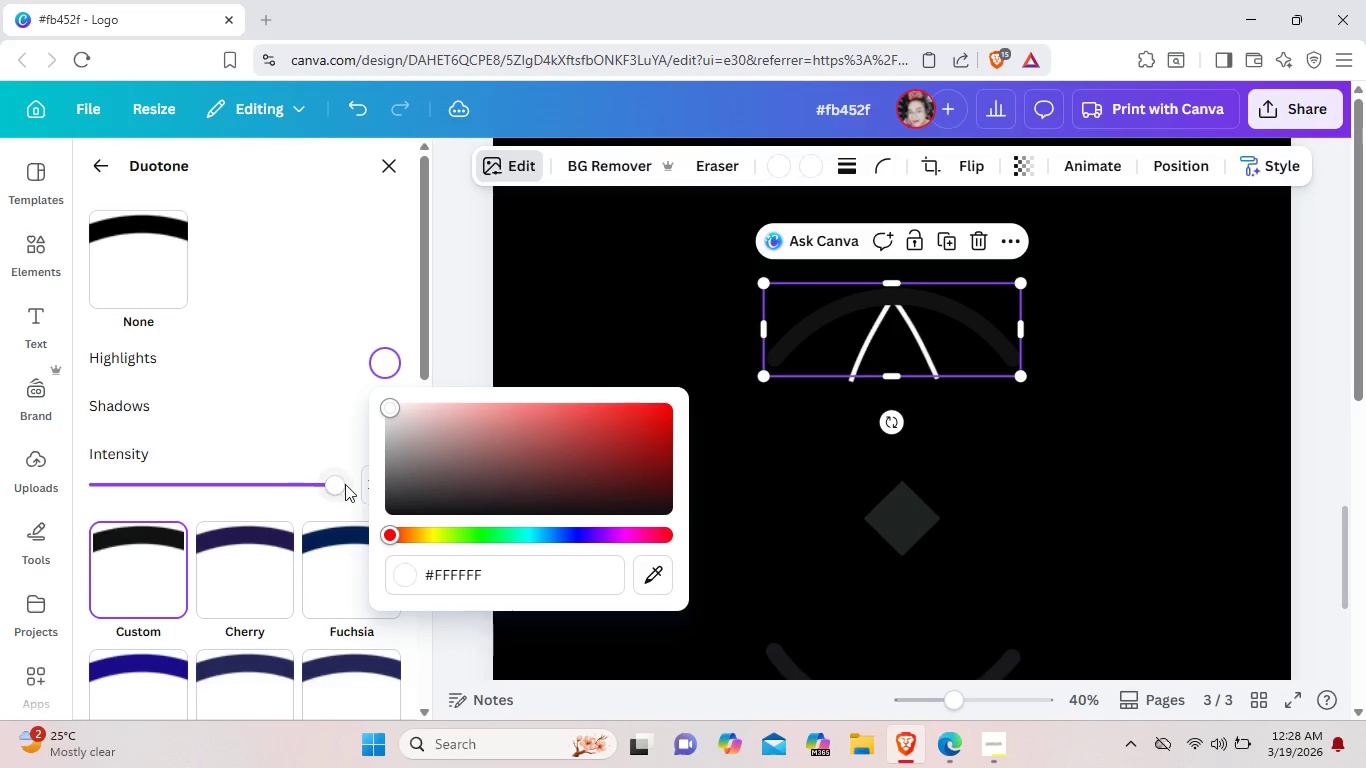 
left_click([324, 432])
 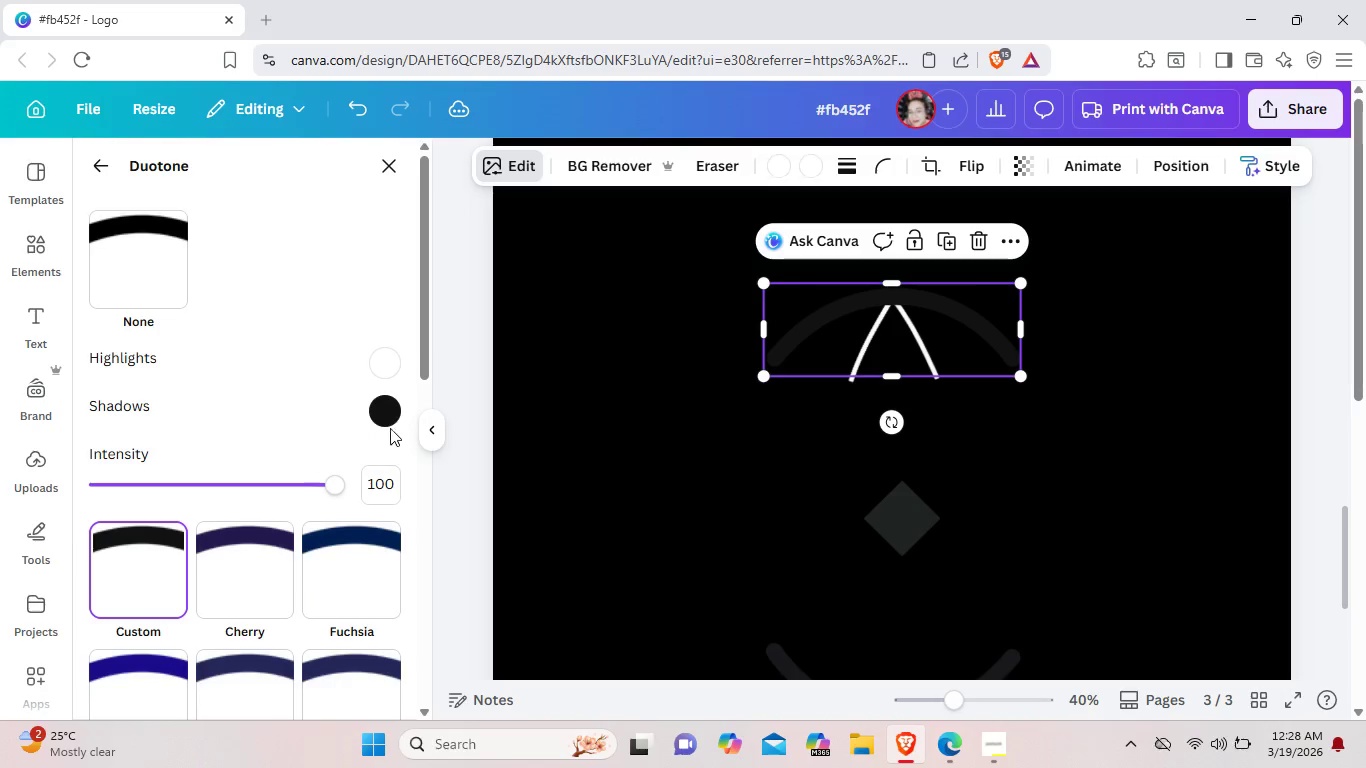 
left_click([388, 413])
 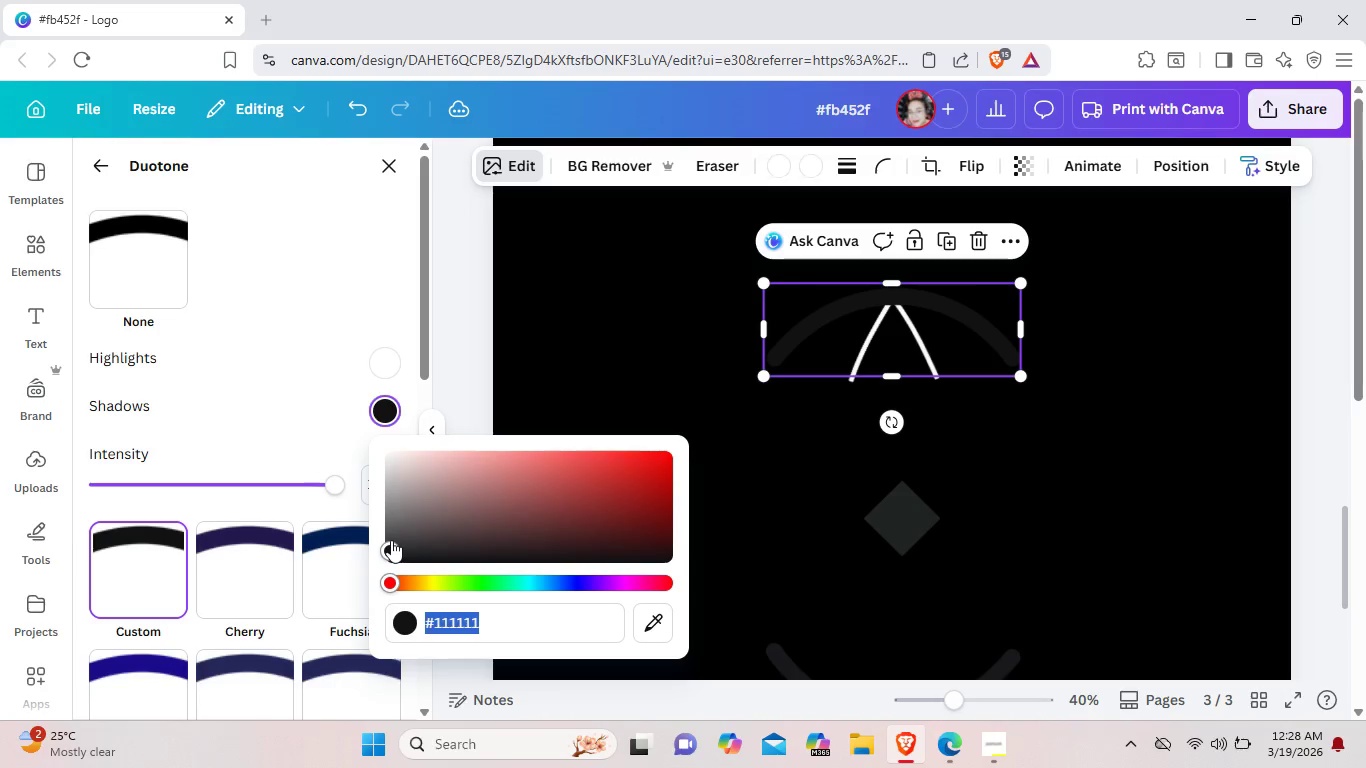 
left_click_drag(start_coordinate=[391, 543], to_coordinate=[391, 438])
 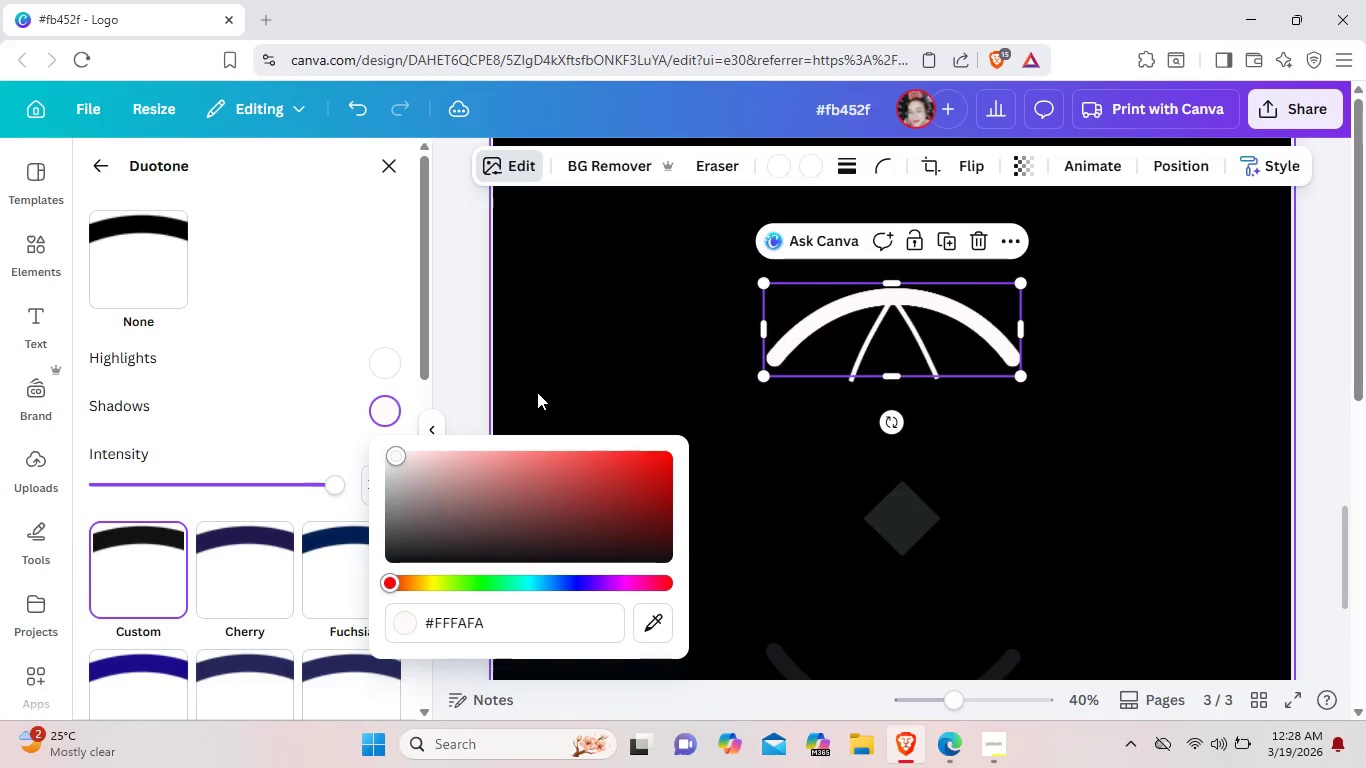 
left_click([553, 379])
 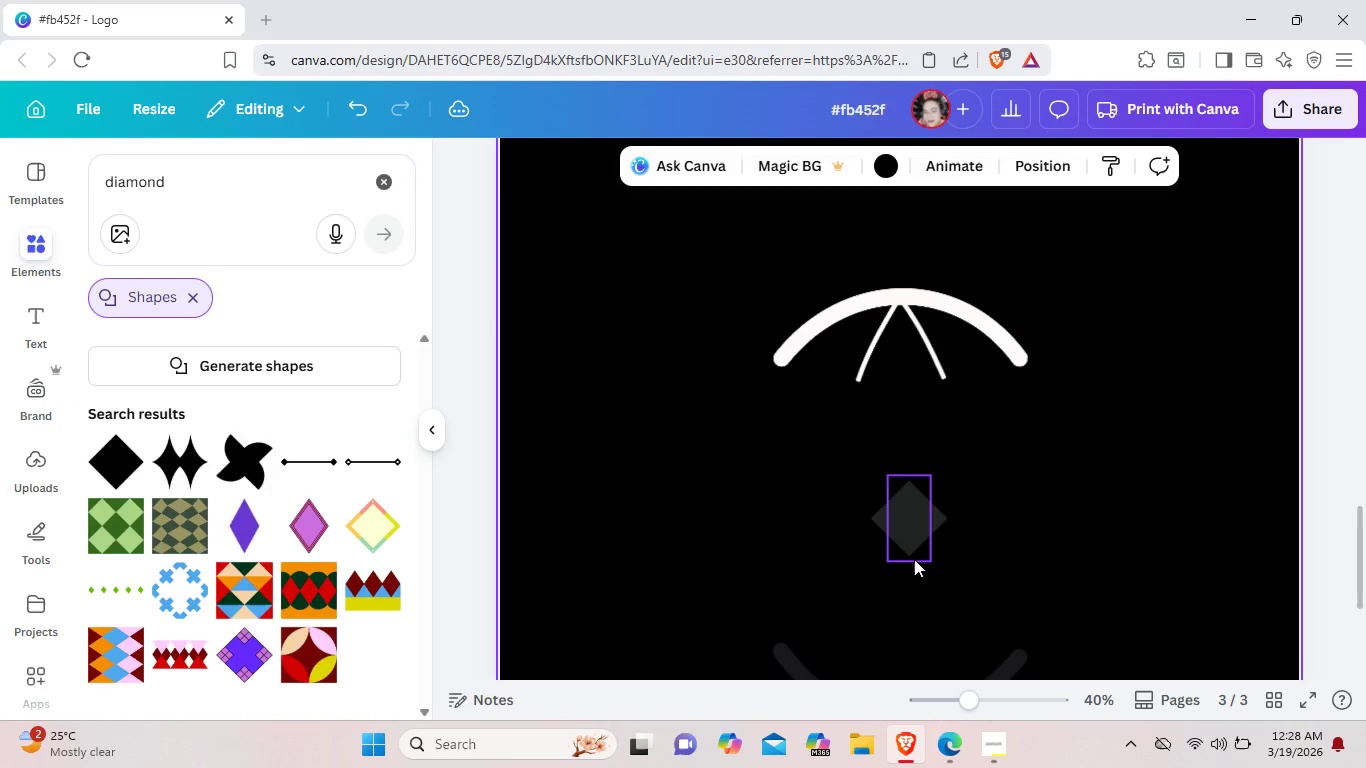 
left_click([914, 559])
 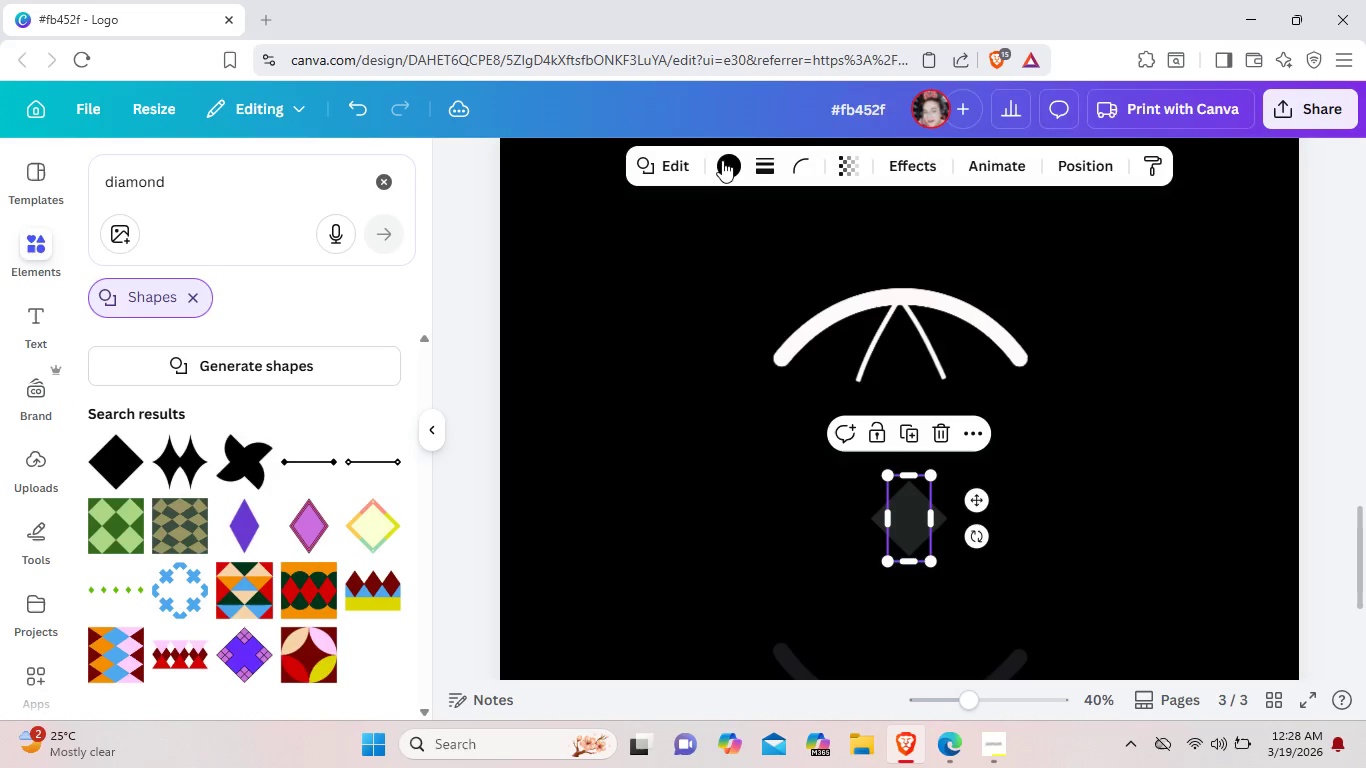 
left_click([725, 165])
 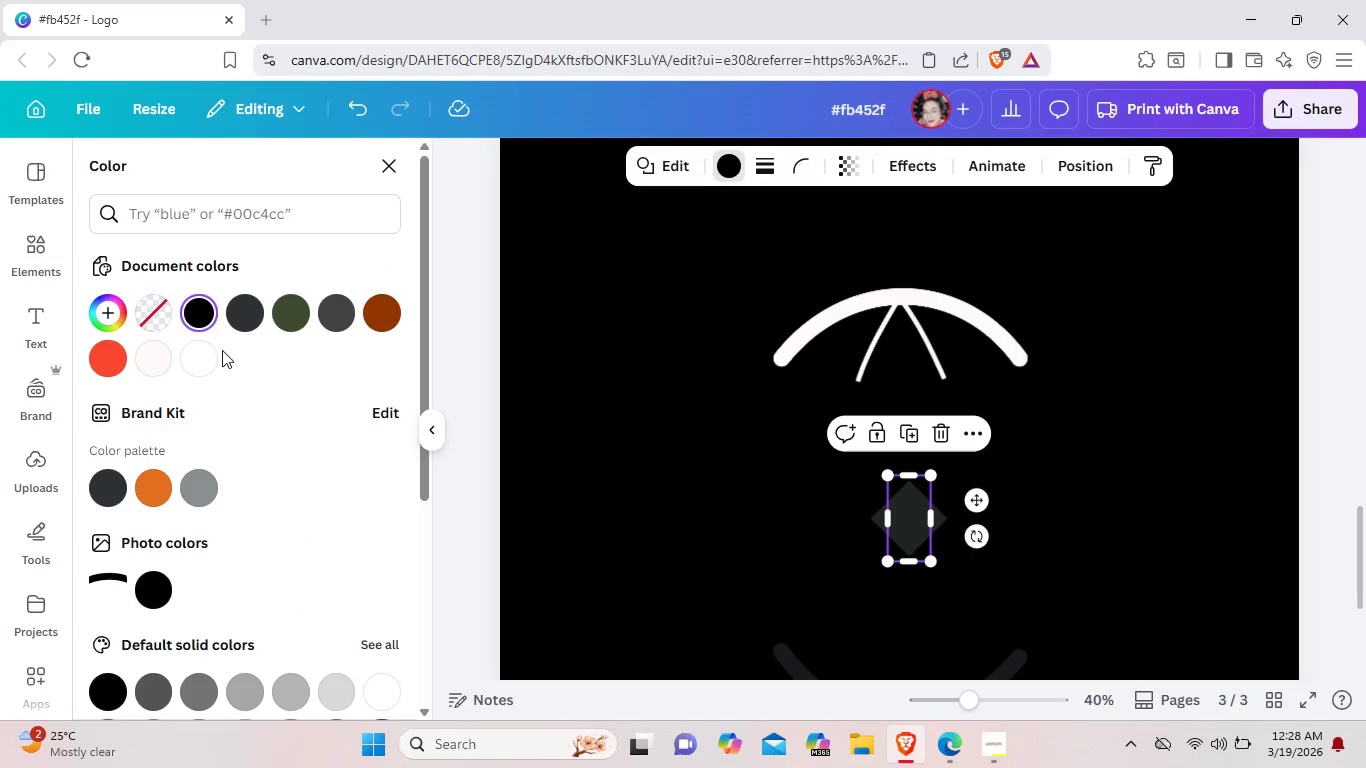 
left_click([196, 351])
 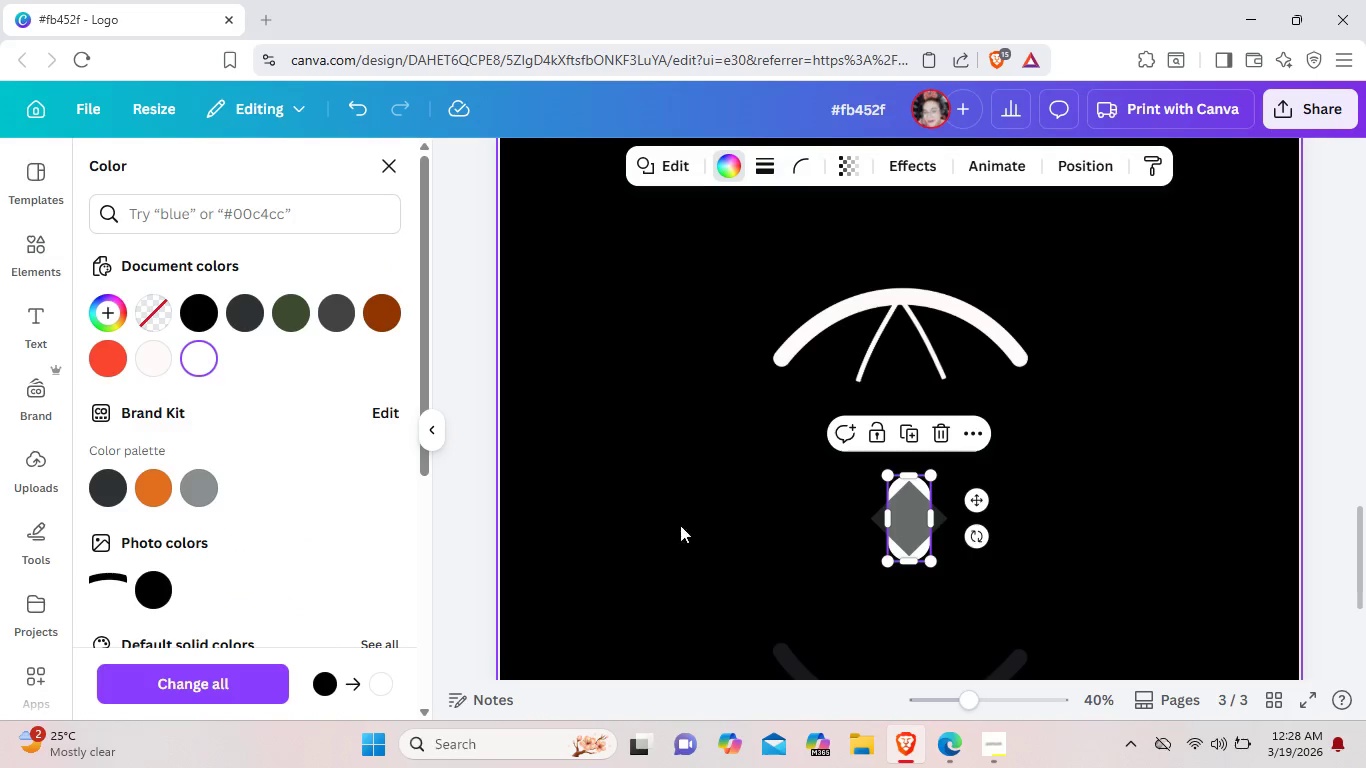 
left_click([840, 533])
 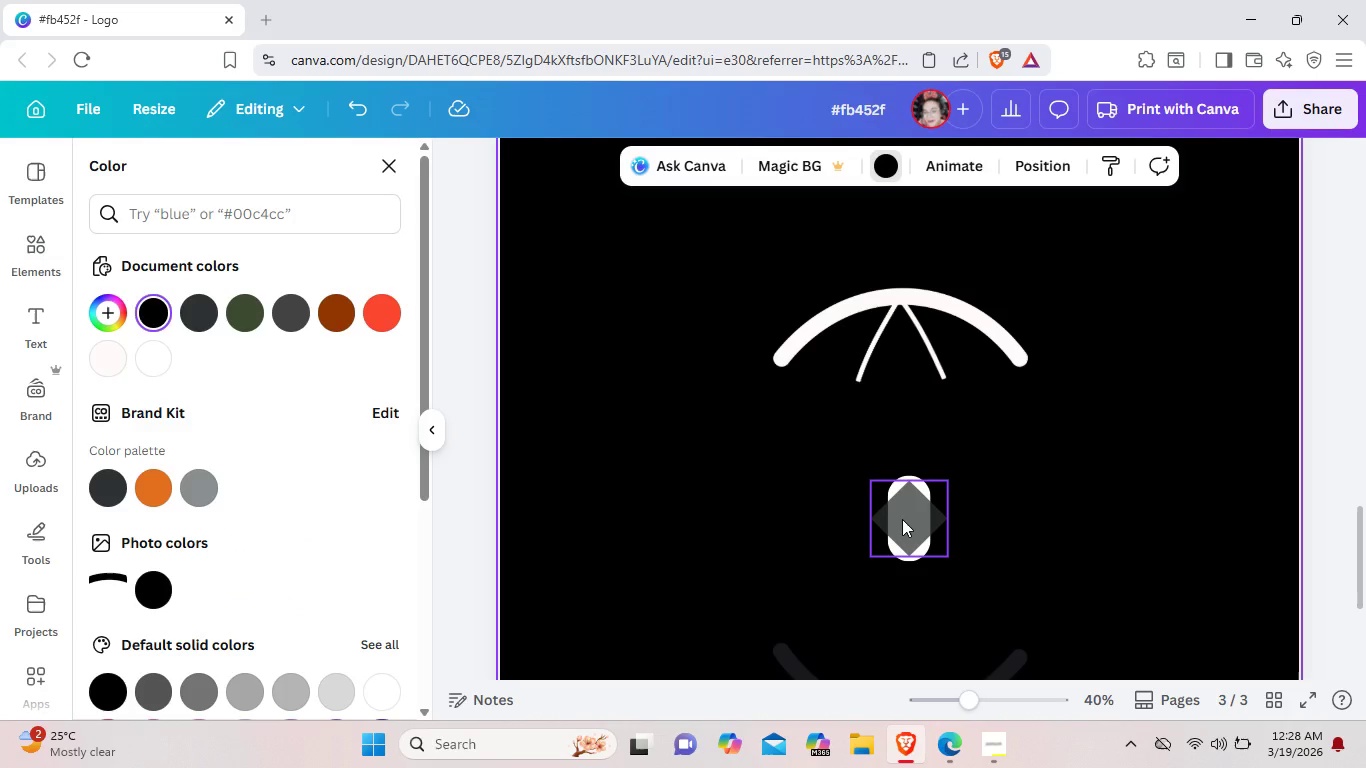 
left_click([902, 519])
 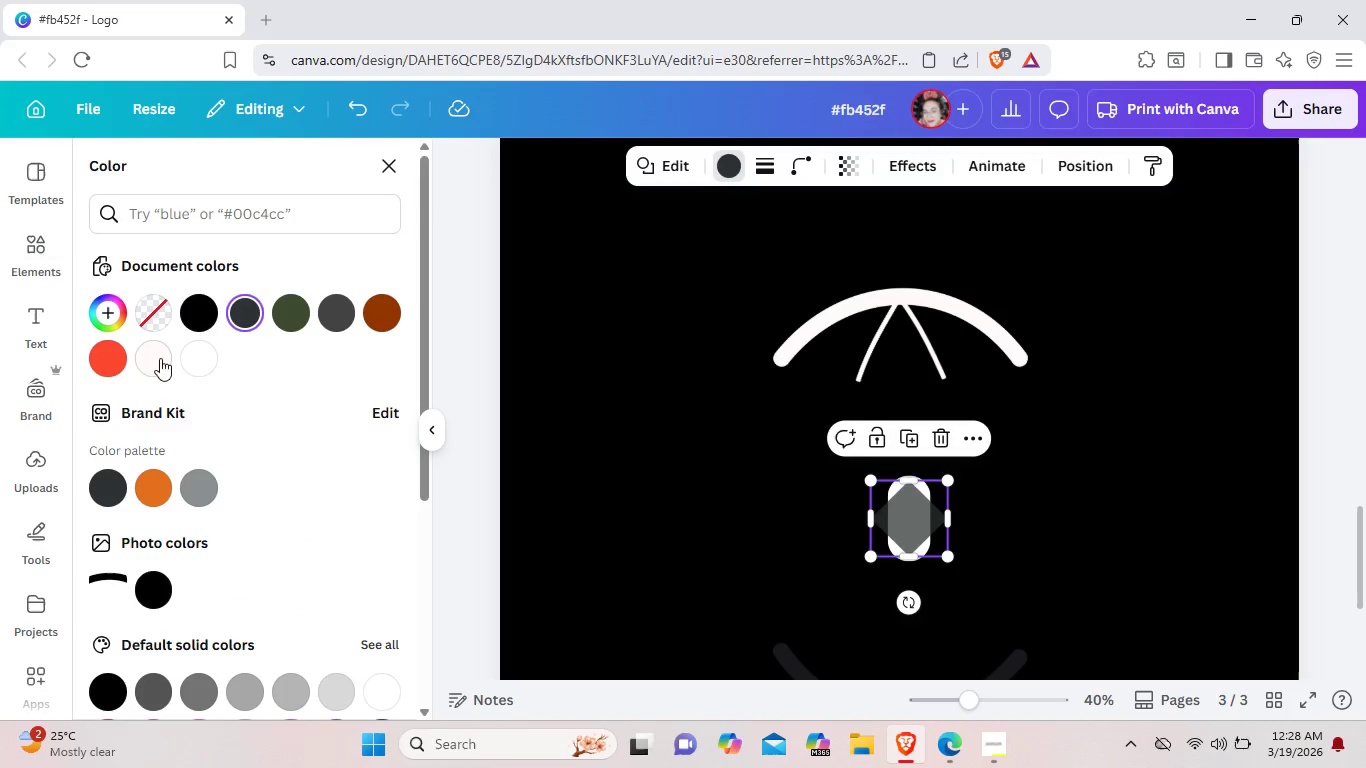 
left_click([187, 360])
 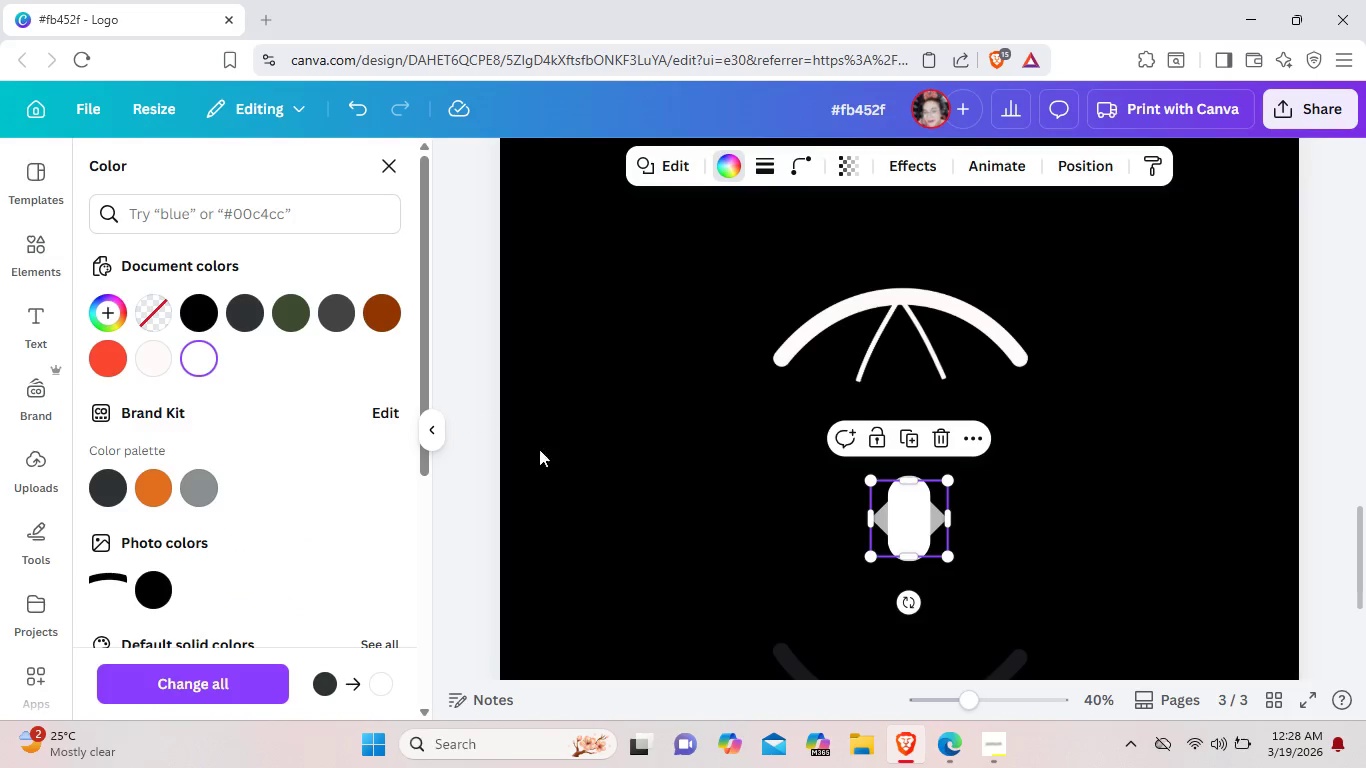 
left_click([573, 491])
 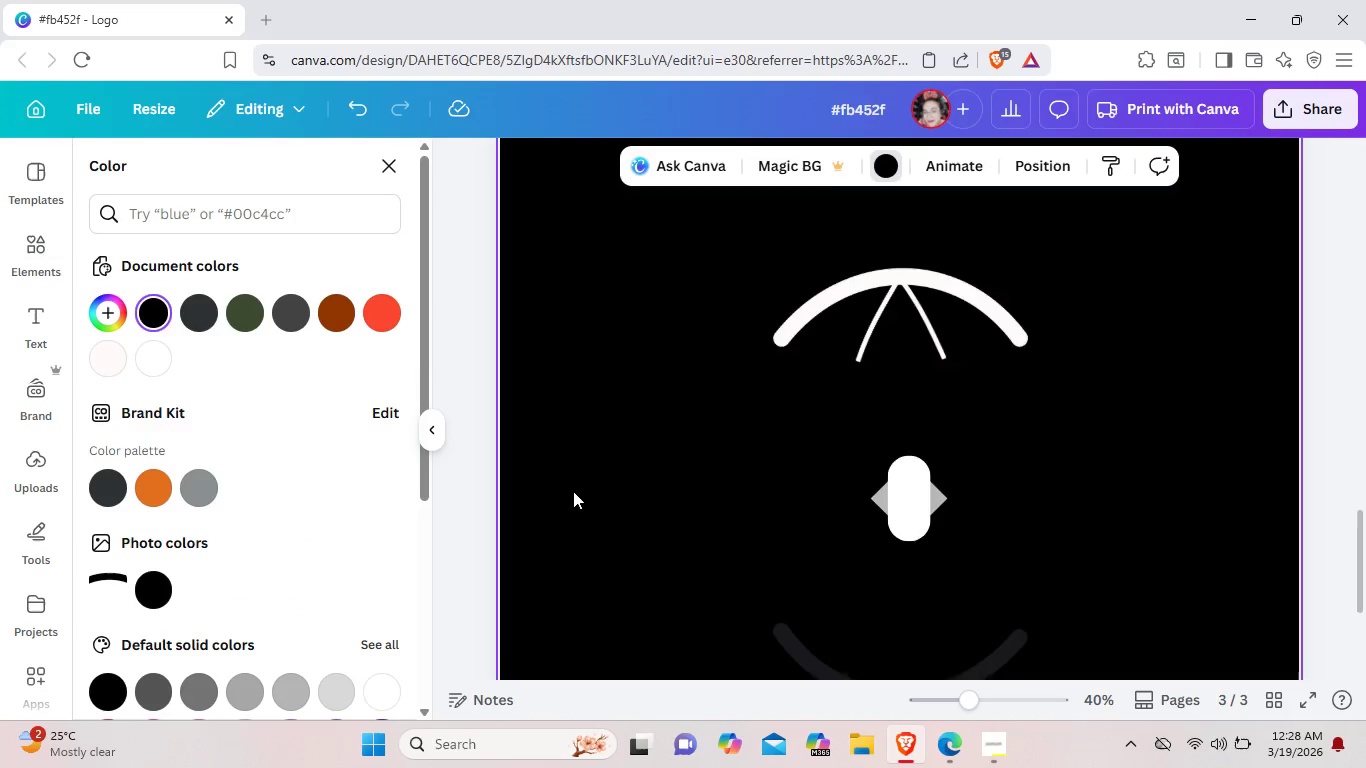 
scroll: coordinate [573, 491], scroll_direction: down, amount: 2.0
 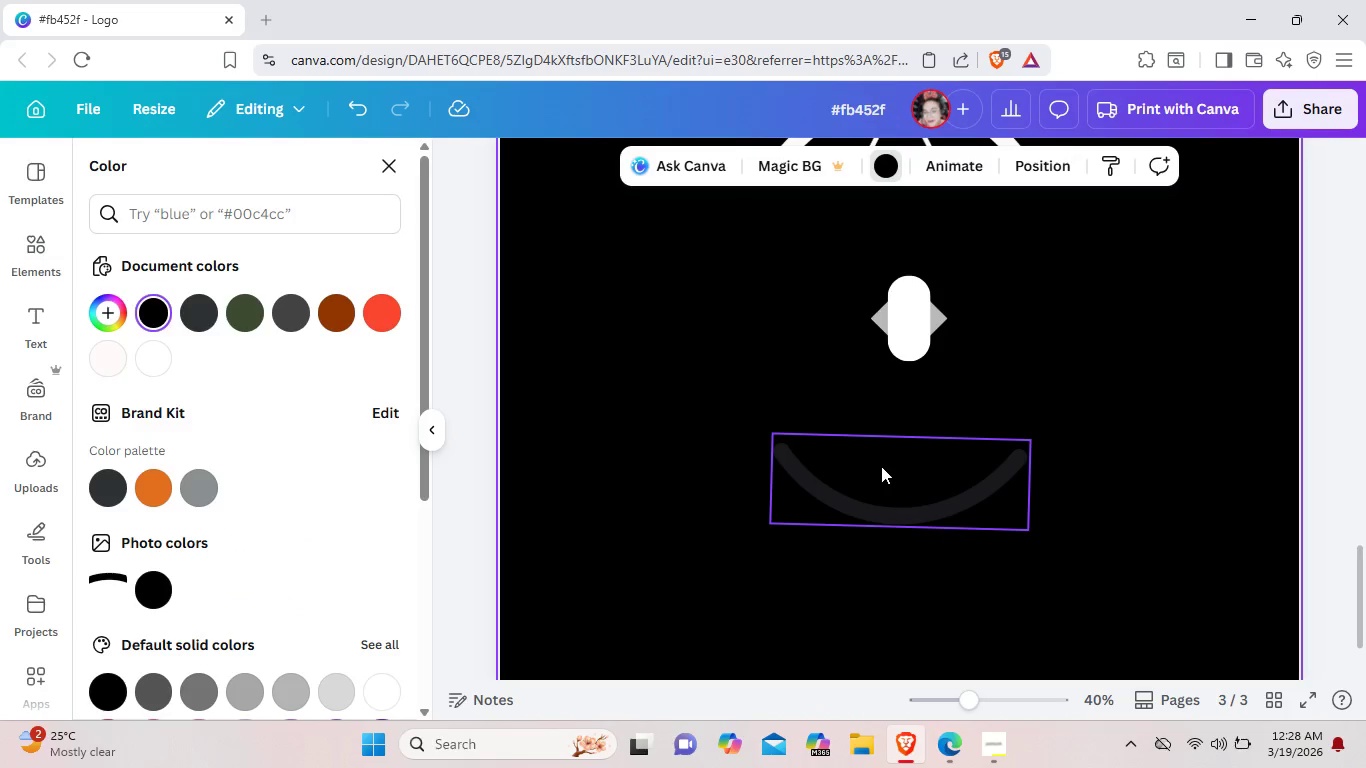 
left_click([907, 459])
 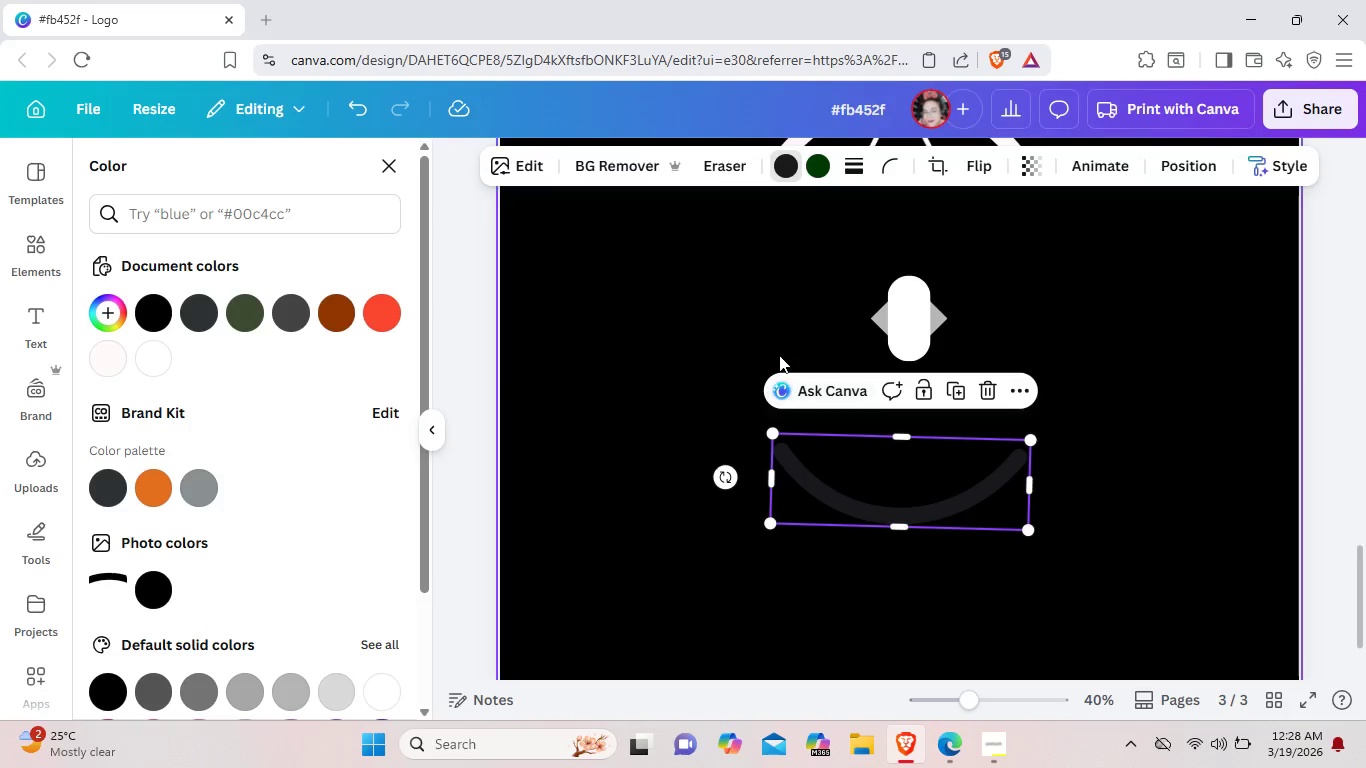 
left_click([705, 308])
 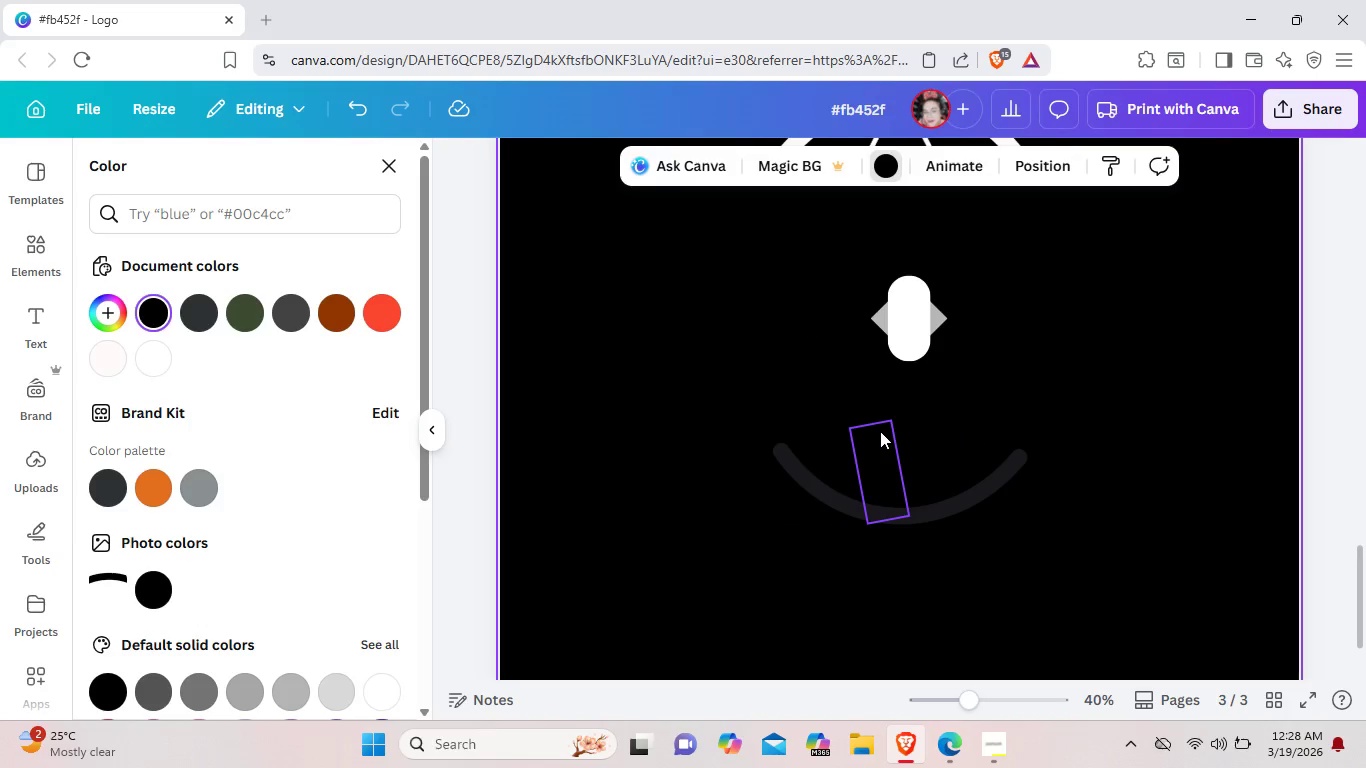 
left_click([880, 426])
 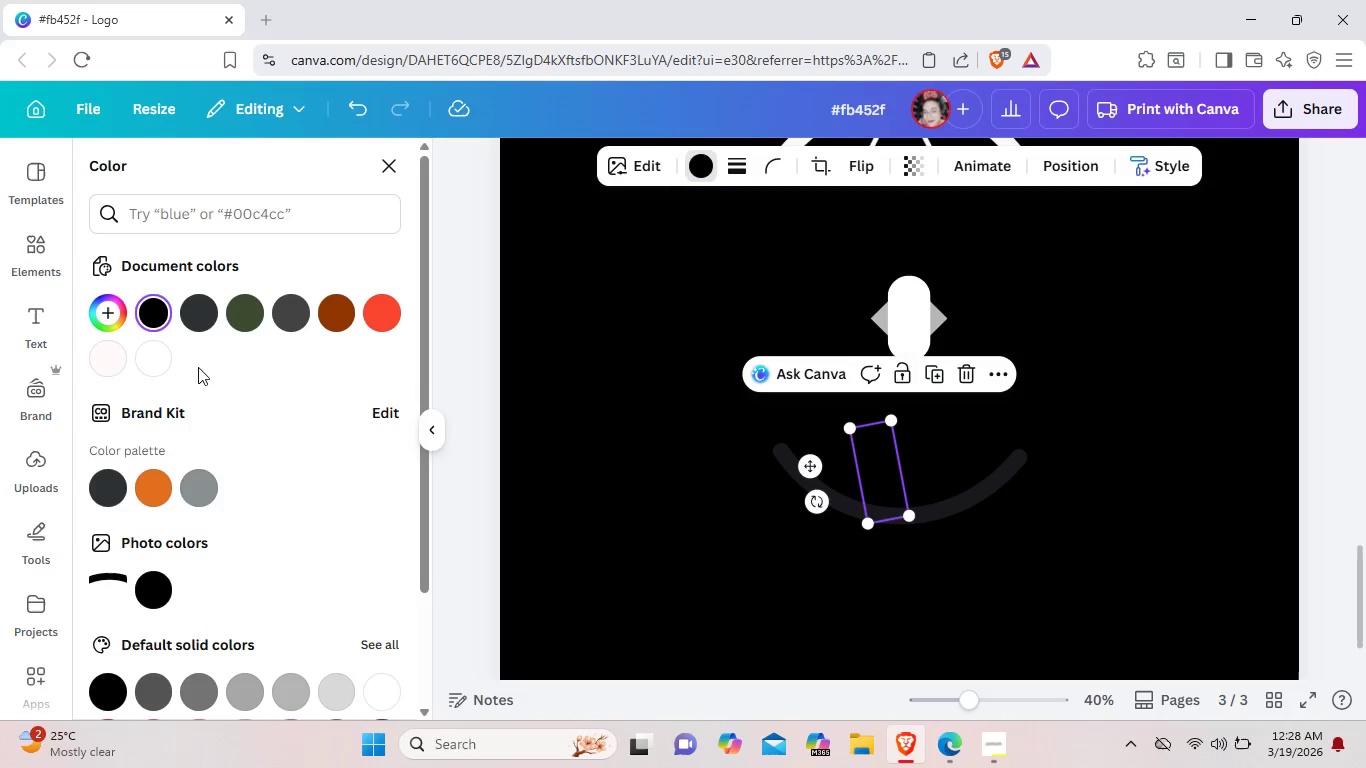 
left_click([160, 354])
 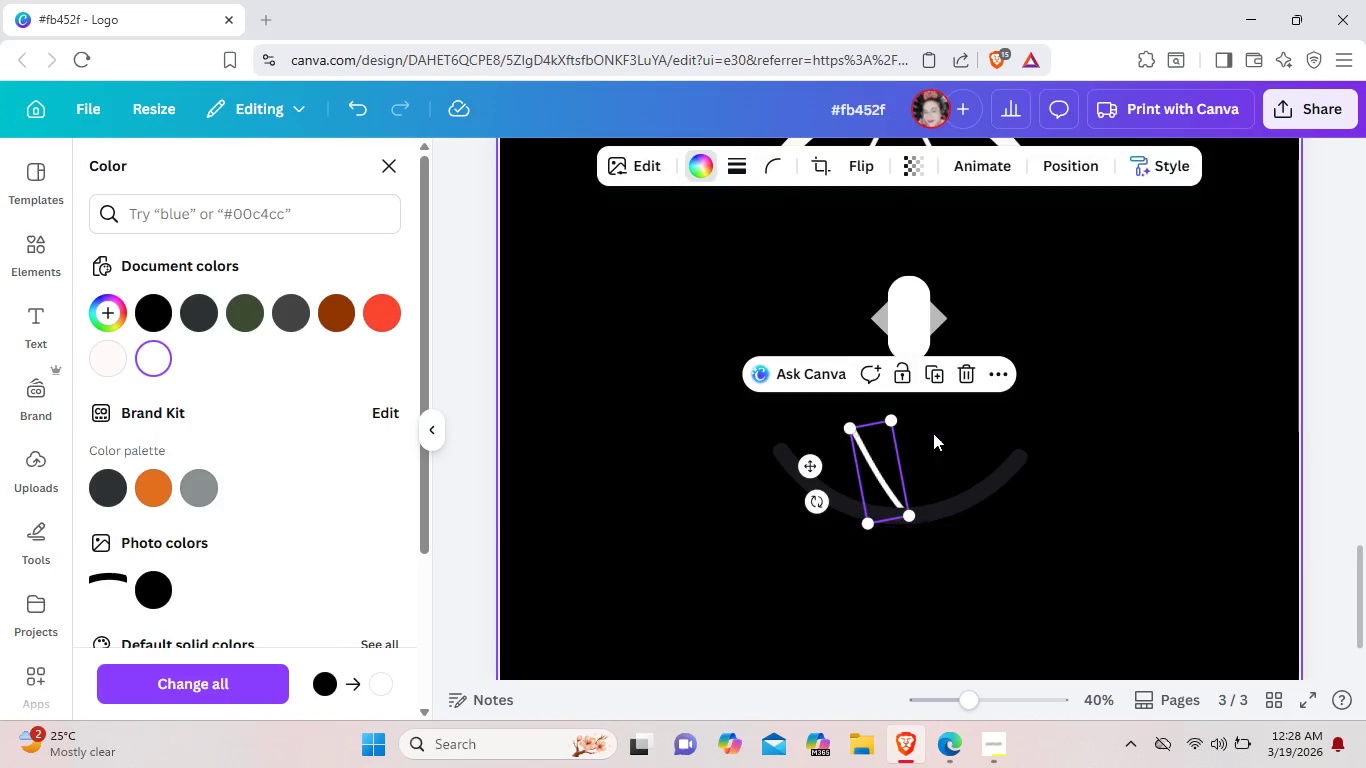 
left_click([910, 440])
 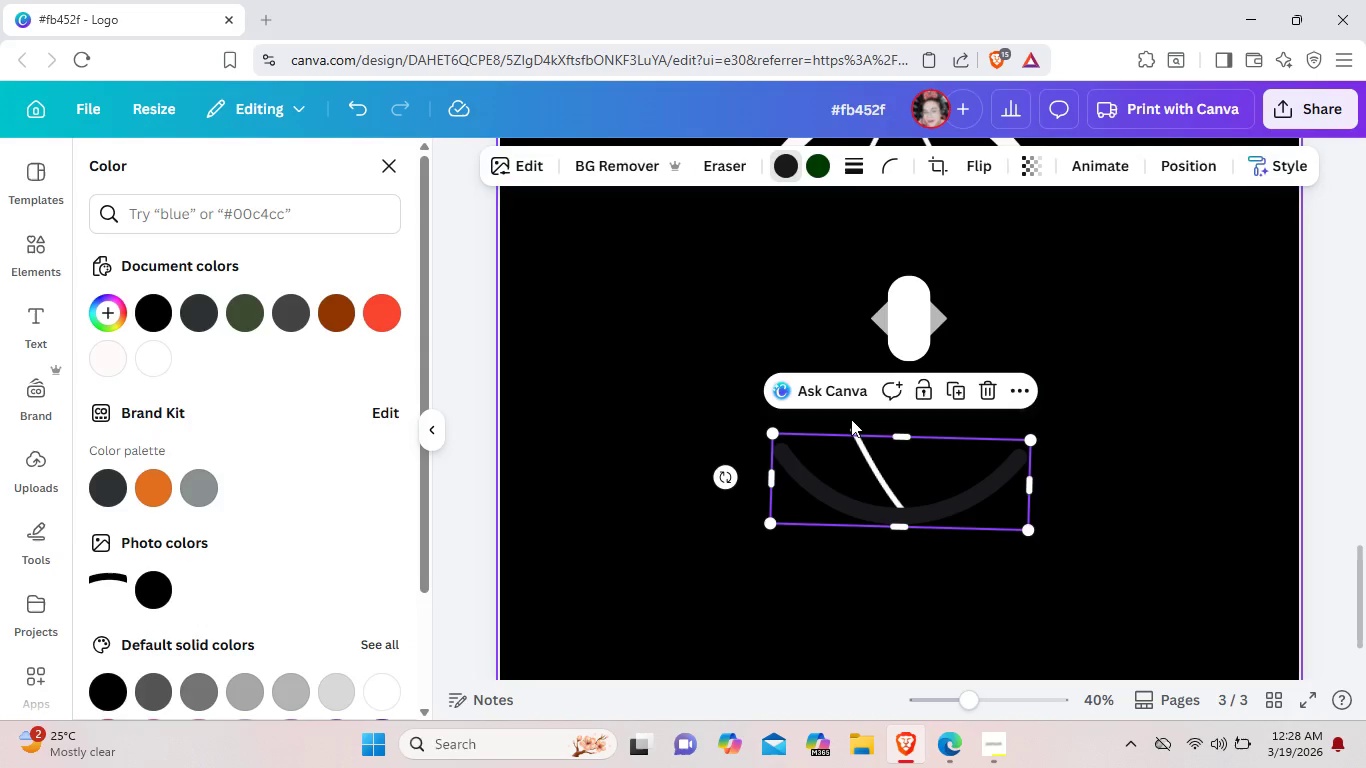 
left_click([851, 419])
 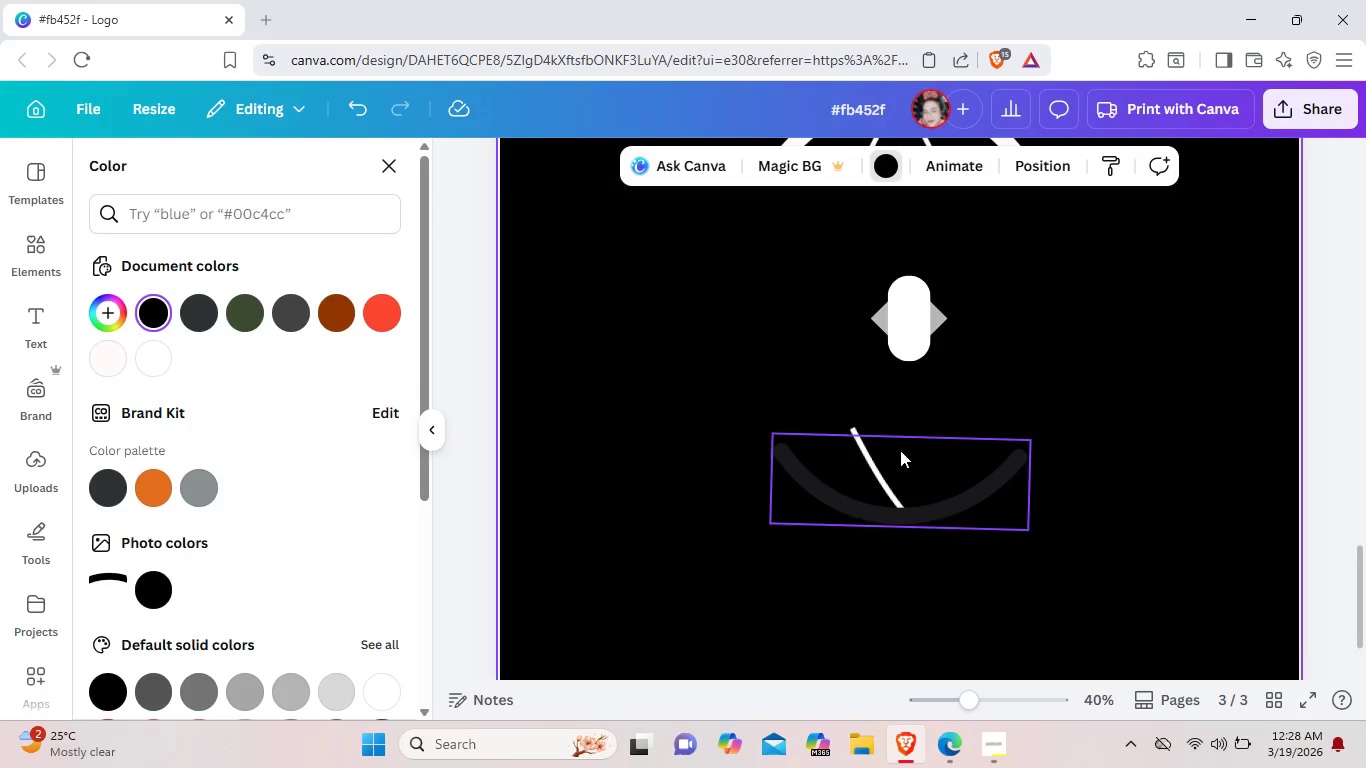 
left_click([892, 454])
 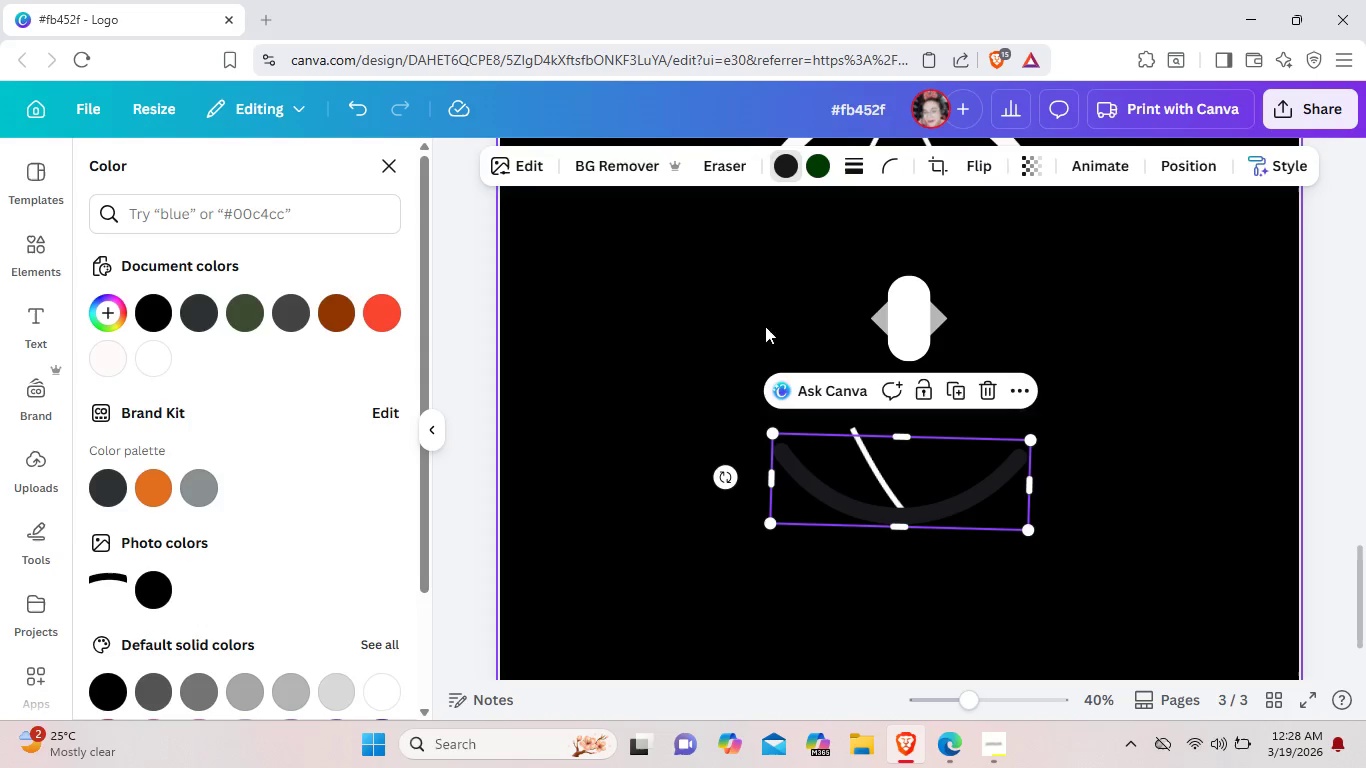 
left_click([741, 301])
 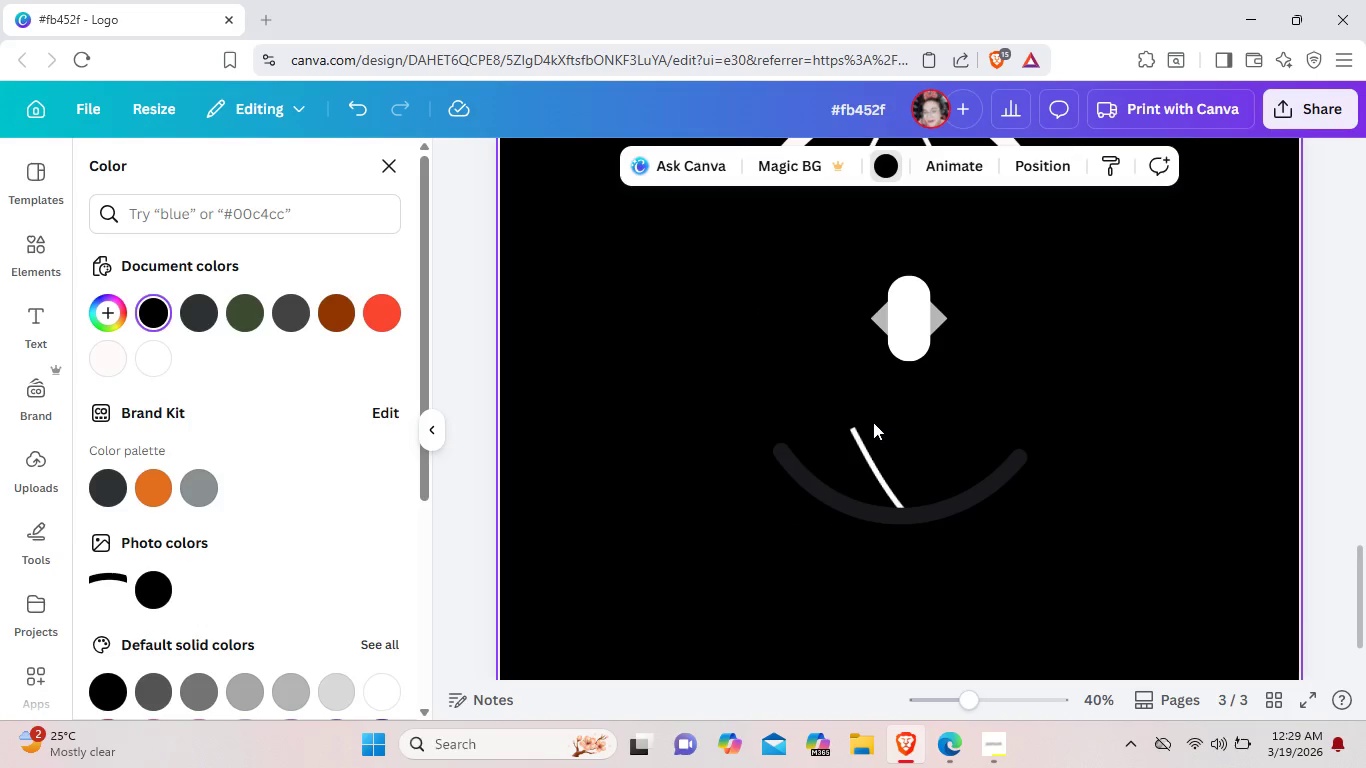 
wait(10.75)
 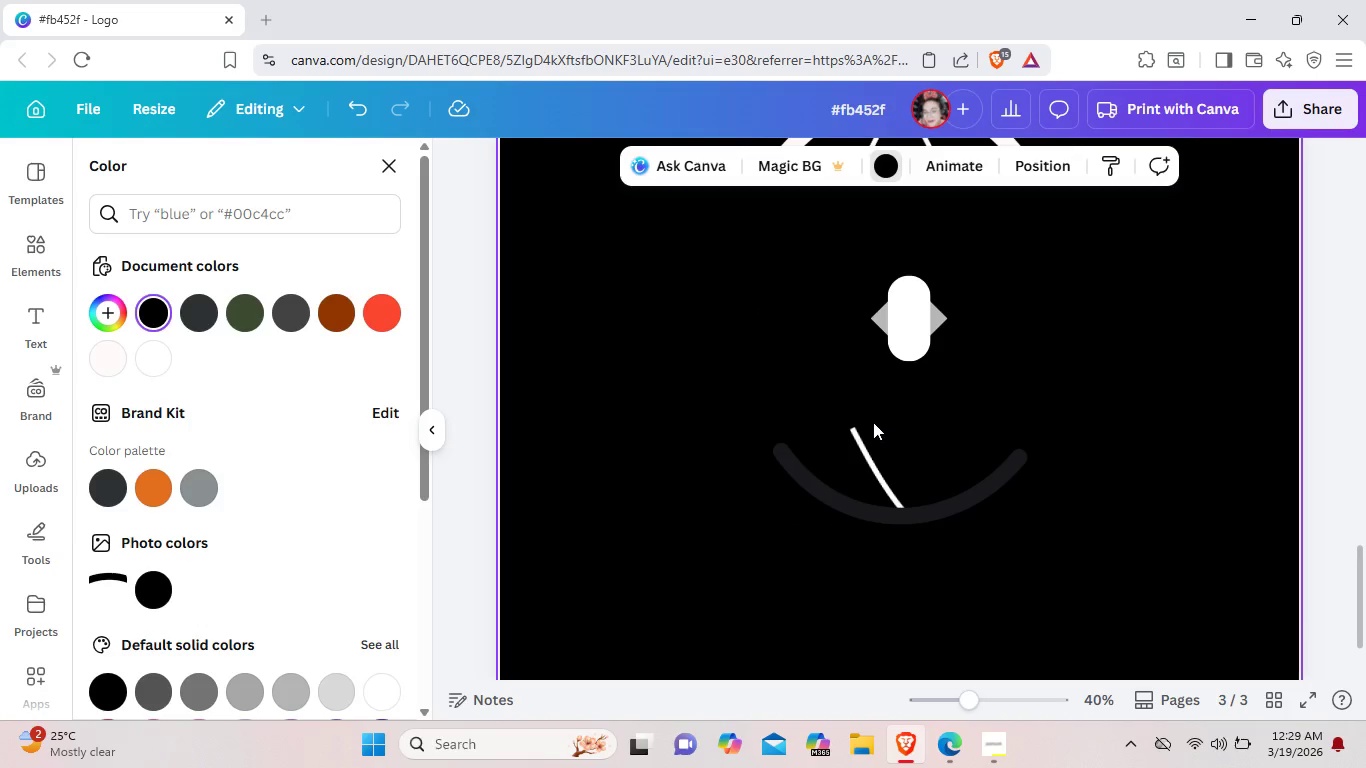 
left_click_drag(start_coordinate=[932, 504], to_coordinate=[949, 609])
 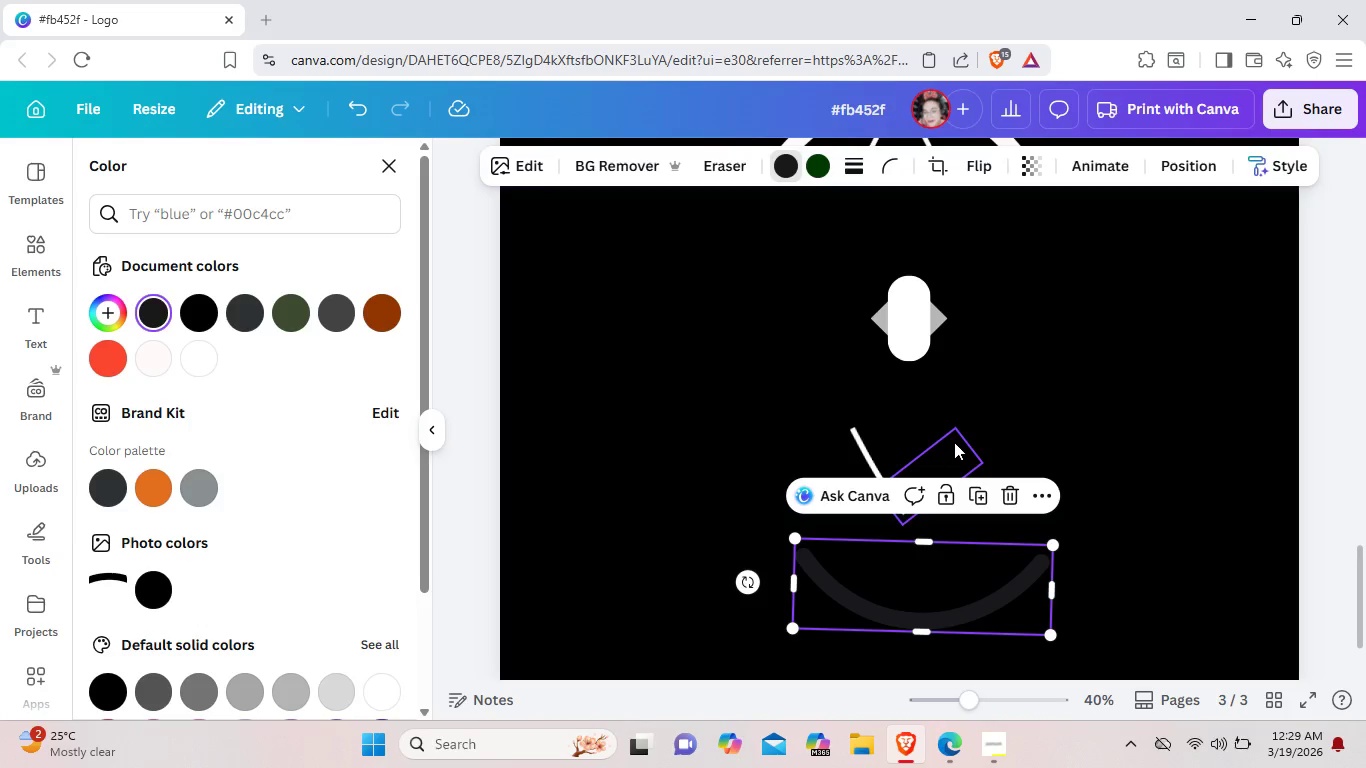 
left_click([954, 442])
 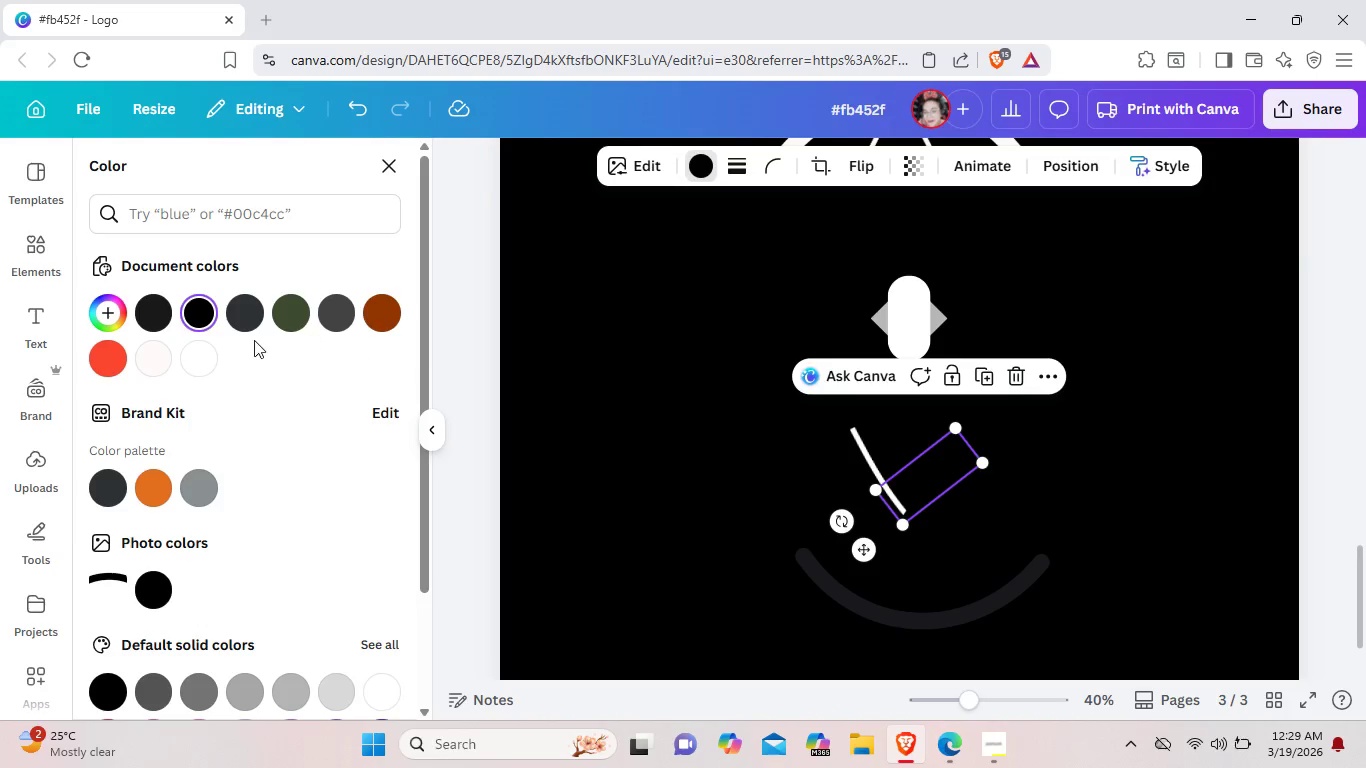 
left_click([197, 357])
 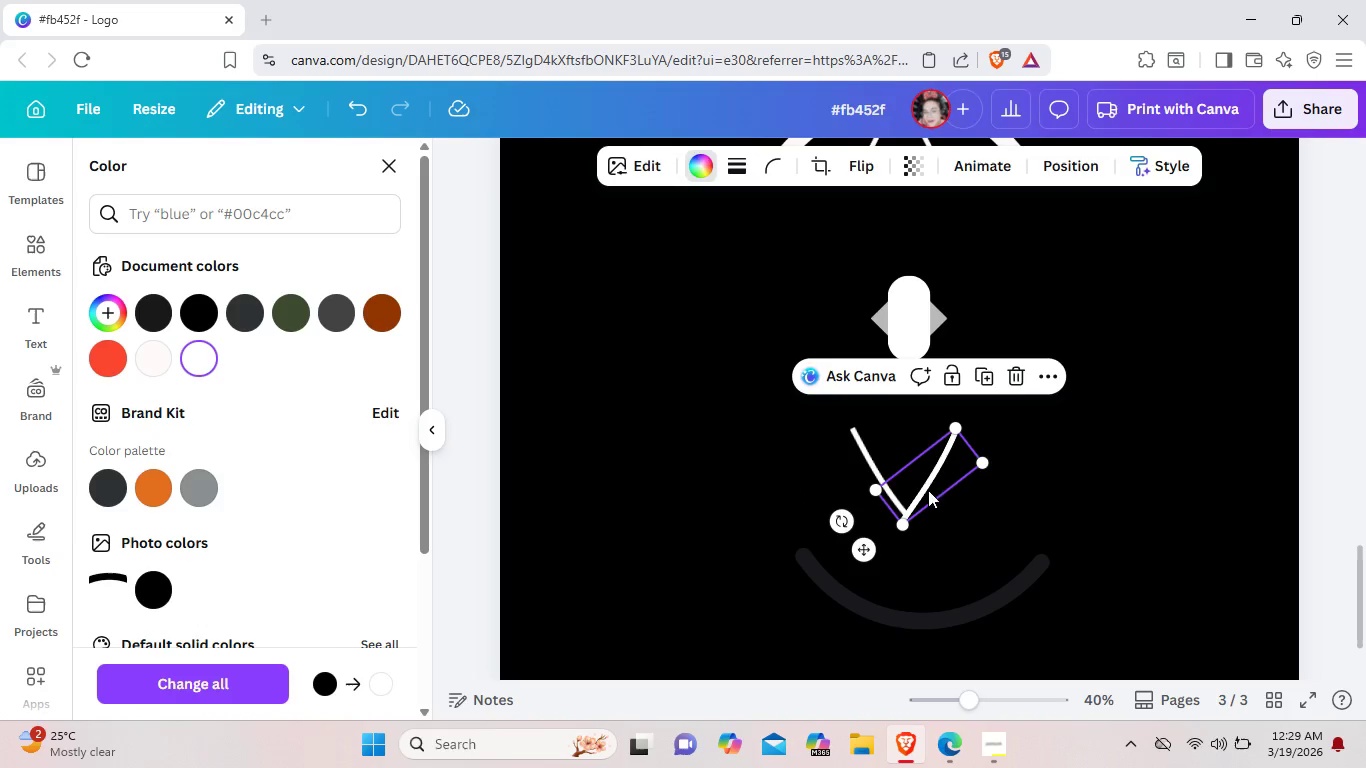 
left_click([1053, 534])
 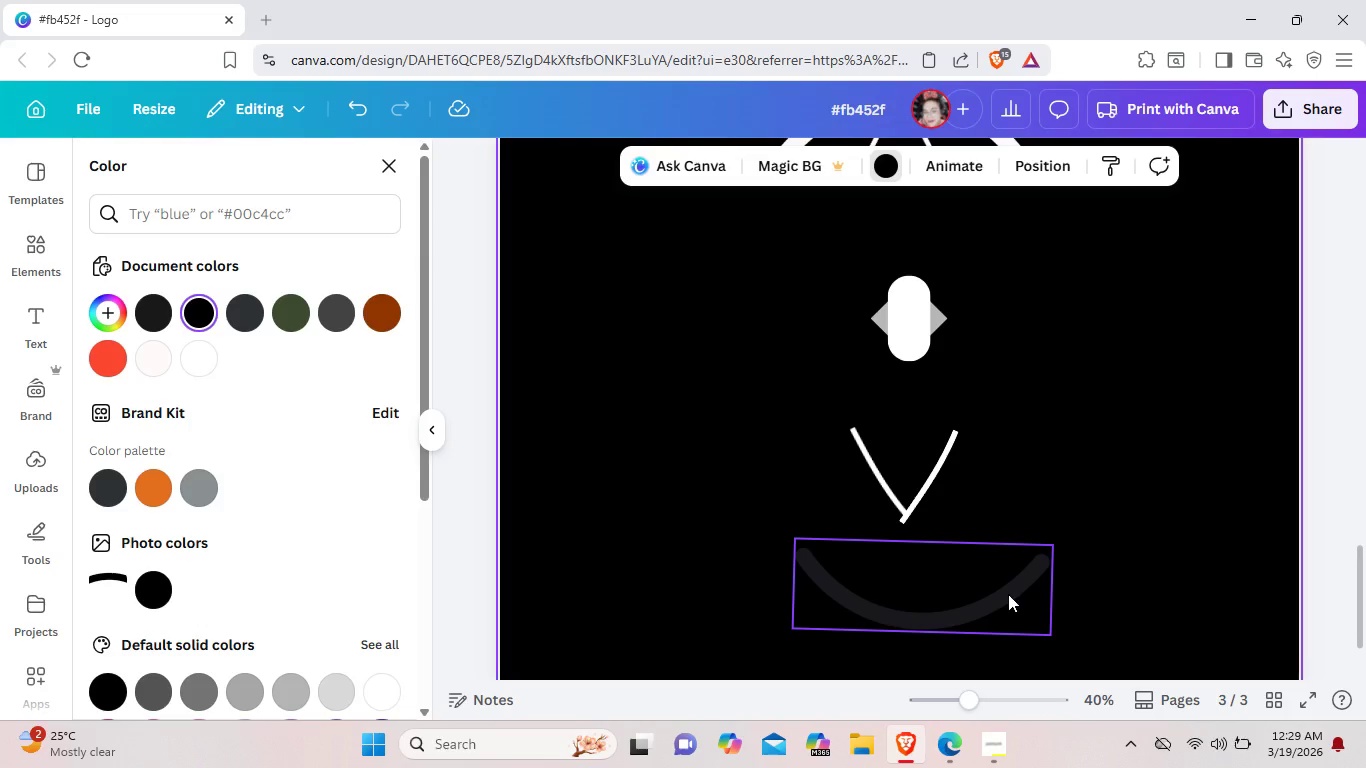 
left_click_drag(start_coordinate=[1008, 594], to_coordinate=[986, 493])
 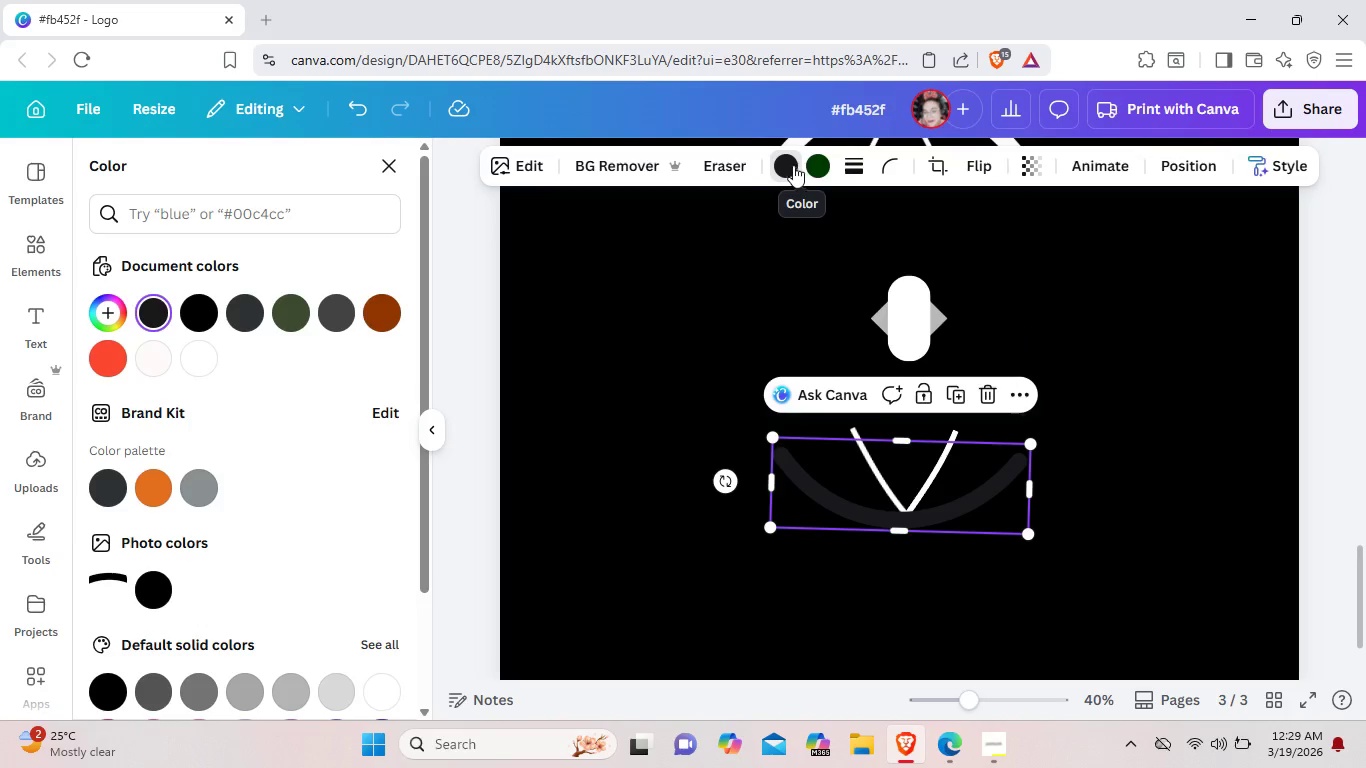 
left_click([774, 165])
 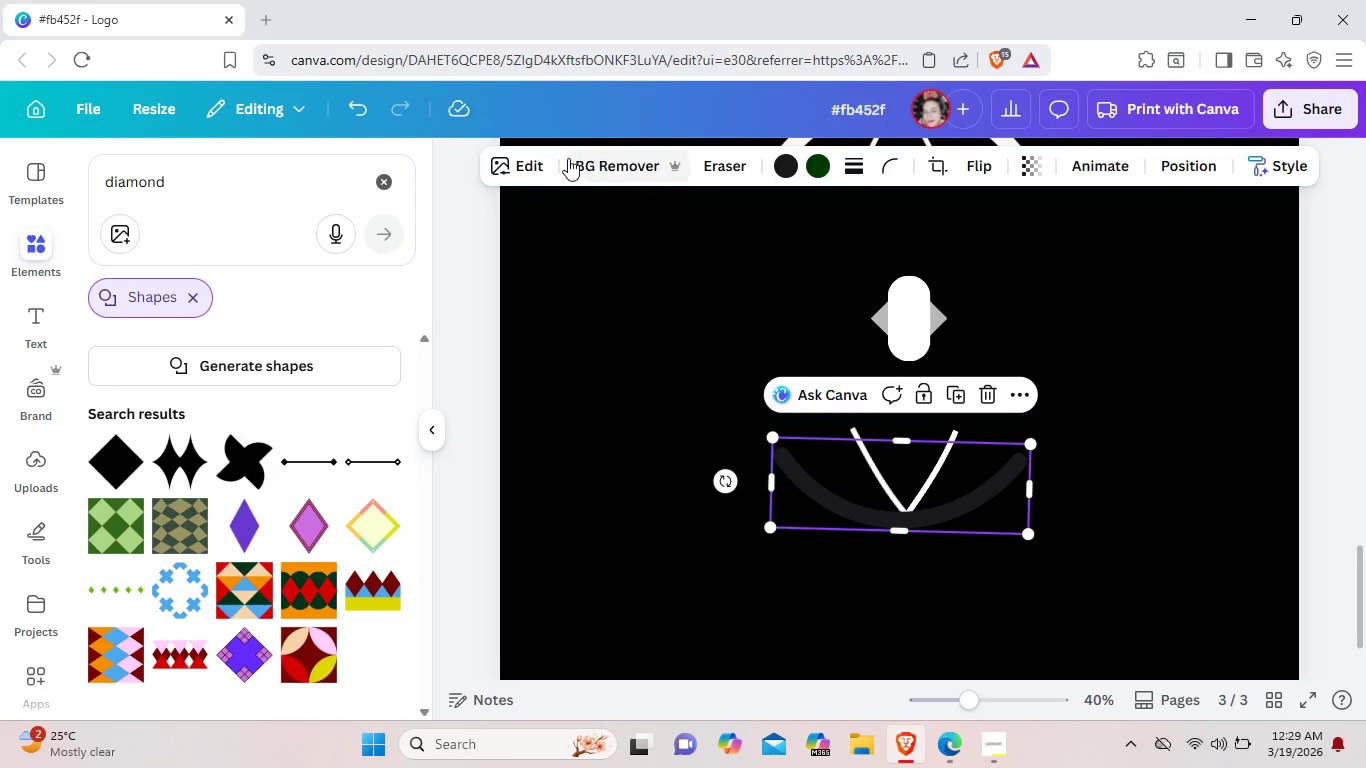 
left_click([530, 168])
 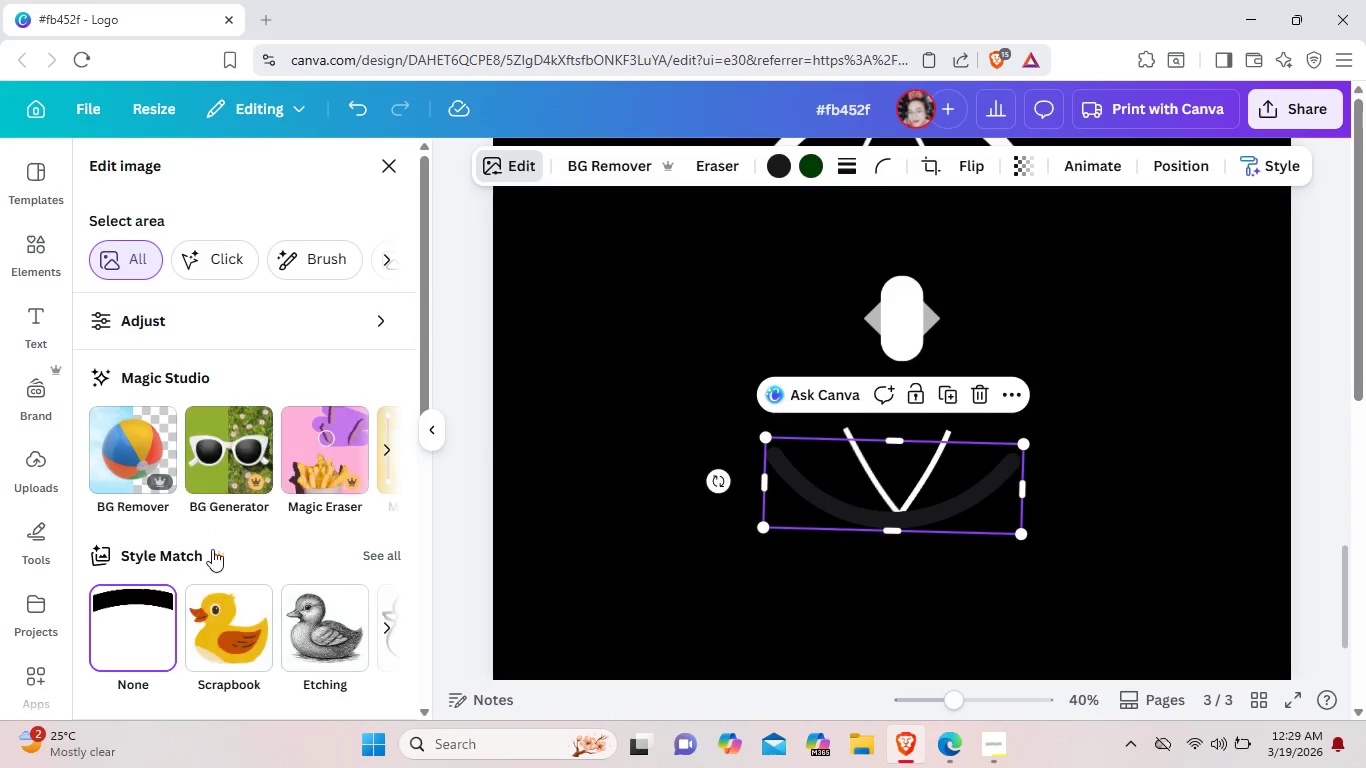 
scroll: coordinate [258, 547], scroll_direction: down, amount: 4.0
 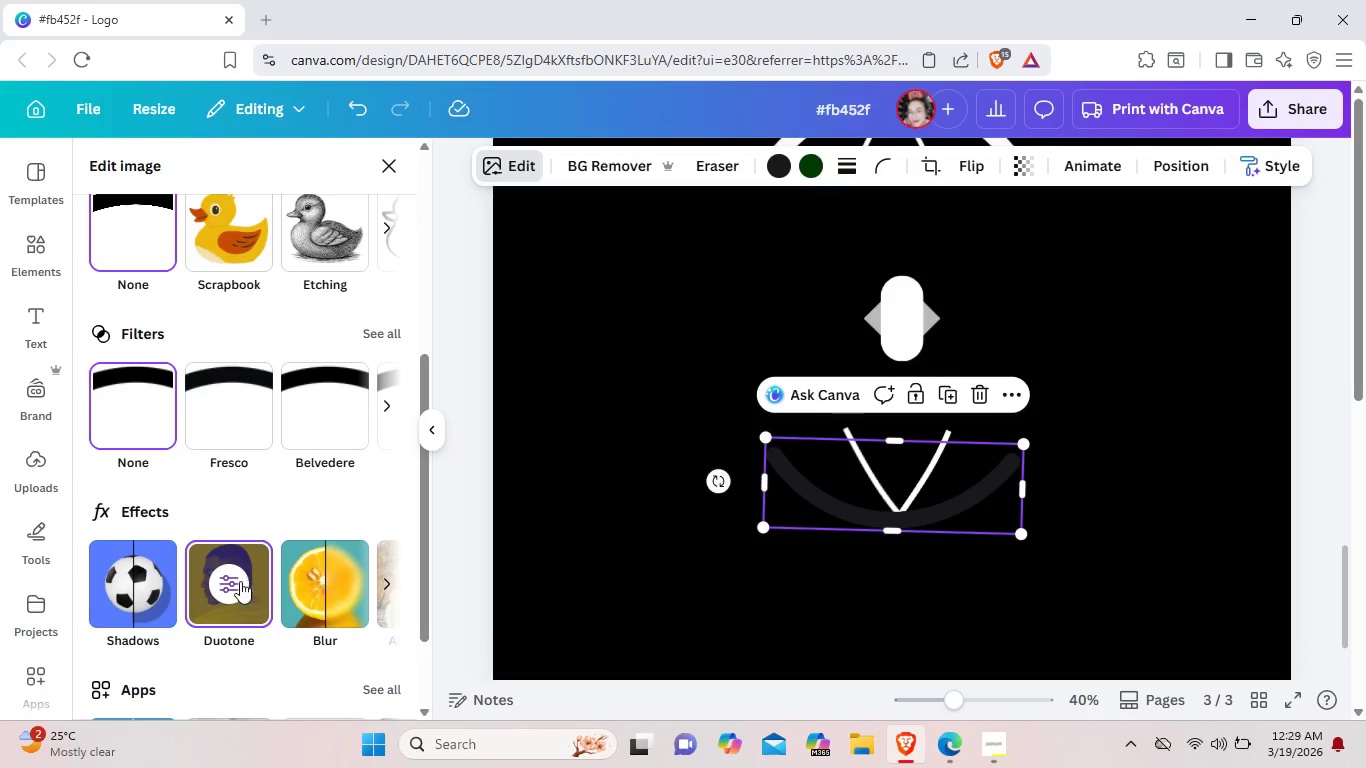 
left_click([237, 581])
 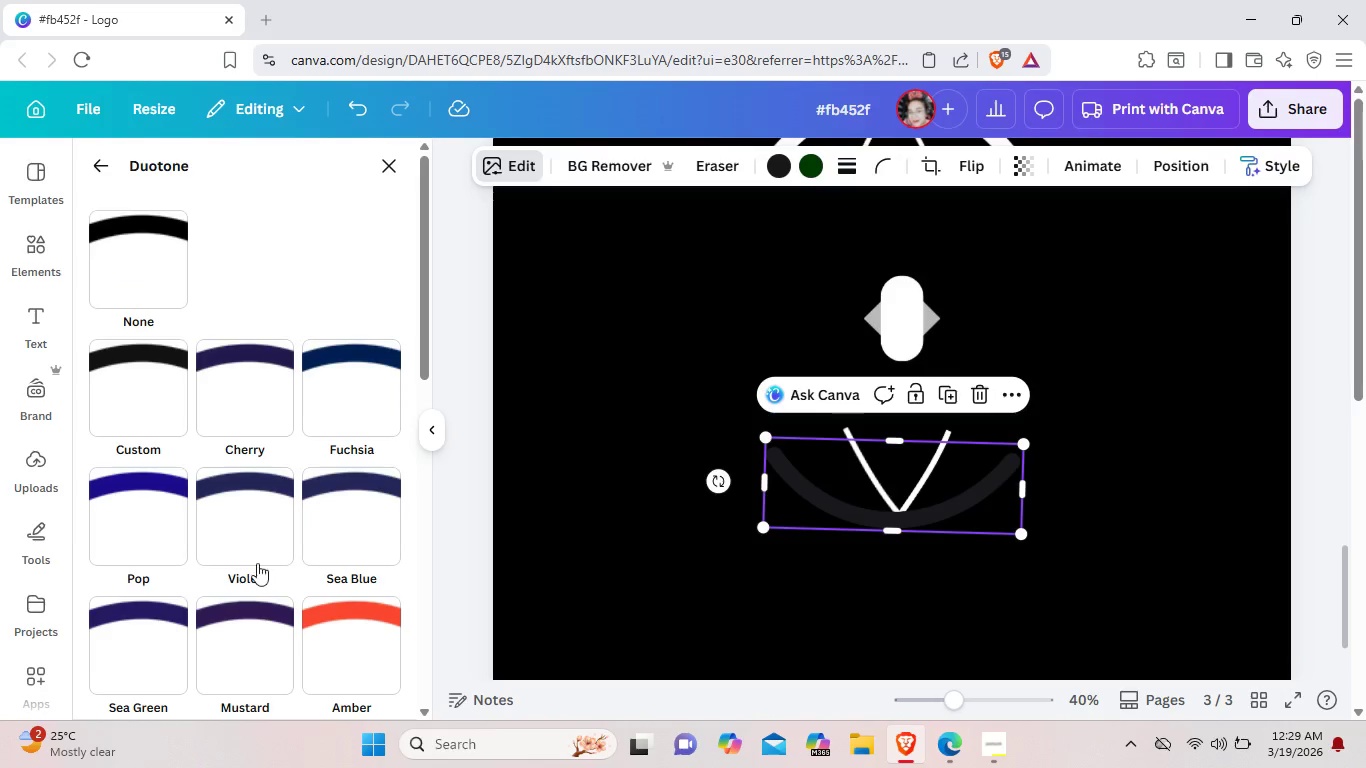 
scroll: coordinate [321, 537], scroll_direction: down, amount: 8.0
 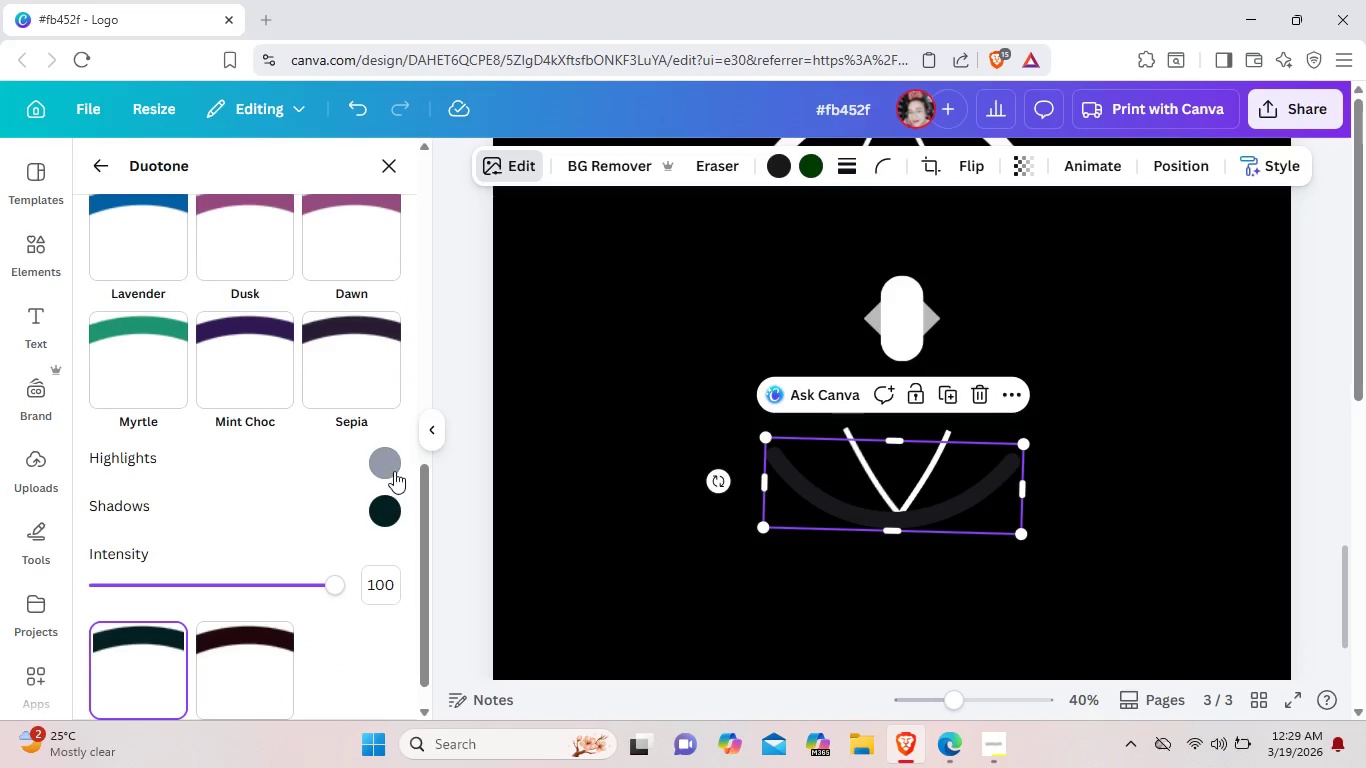 
left_click([394, 468])
 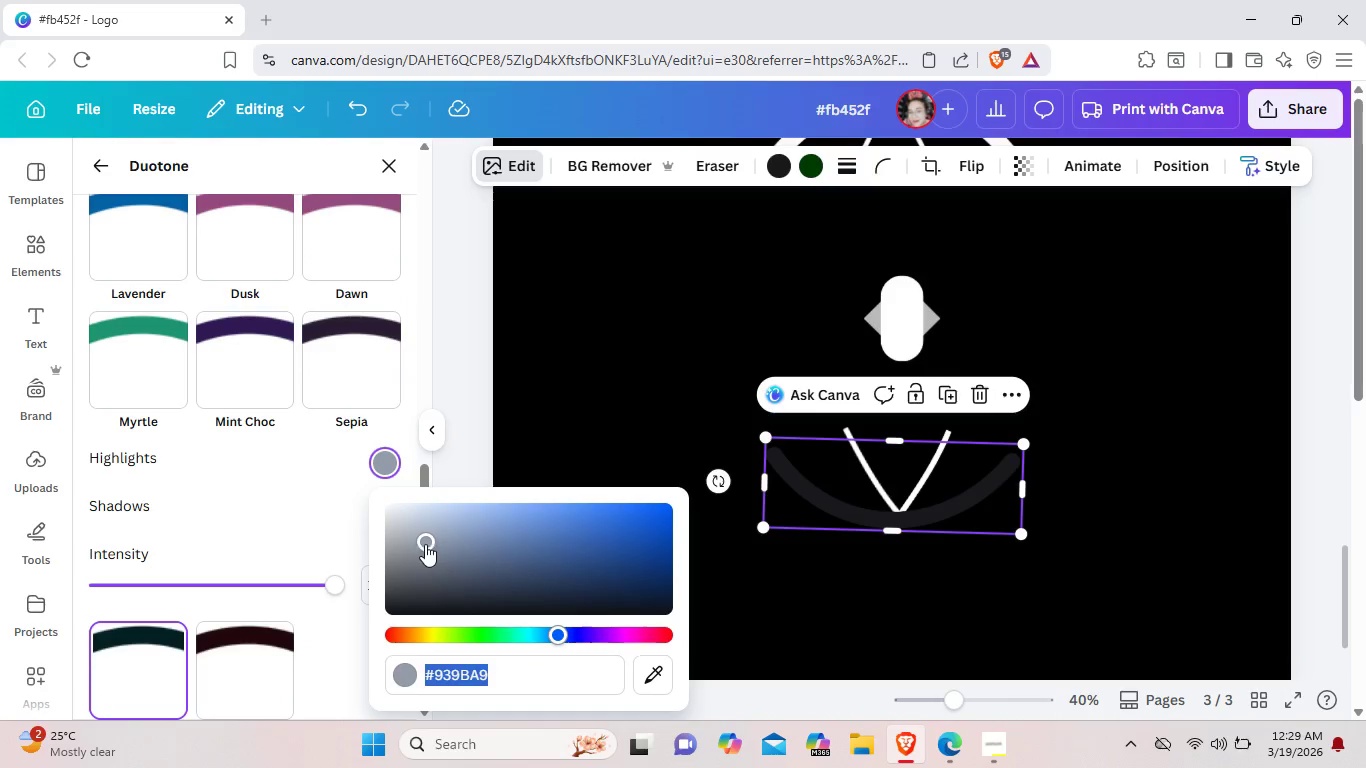 
left_click_drag(start_coordinate=[425, 544], to_coordinate=[384, 499])
 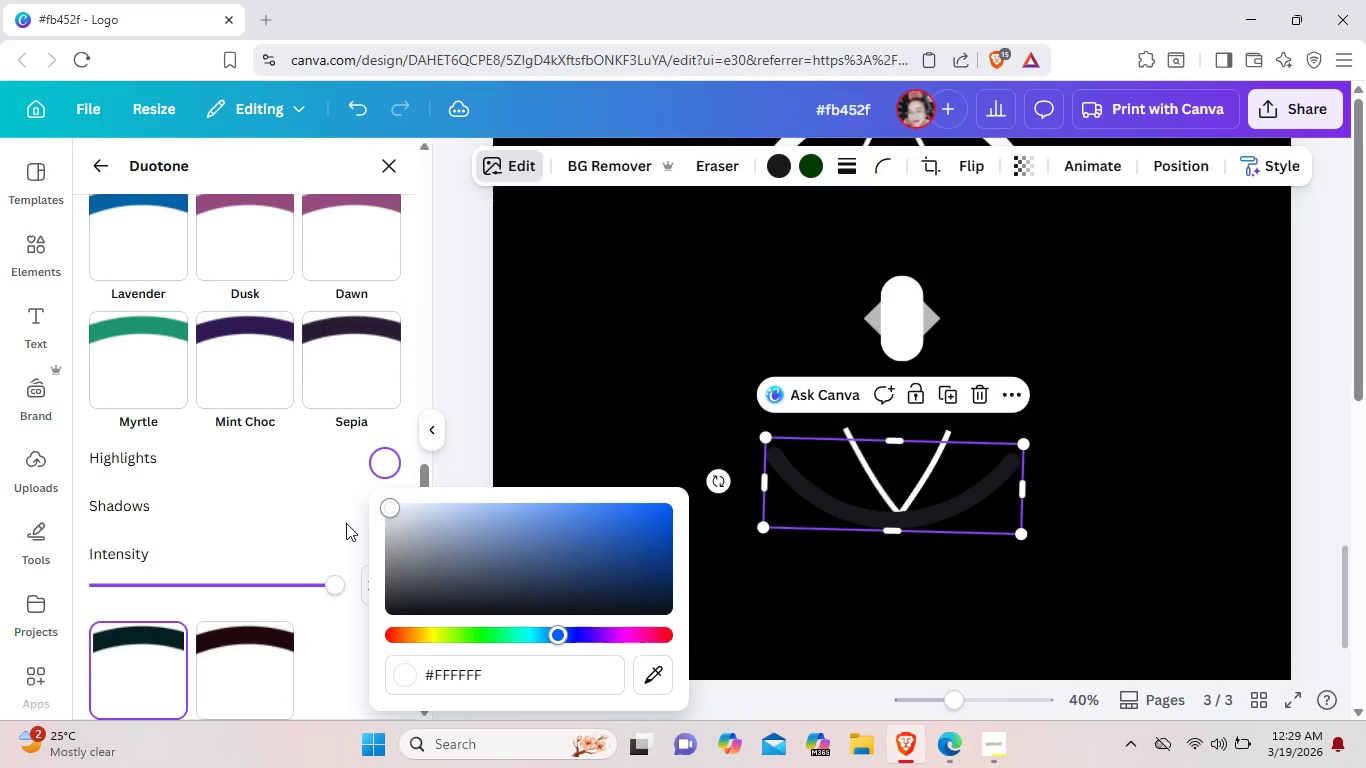 
left_click([346, 523])
 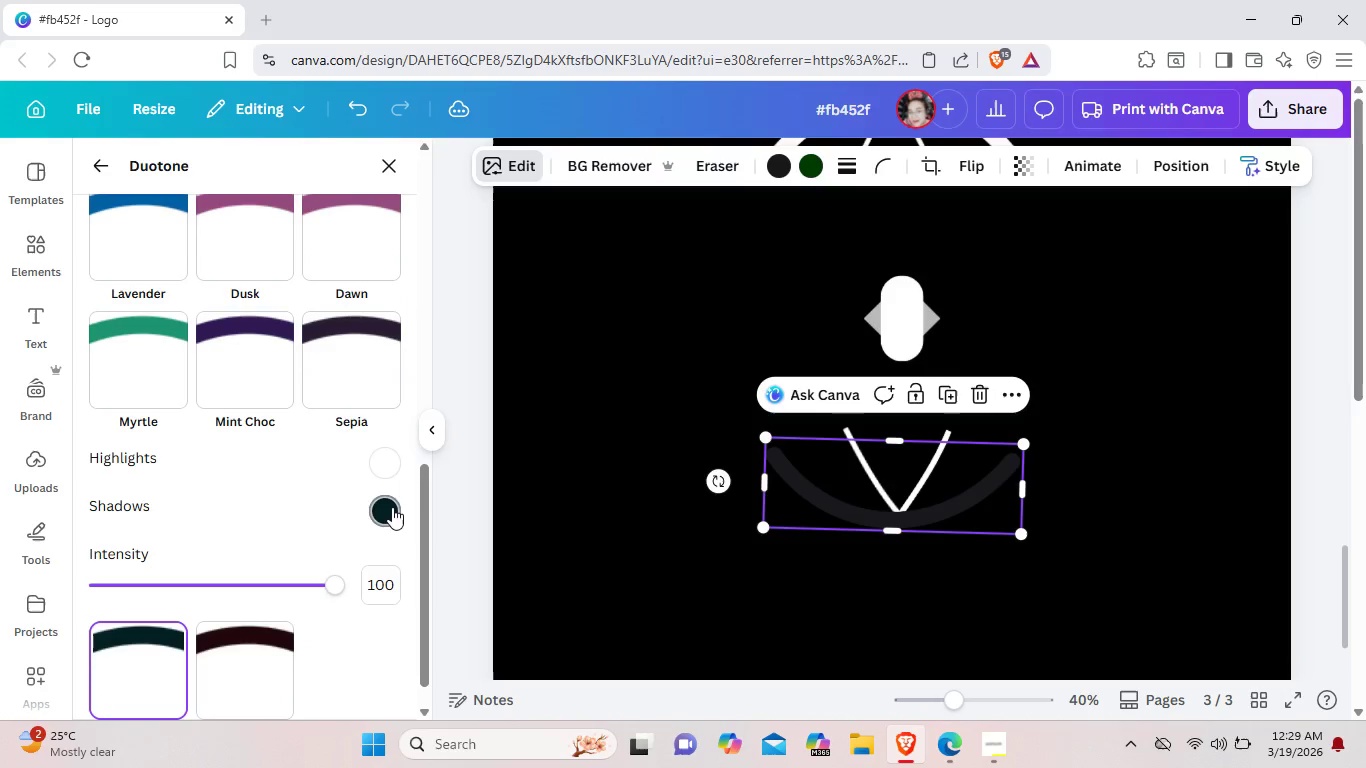 
left_click([387, 509])
 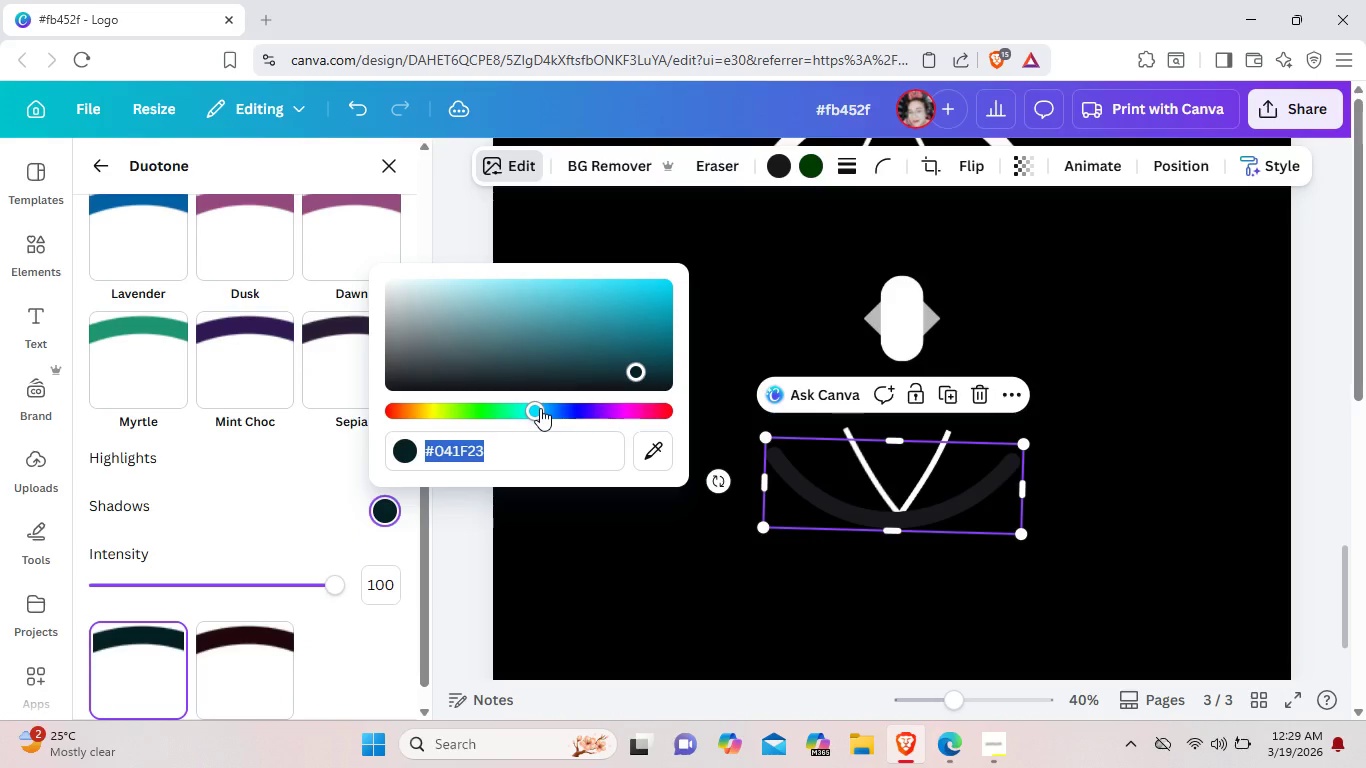 
left_click_drag(start_coordinate=[540, 408], to_coordinate=[380, 397])
 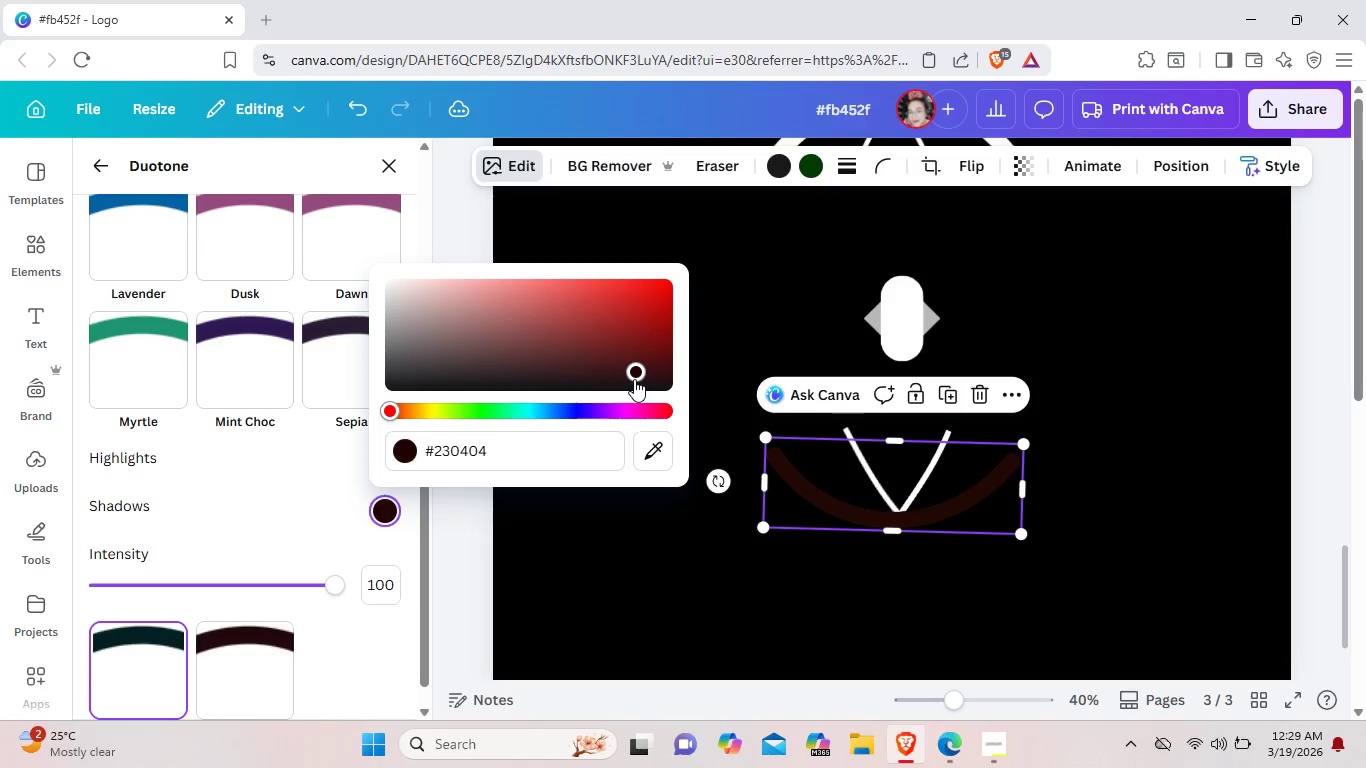 
left_click_drag(start_coordinate=[635, 379], to_coordinate=[408, 249])
 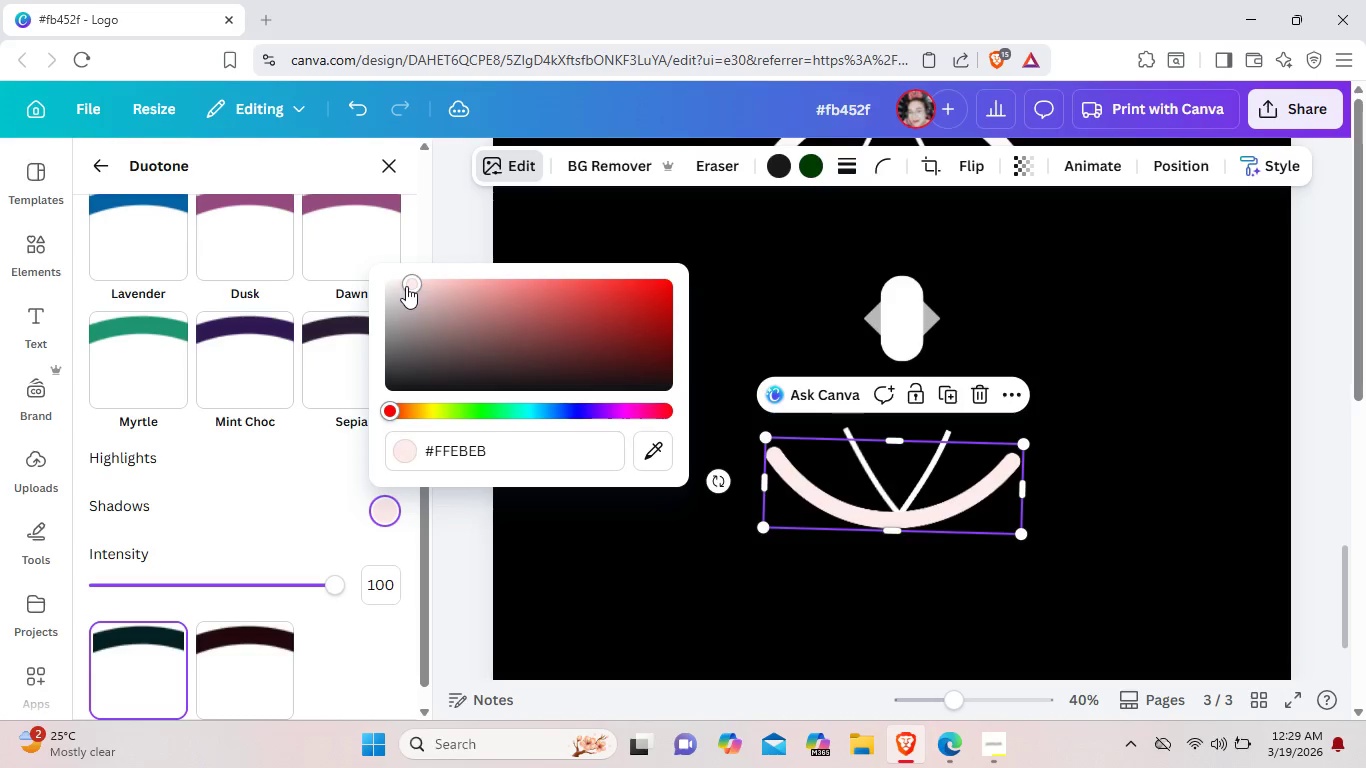 
left_click_drag(start_coordinate=[406, 286], to_coordinate=[382, 259])
 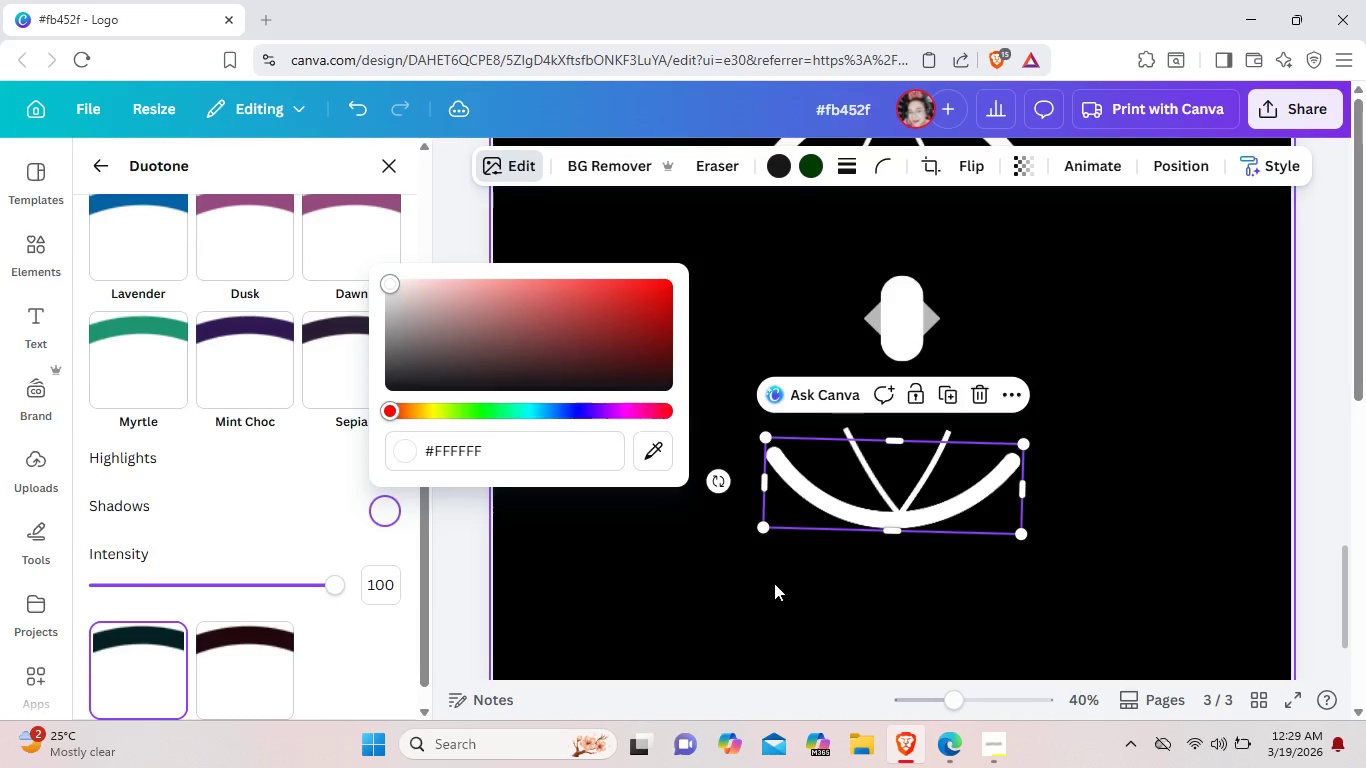 
left_click([774, 583])
 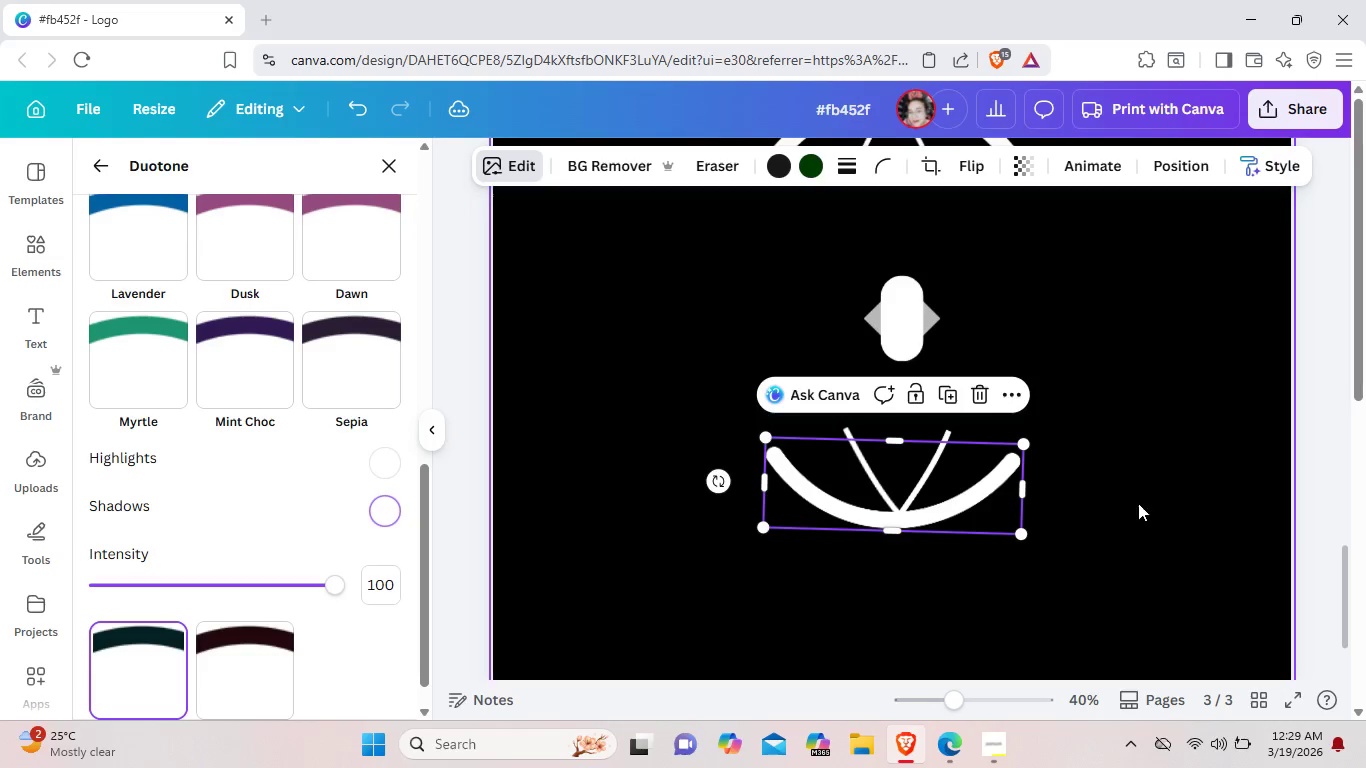 
left_click([1138, 502])
 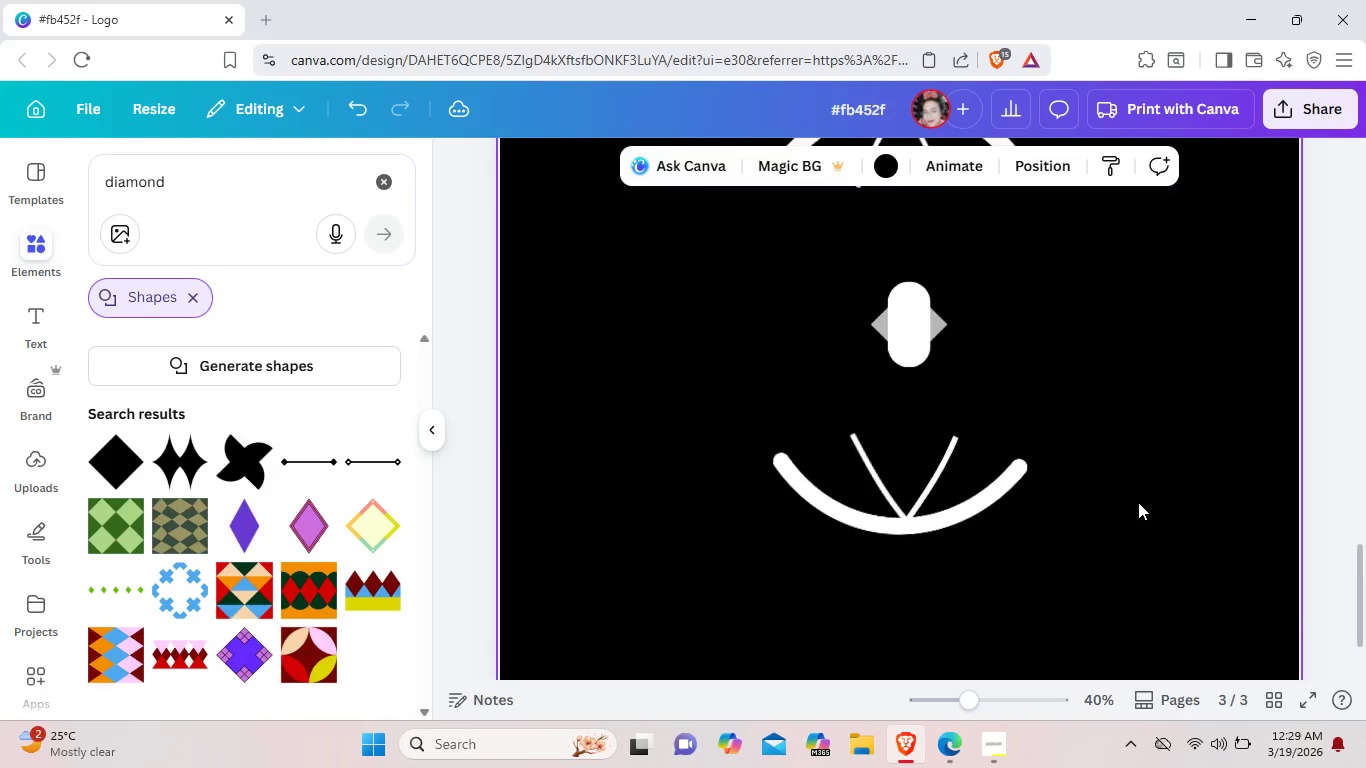 
scroll: coordinate [1138, 502], scroll_direction: up, amount: 3.0
 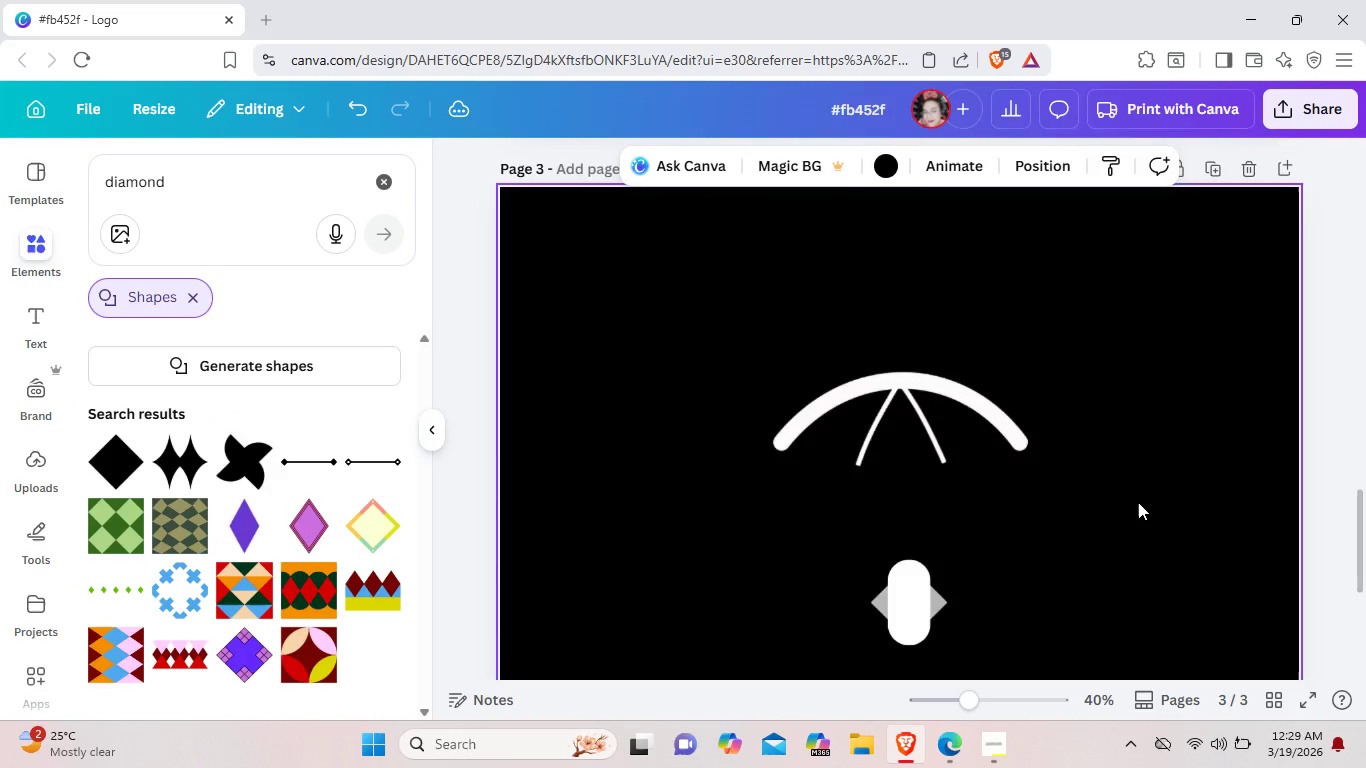 
scroll: coordinate [1138, 502], scroll_direction: down, amount: 2.0
 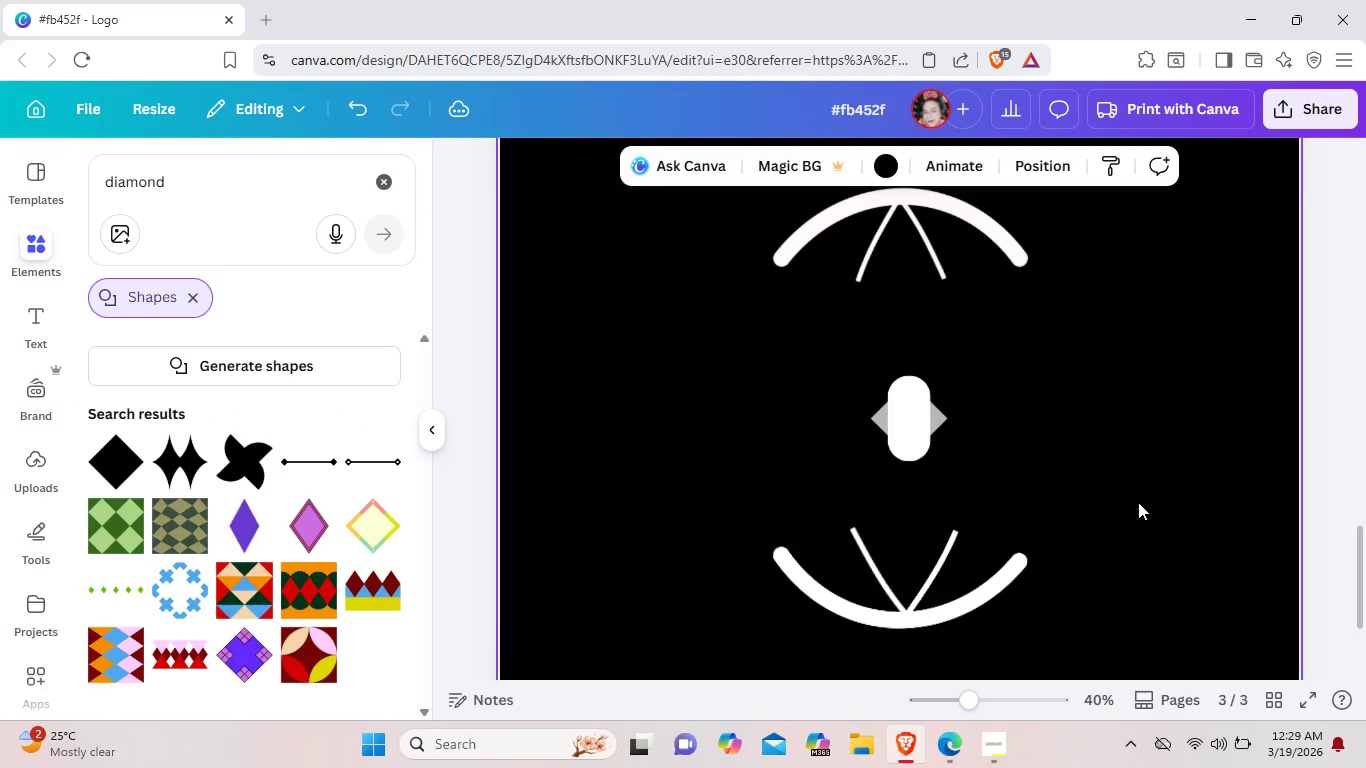 
hold_key(key=ShiftLeft, duration=0.66)
 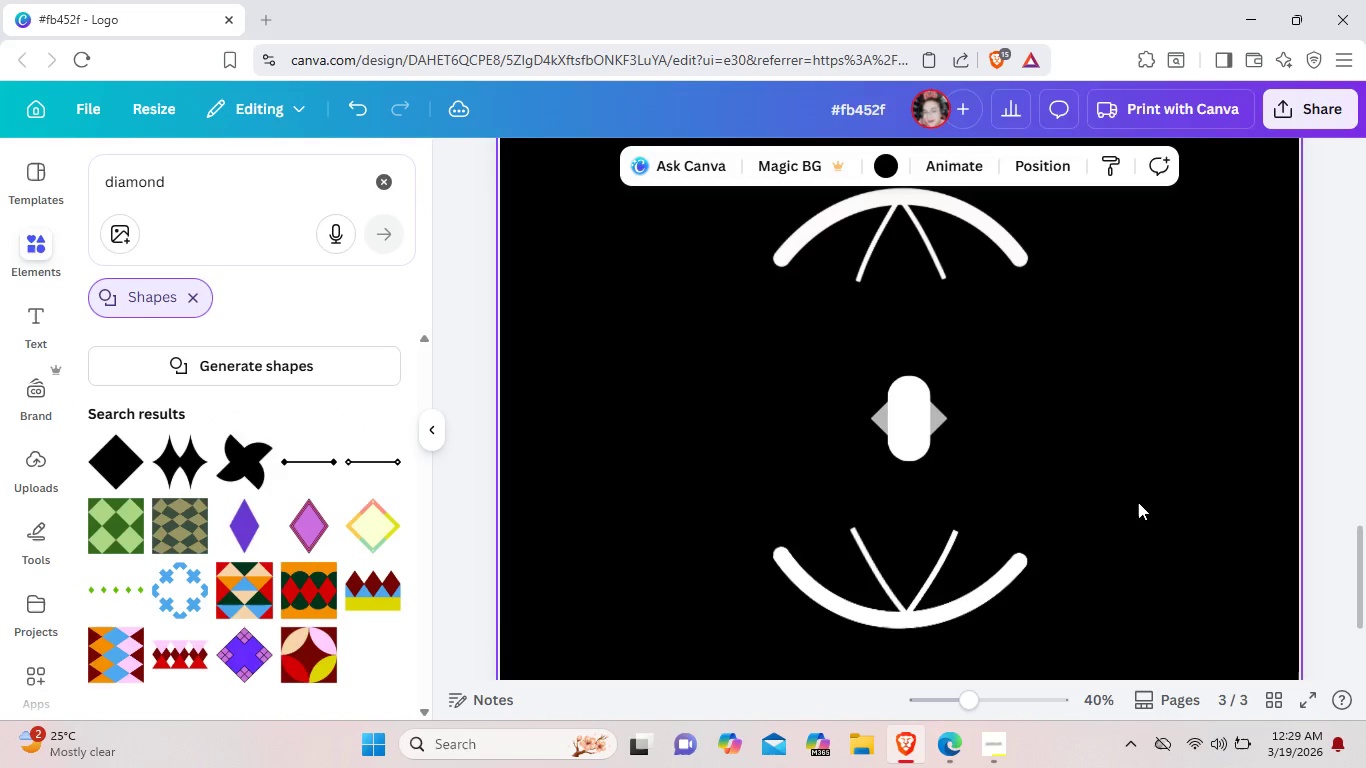 
hold_key(key=ShiftLeft, duration=0.38)
 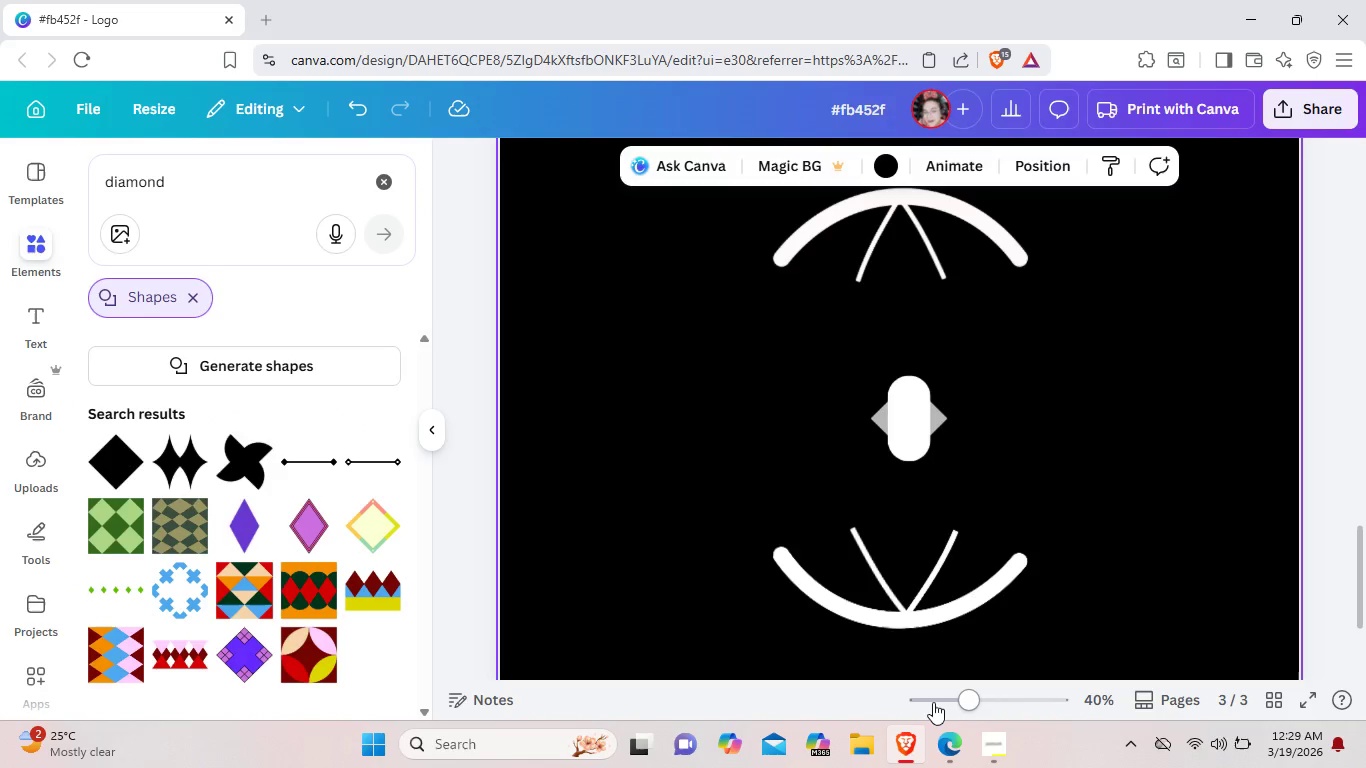 
left_click([932, 699])
 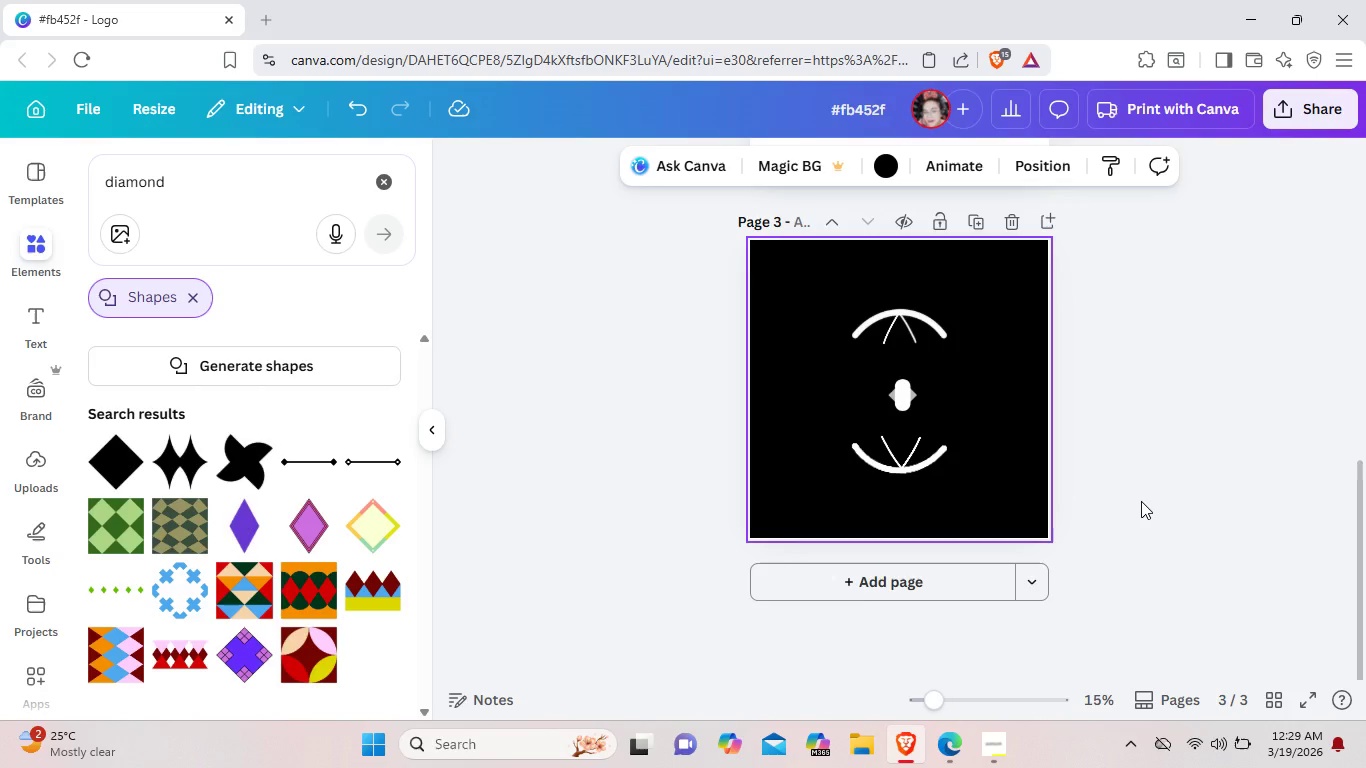 
scroll: coordinate [1141, 501], scroll_direction: up, amount: 6.0
 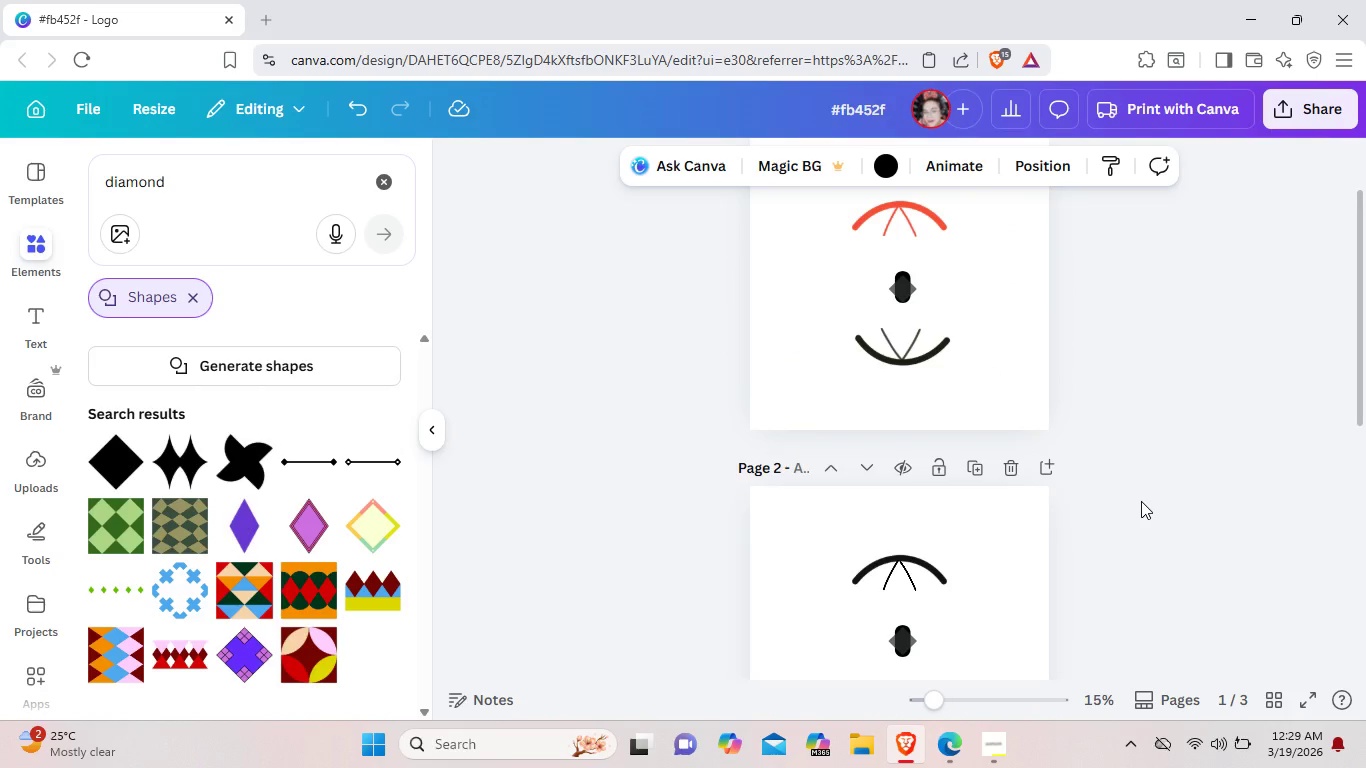 
scroll: coordinate [1141, 501], scroll_direction: down, amount: 6.0
 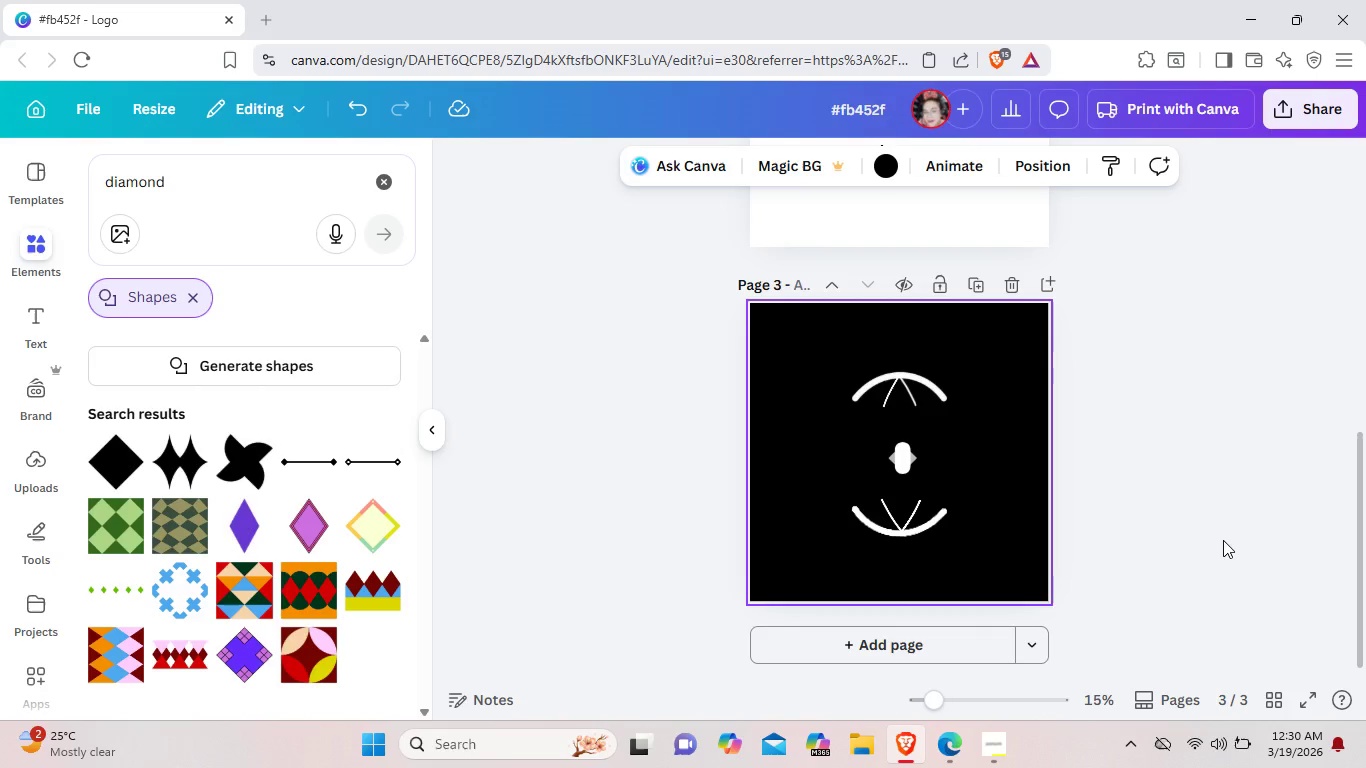 
wait(38.96)
 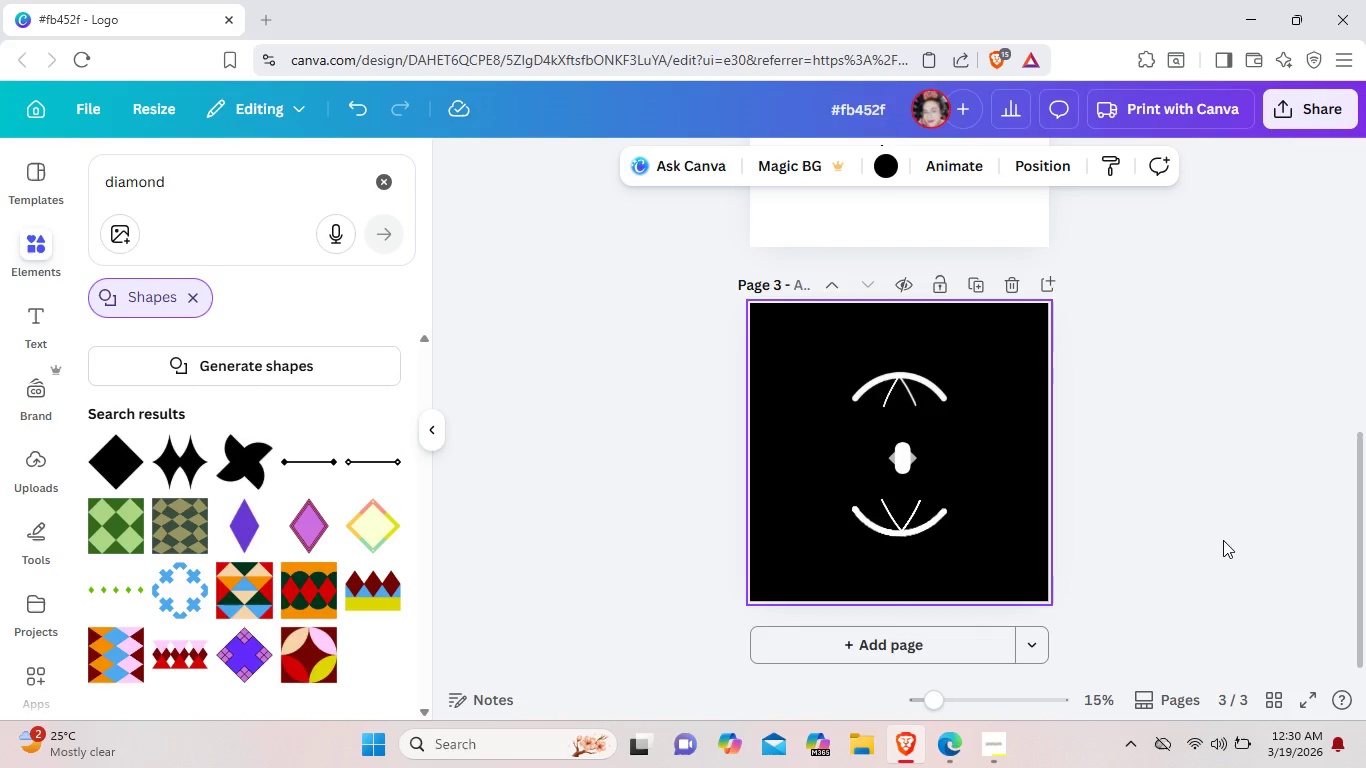 
left_click_drag(start_coordinate=[934, 550], to_coordinate=[885, 489])
 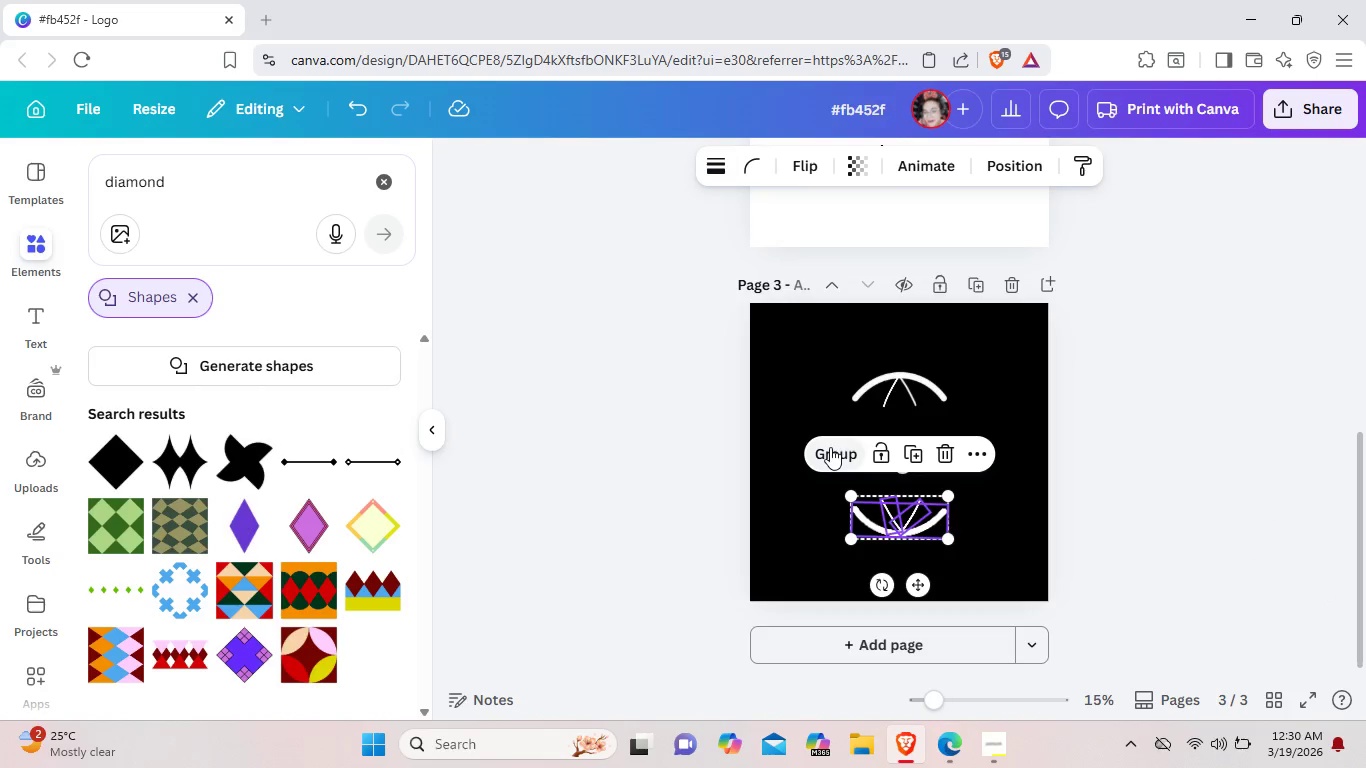 
left_click([830, 447])
 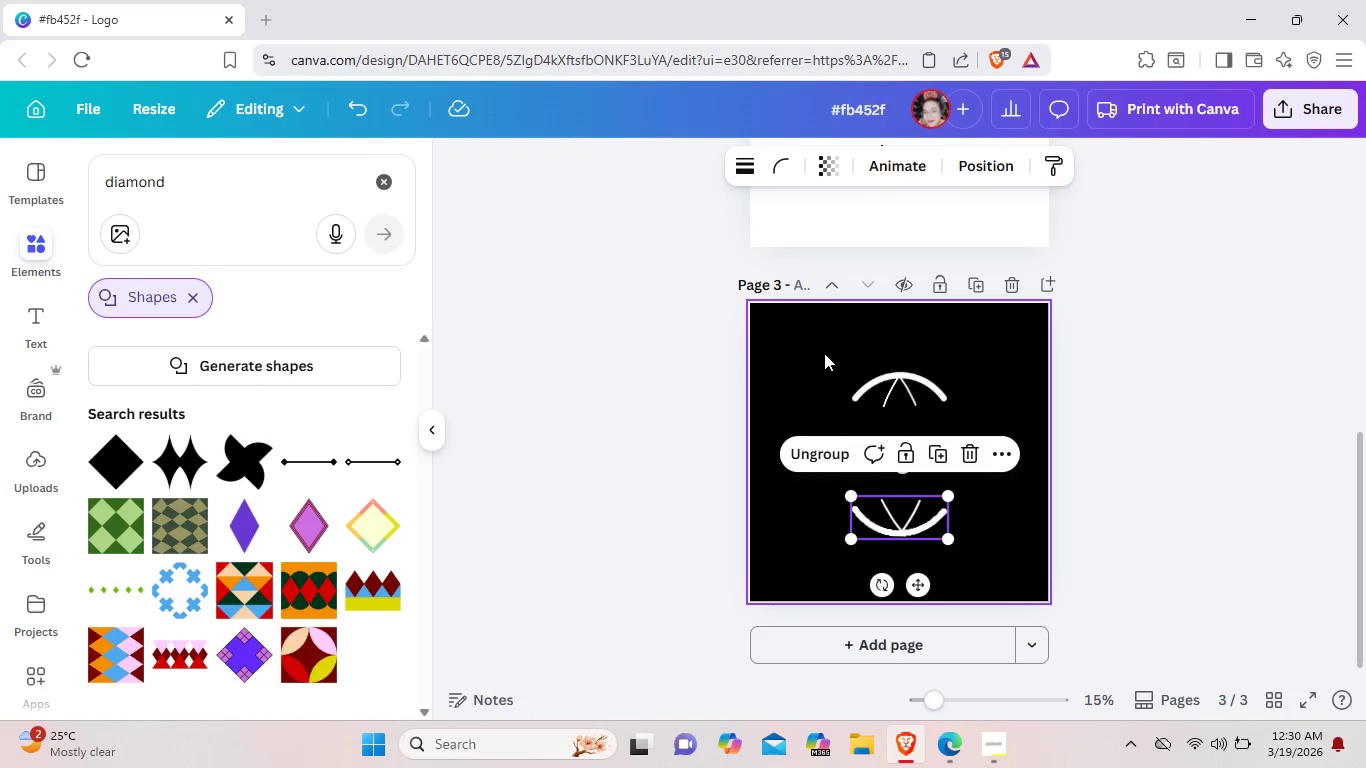 
left_click([824, 353])
 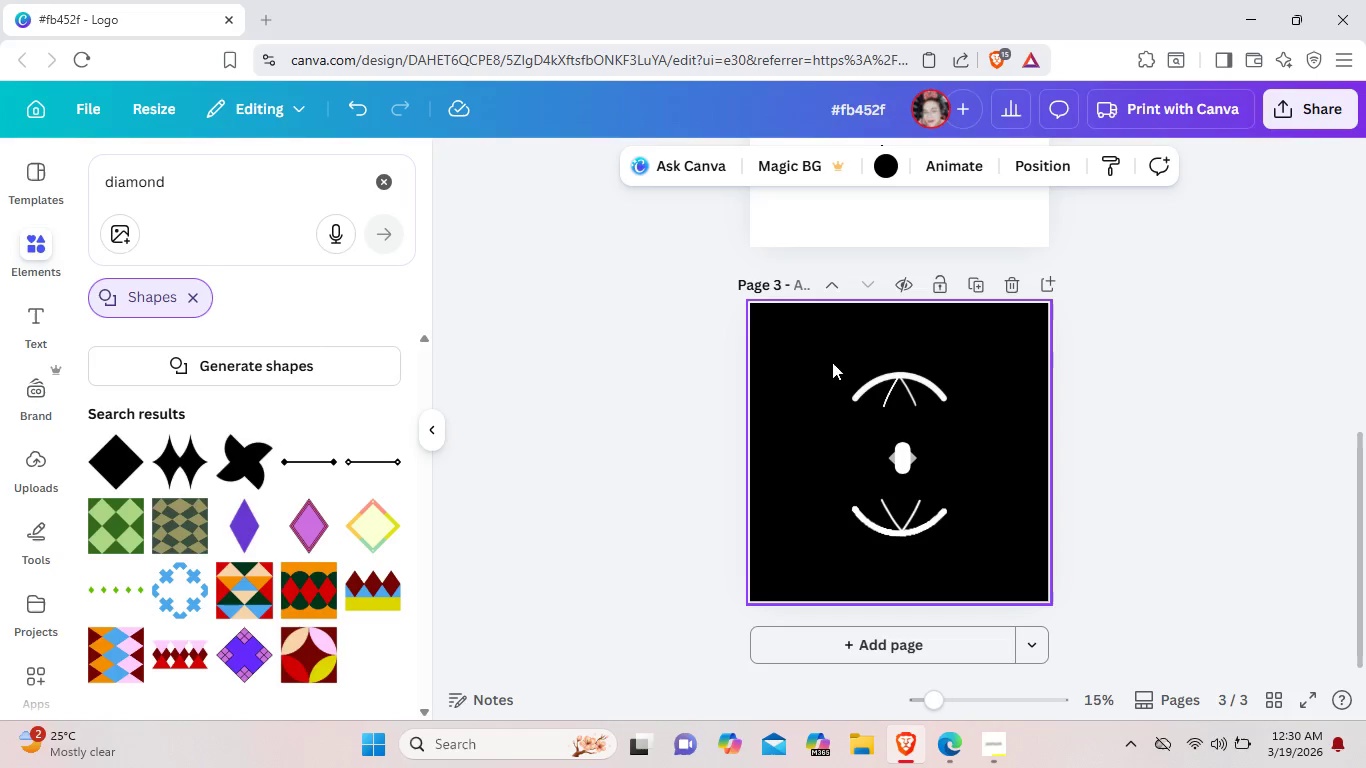 
left_click_drag(start_coordinate=[832, 362], to_coordinate=[938, 405])
 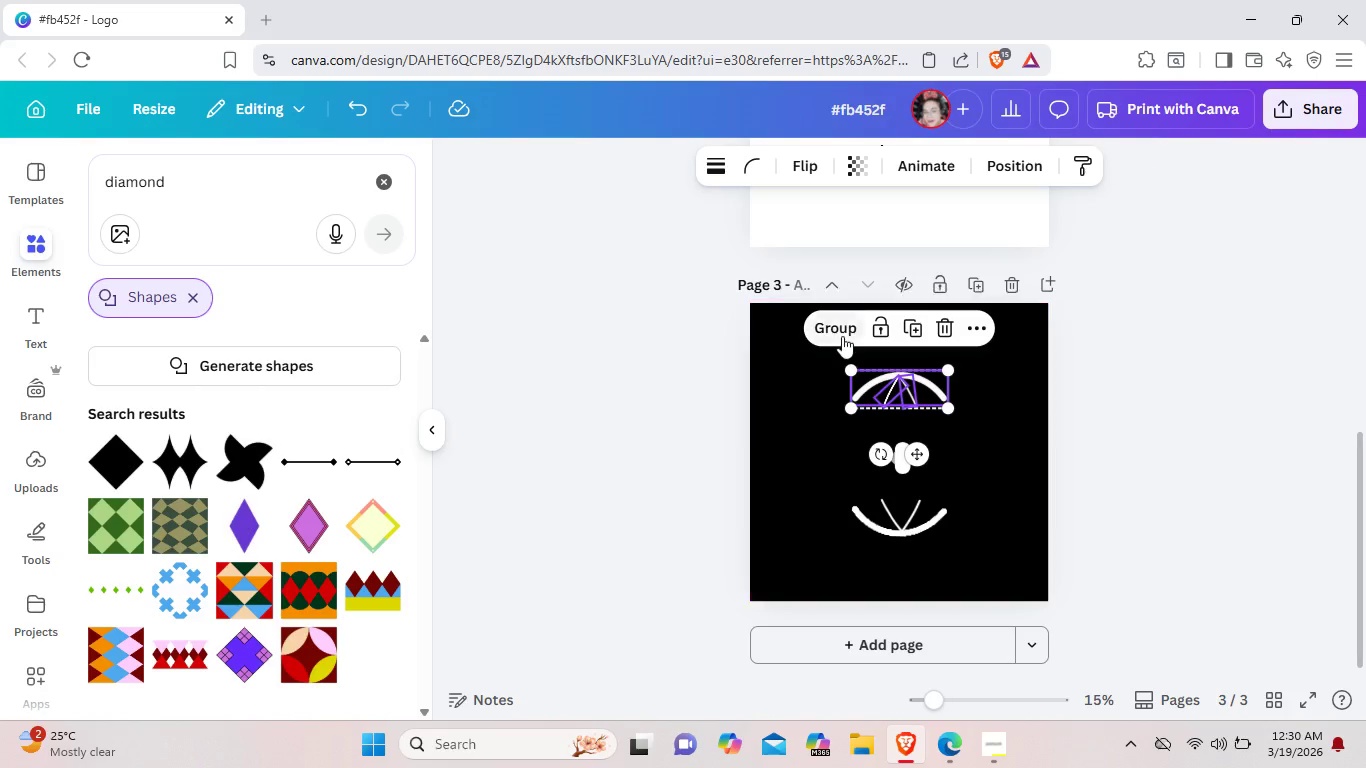 
left_click([842, 336])
 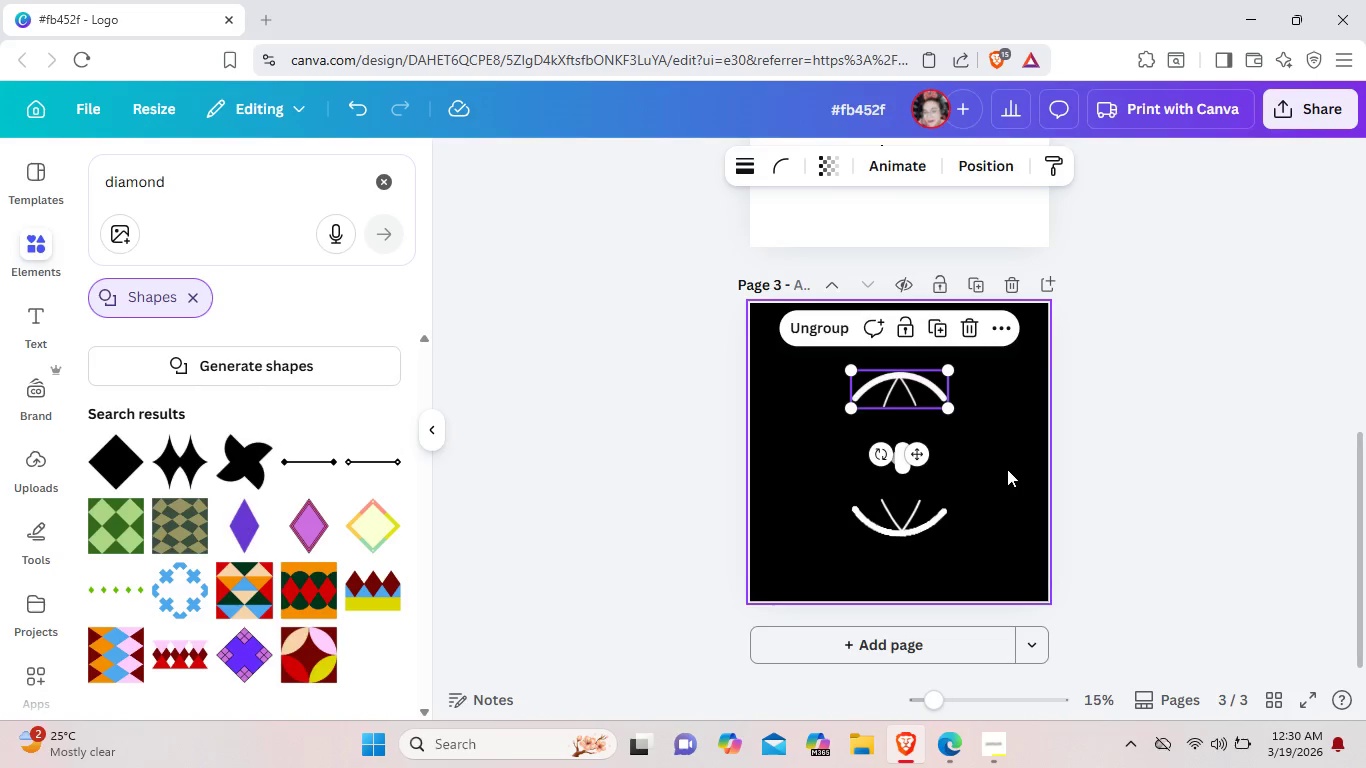 
left_click([1005, 468])
 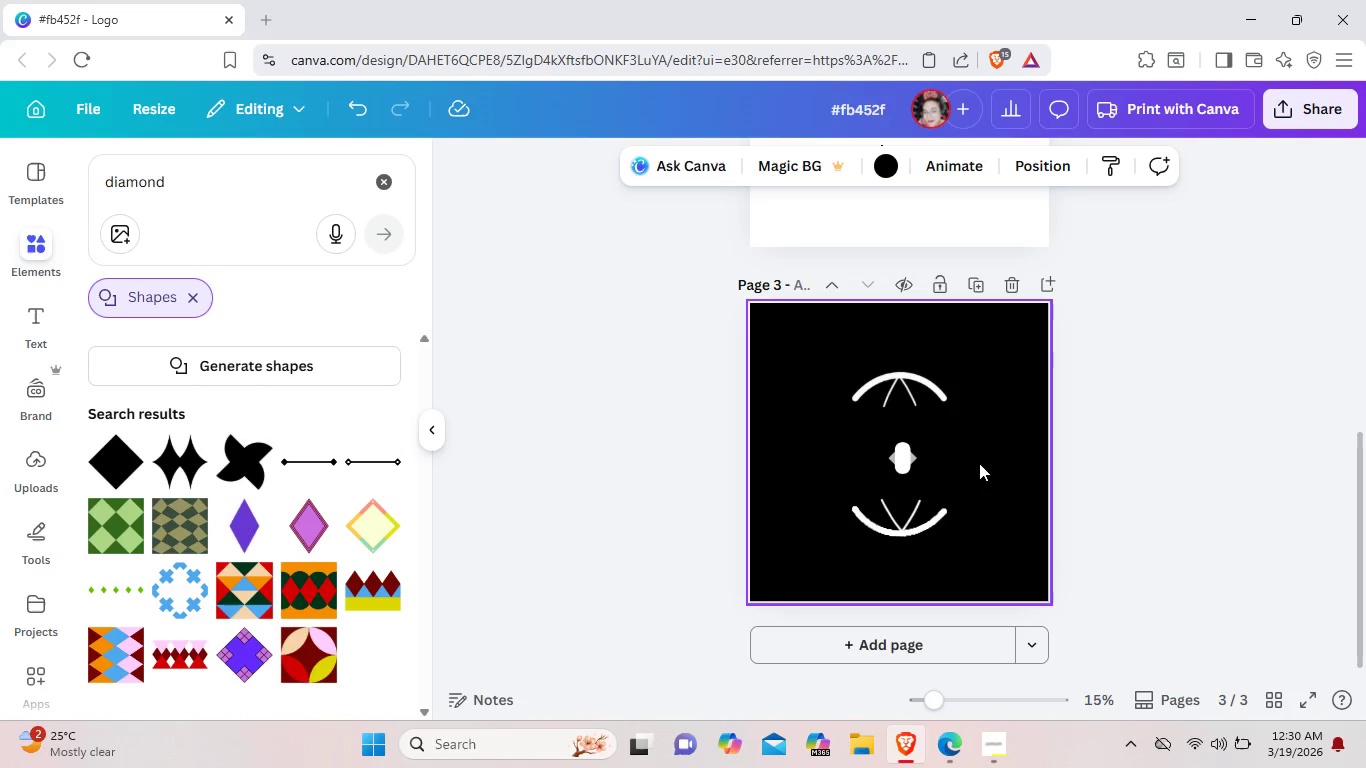 
left_click_drag(start_coordinate=[979, 463], to_coordinate=[840, 457])
 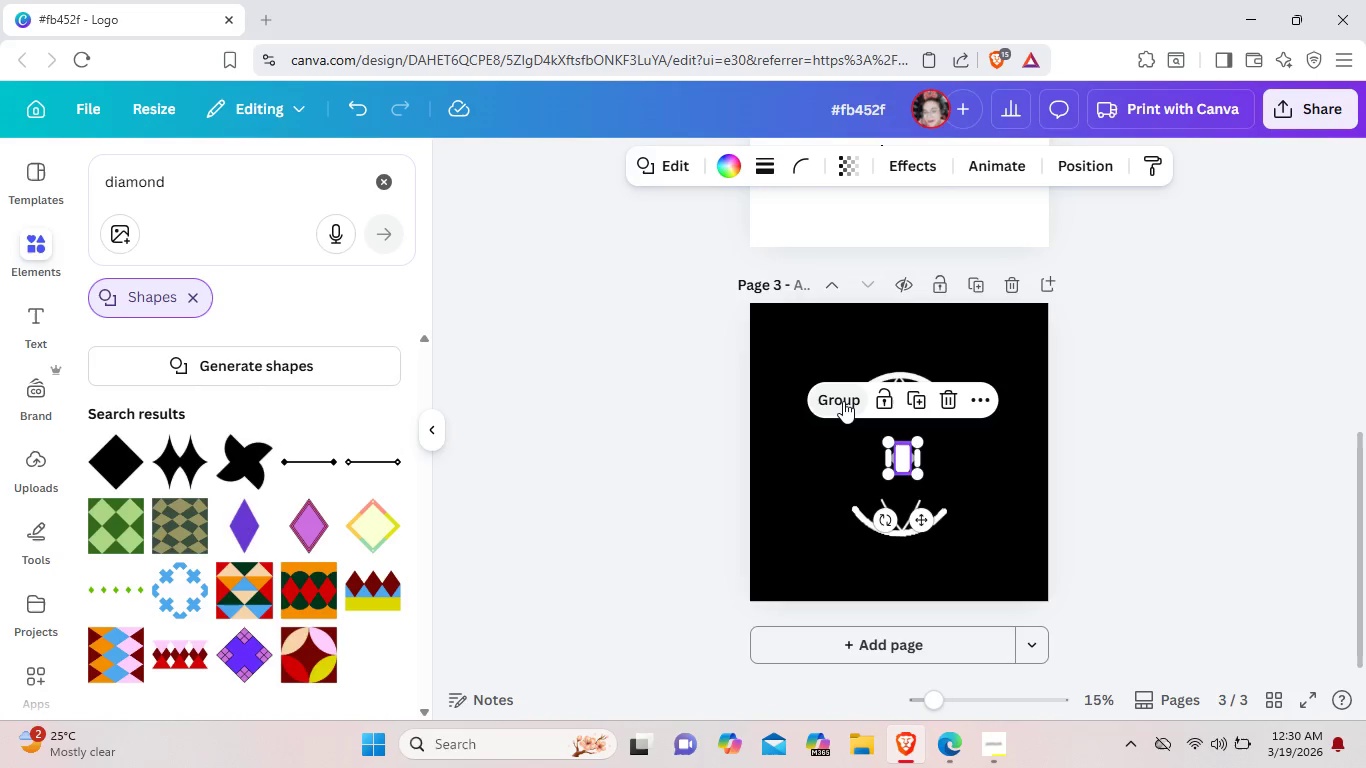 
left_click([843, 401])
 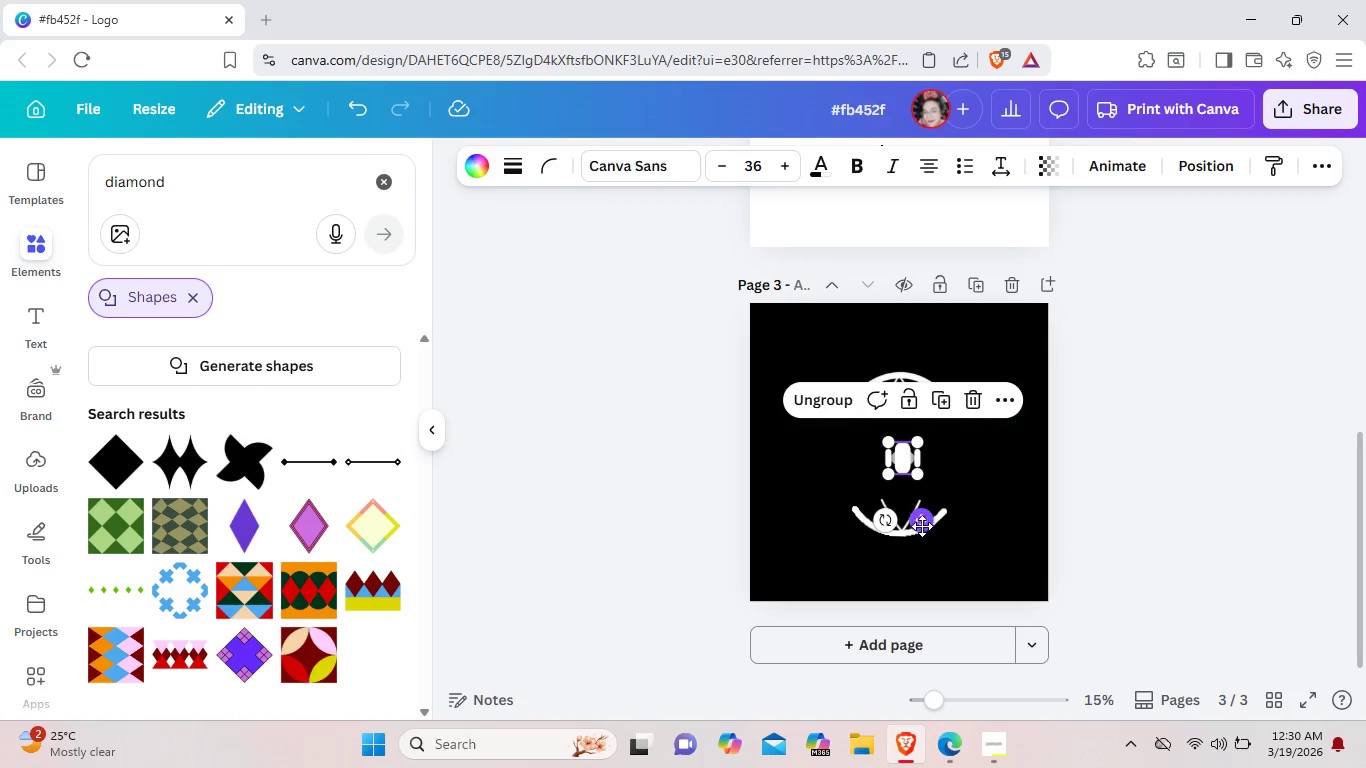 
left_click_drag(start_coordinate=[922, 526], to_coordinate=[917, 513])
 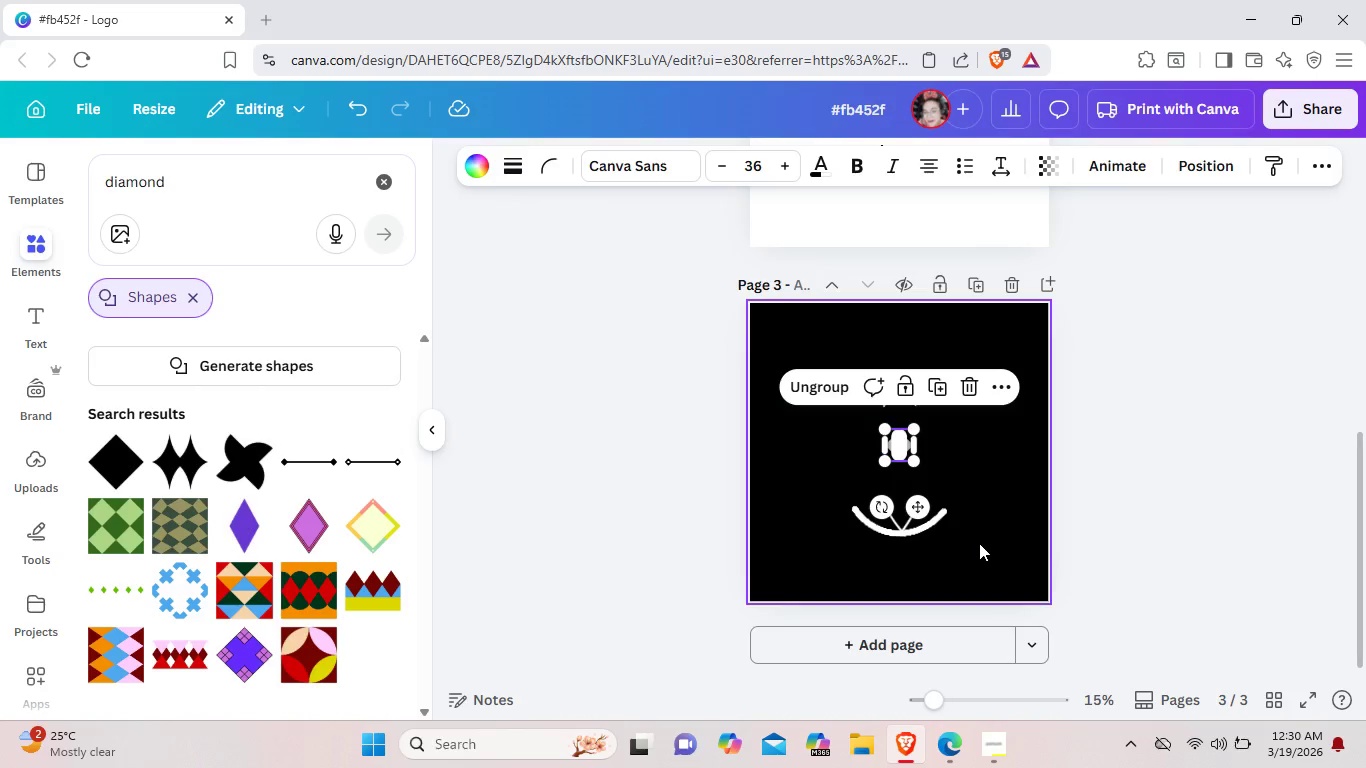 
left_click_drag(start_coordinate=[980, 544], to_coordinate=[960, 539])
 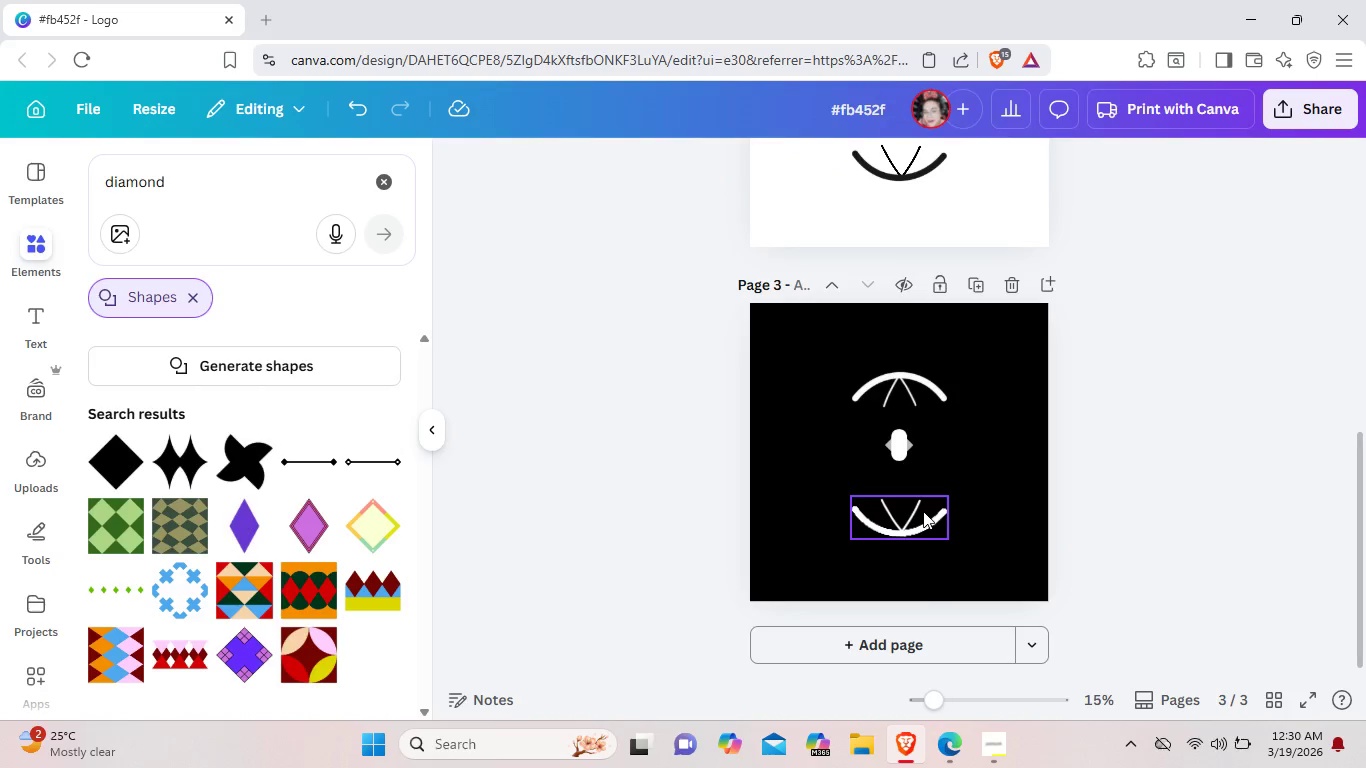 
left_click([923, 511])
 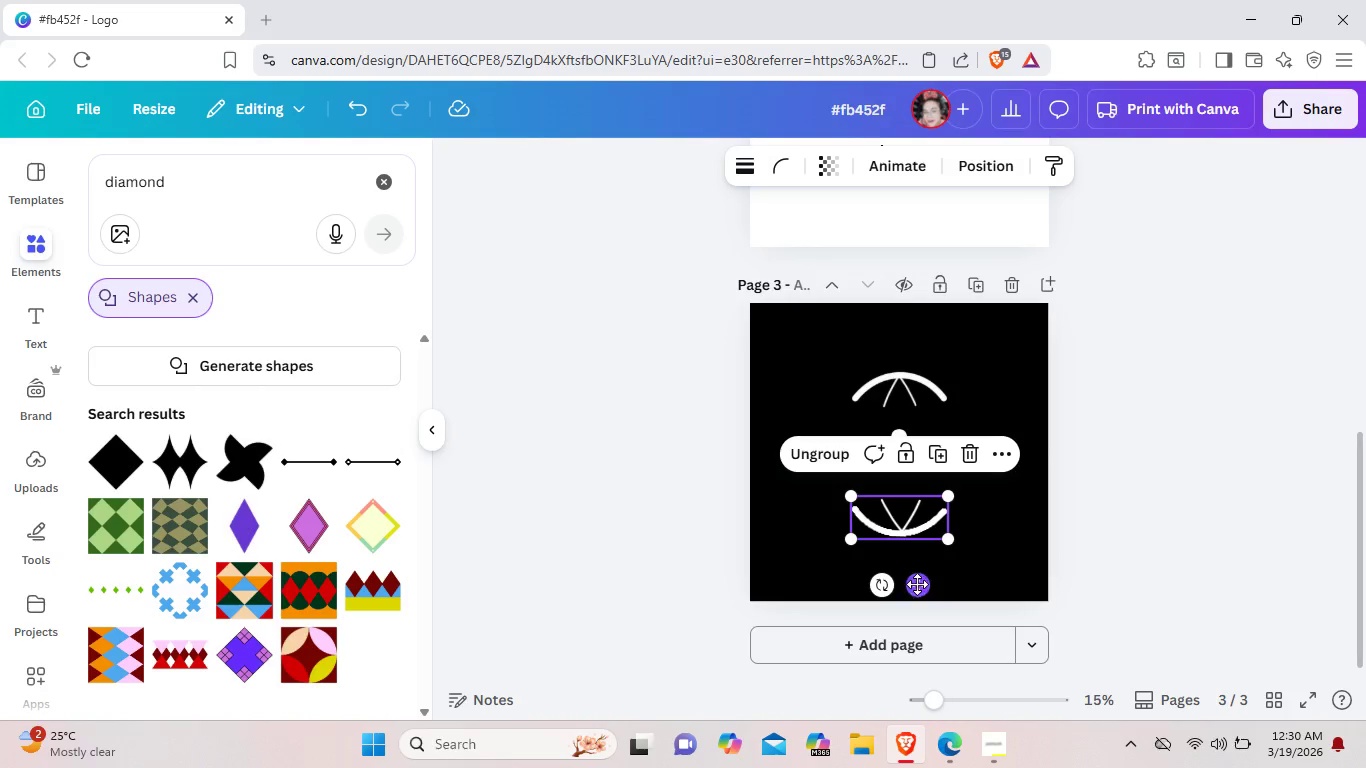 
left_click_drag(start_coordinate=[917, 584], to_coordinate=[917, 560])
 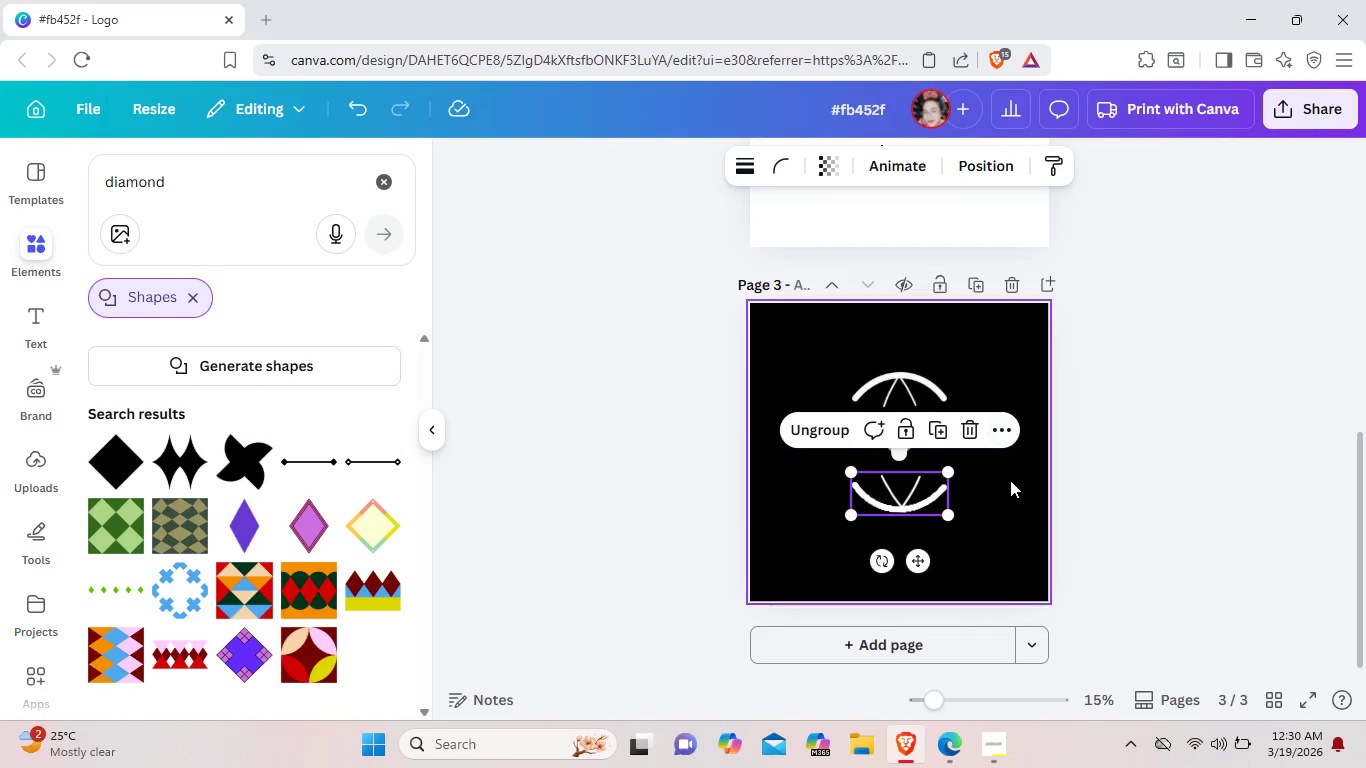 
left_click([1010, 480])
 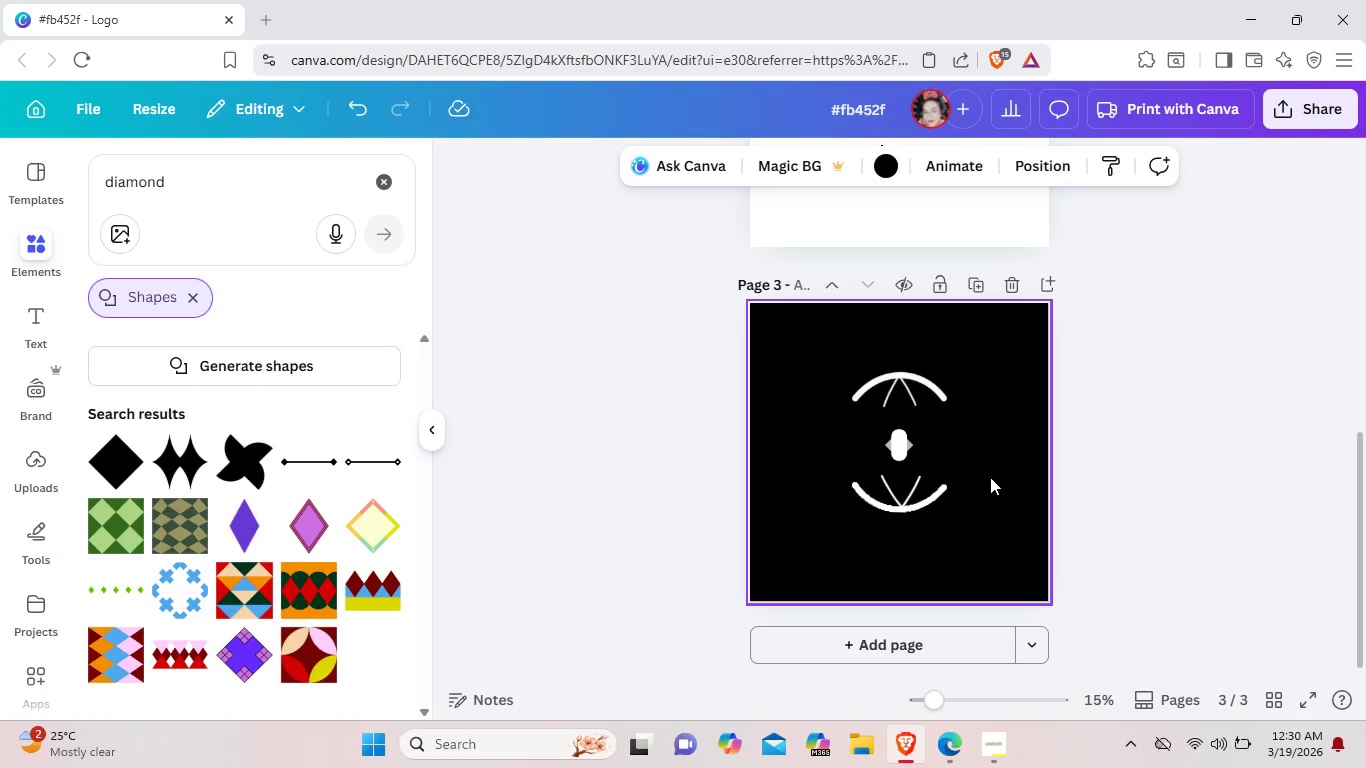 
scroll: coordinate [990, 477], scroll_direction: up, amount: 3.0
 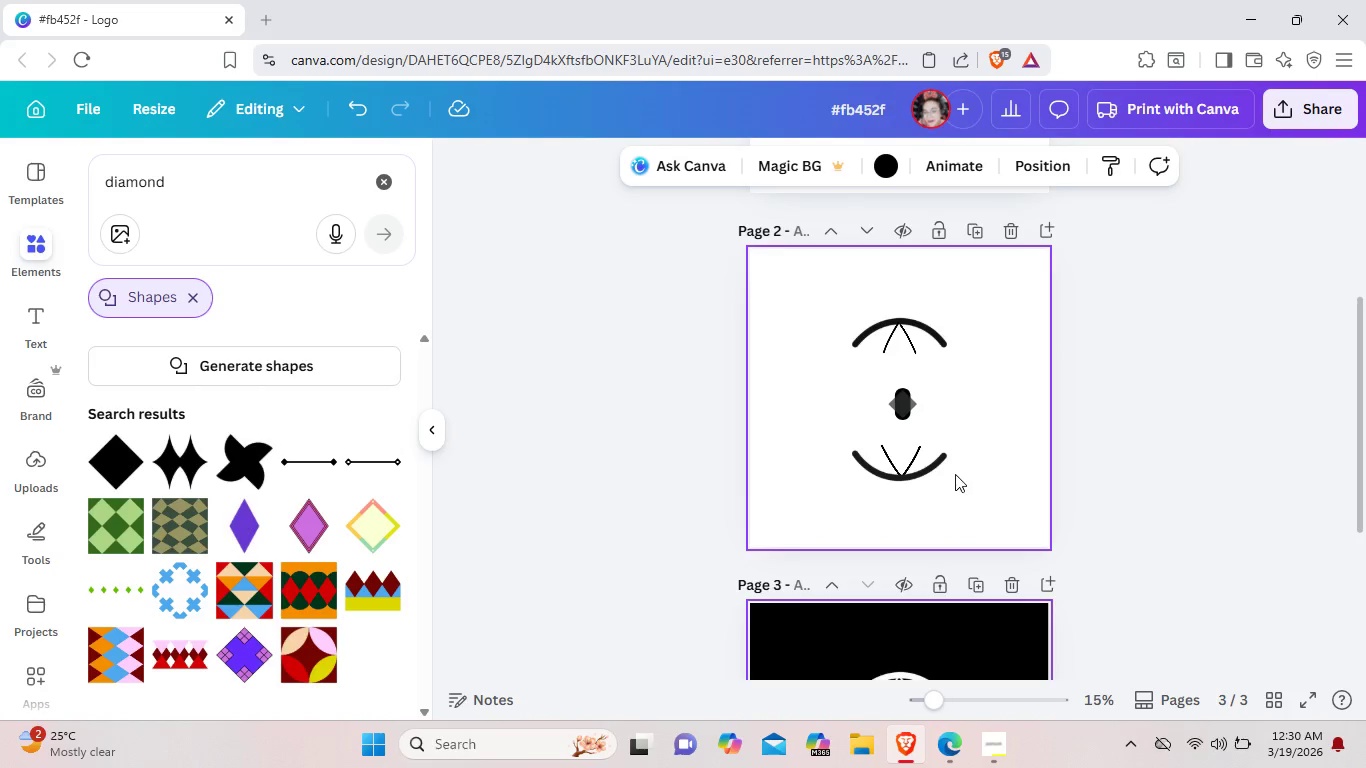 
left_click([943, 465])
 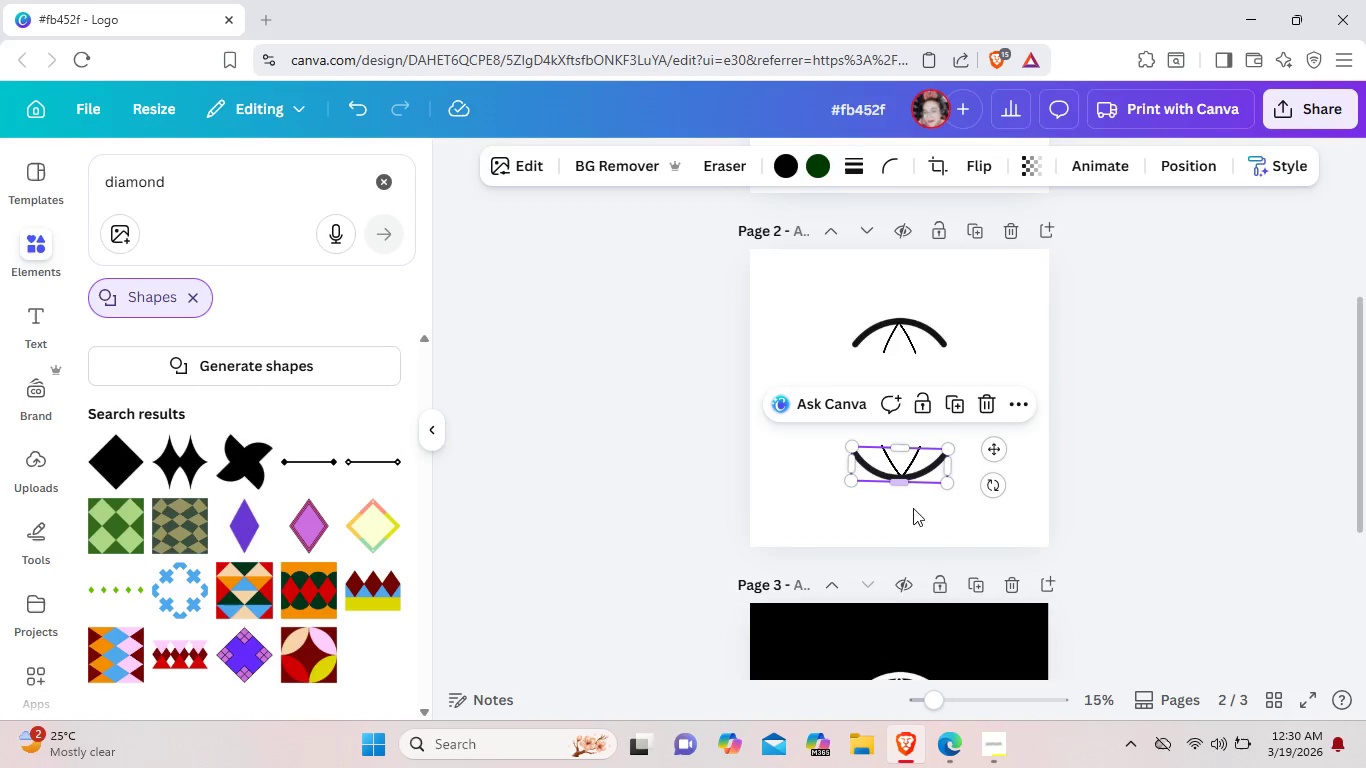 
left_click([921, 518])
 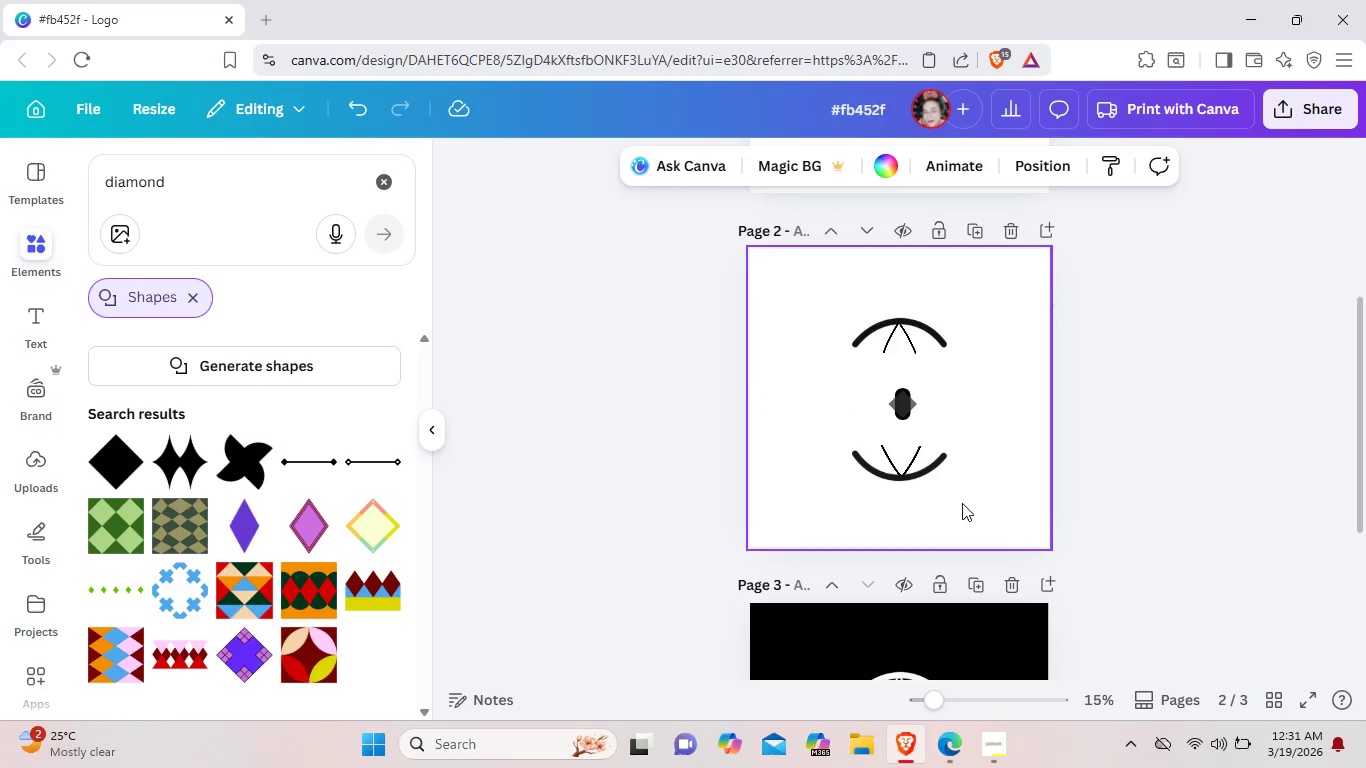 
left_click_drag(start_coordinate=[962, 503], to_coordinate=[859, 443])
 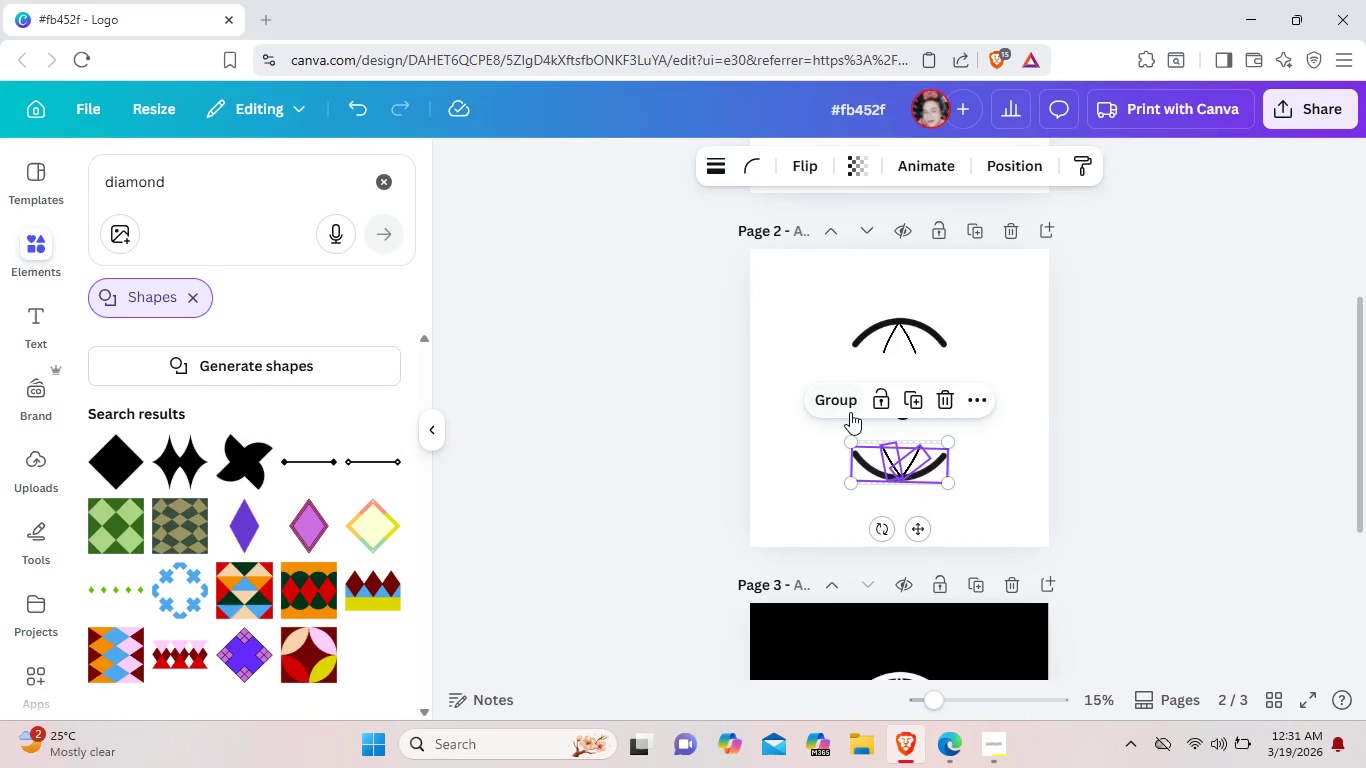 
left_click([850, 412])
 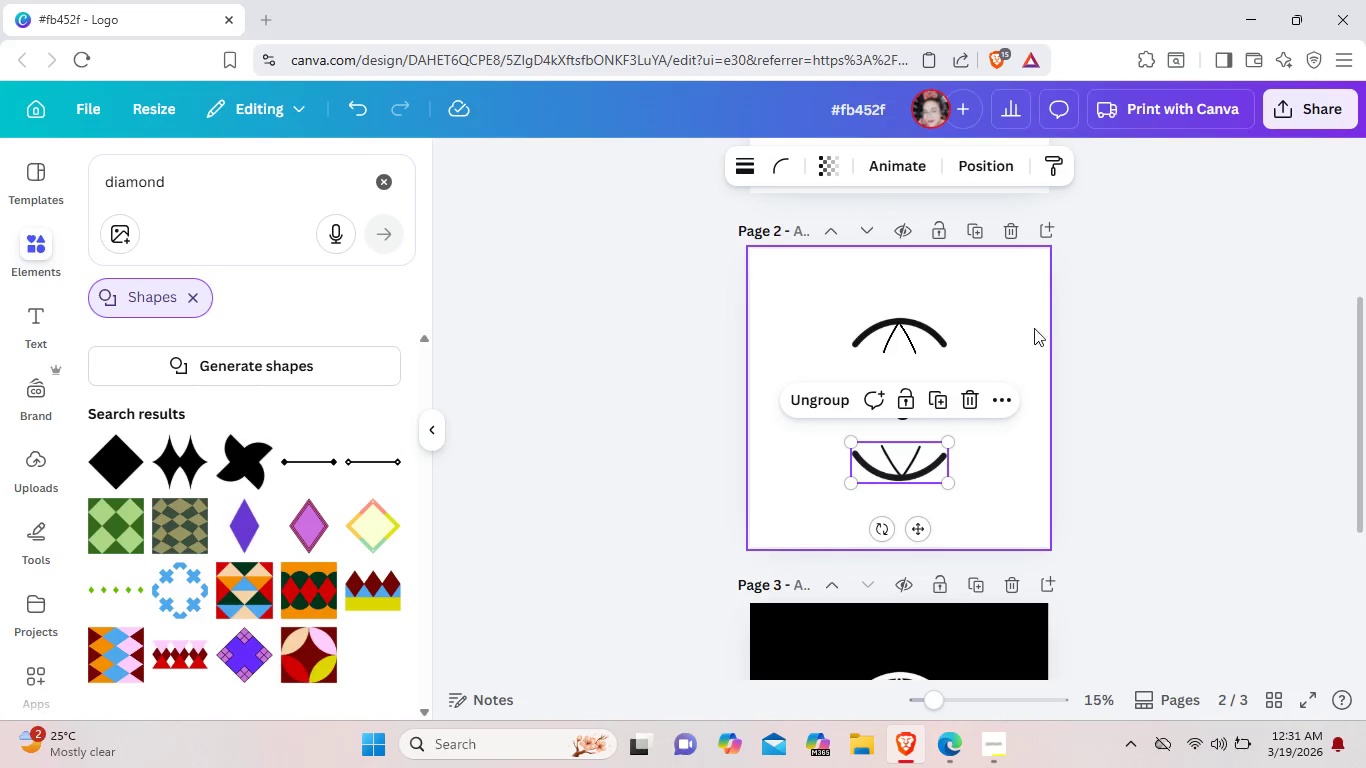 
left_click([1050, 325])
 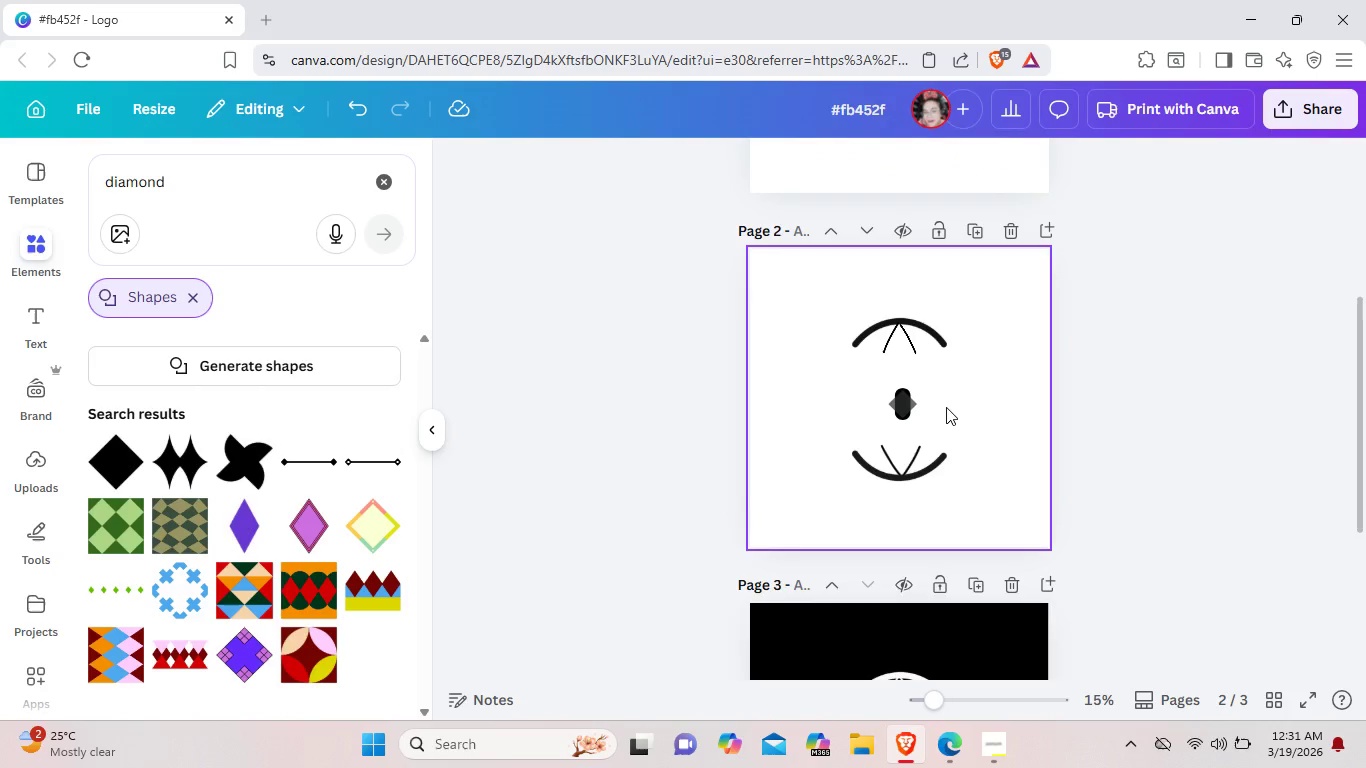 
left_click_drag(start_coordinate=[946, 407], to_coordinate=[881, 406])
 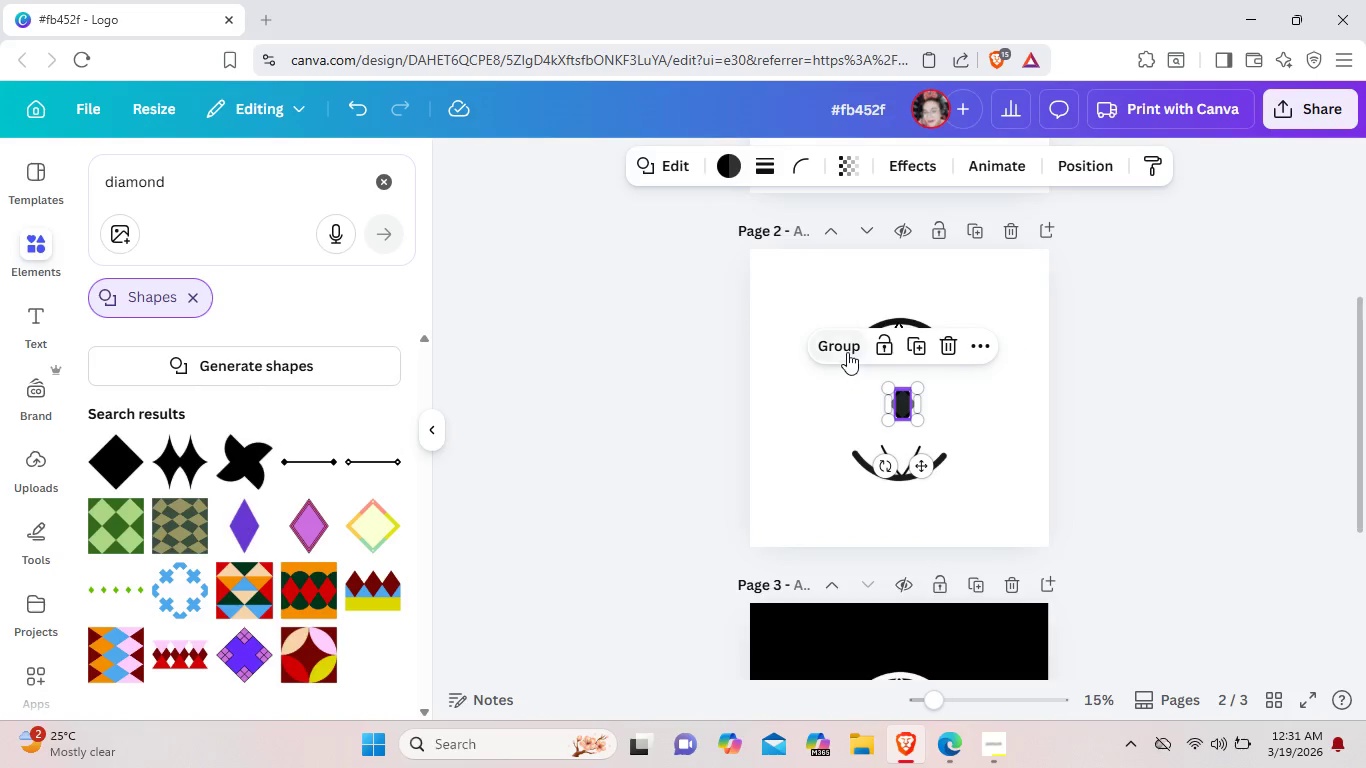 
left_click([847, 351])
 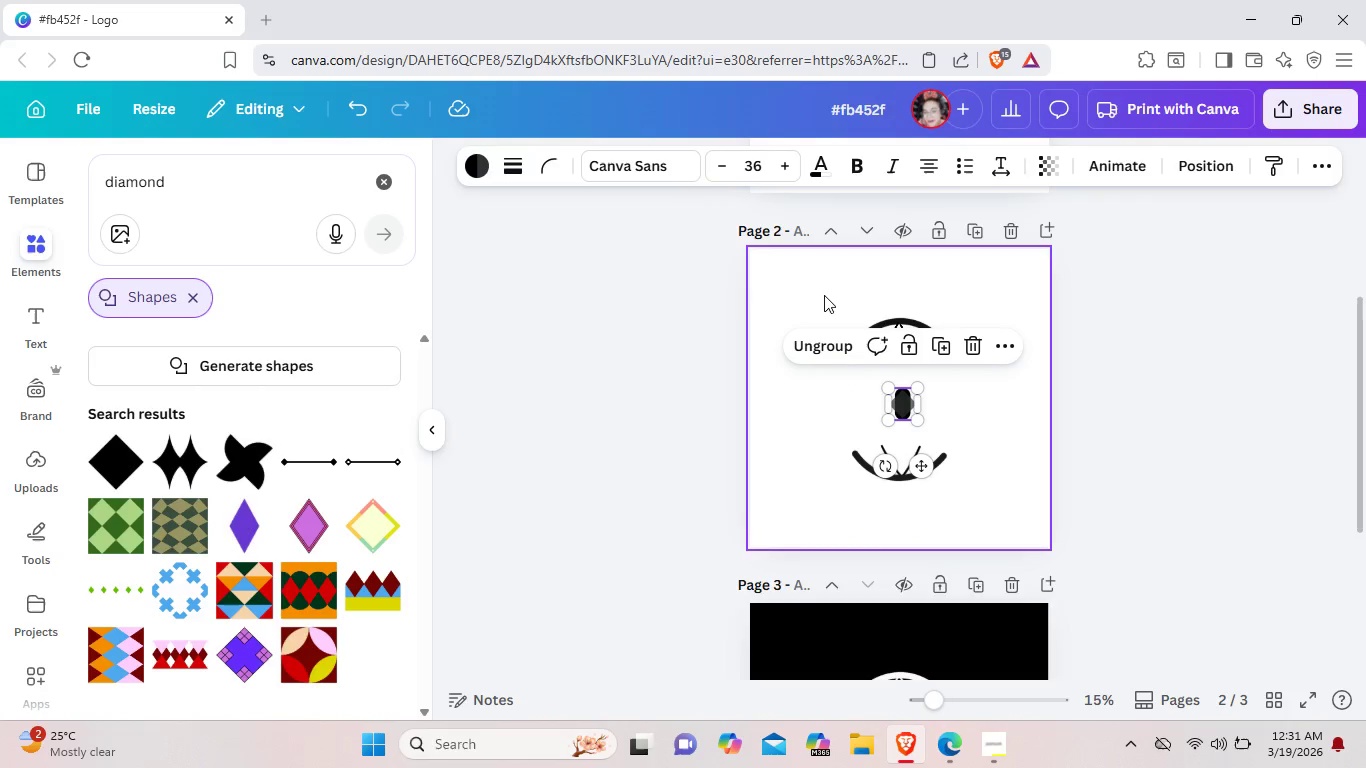 
left_click([824, 295])
 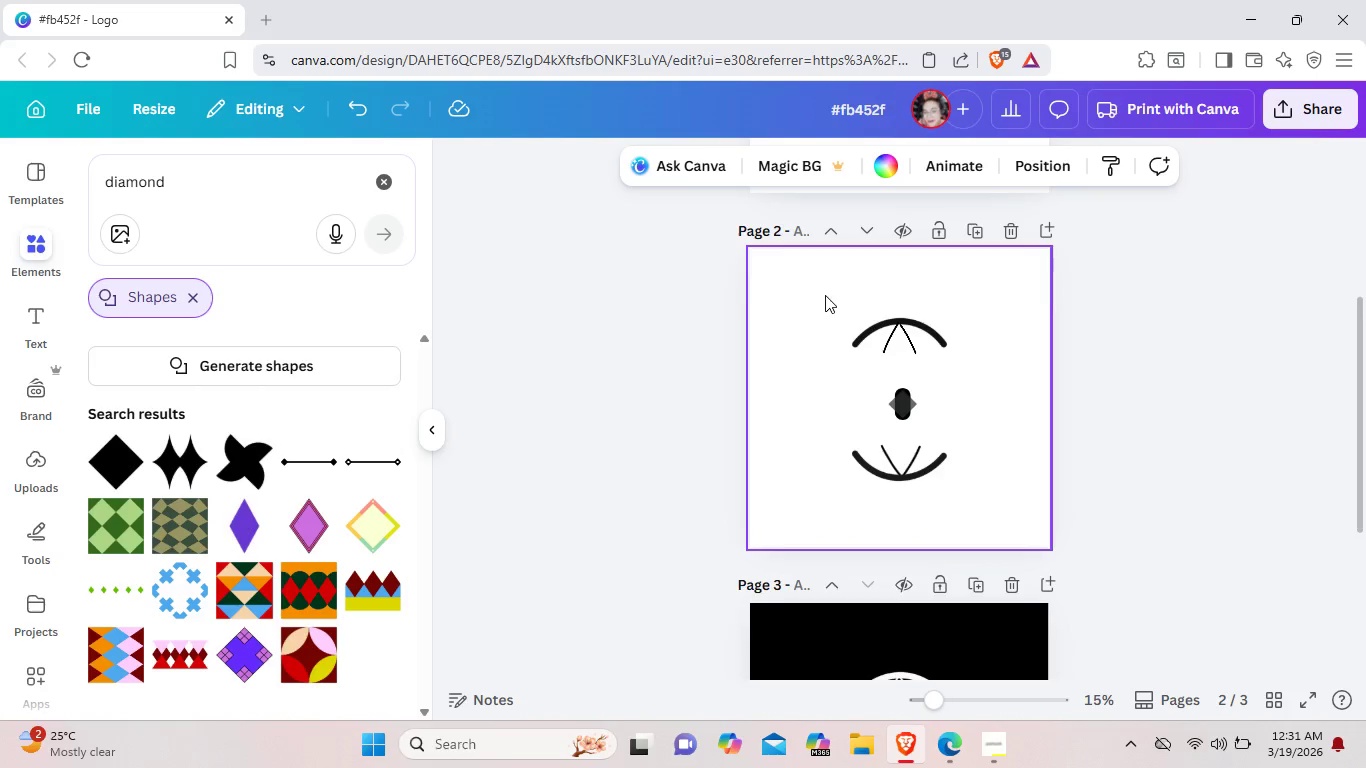 
left_click_drag(start_coordinate=[824, 295], to_coordinate=[955, 356])
 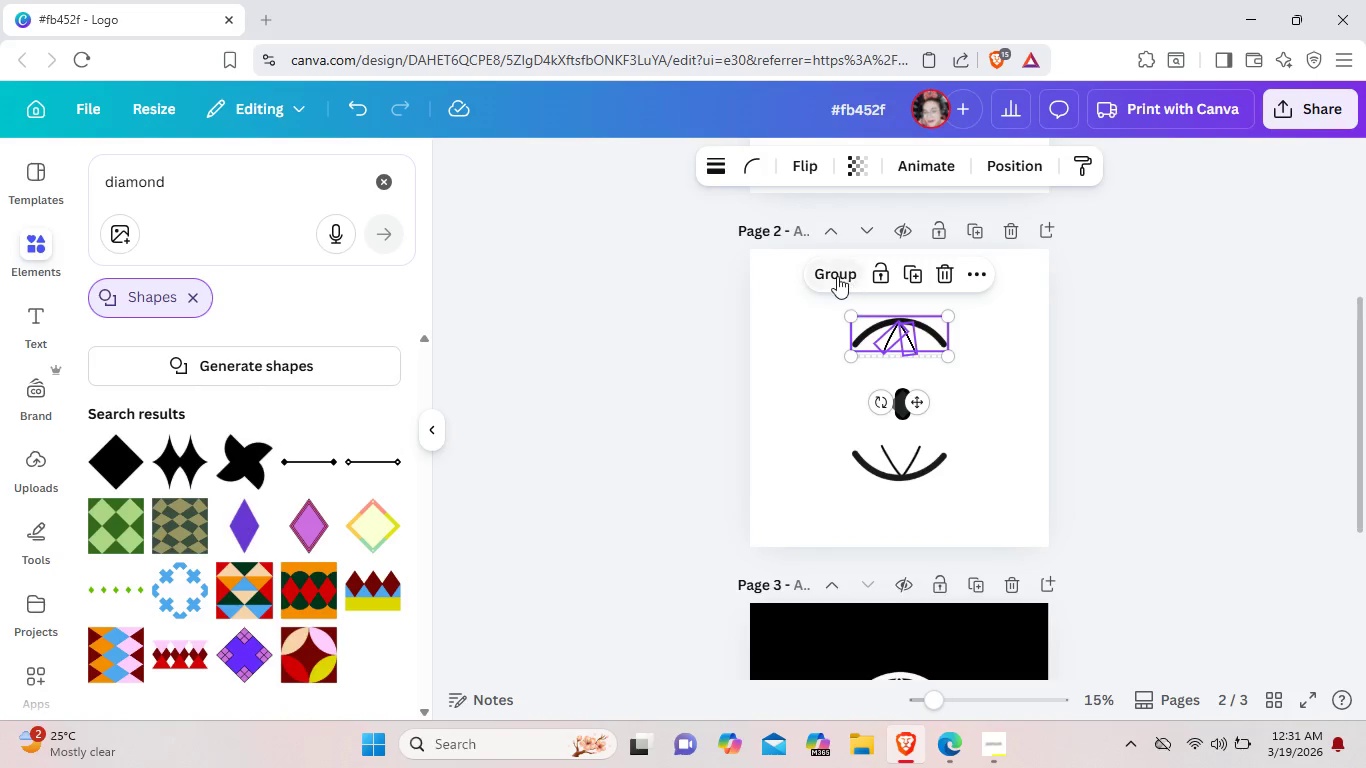 
left_click([837, 276])
 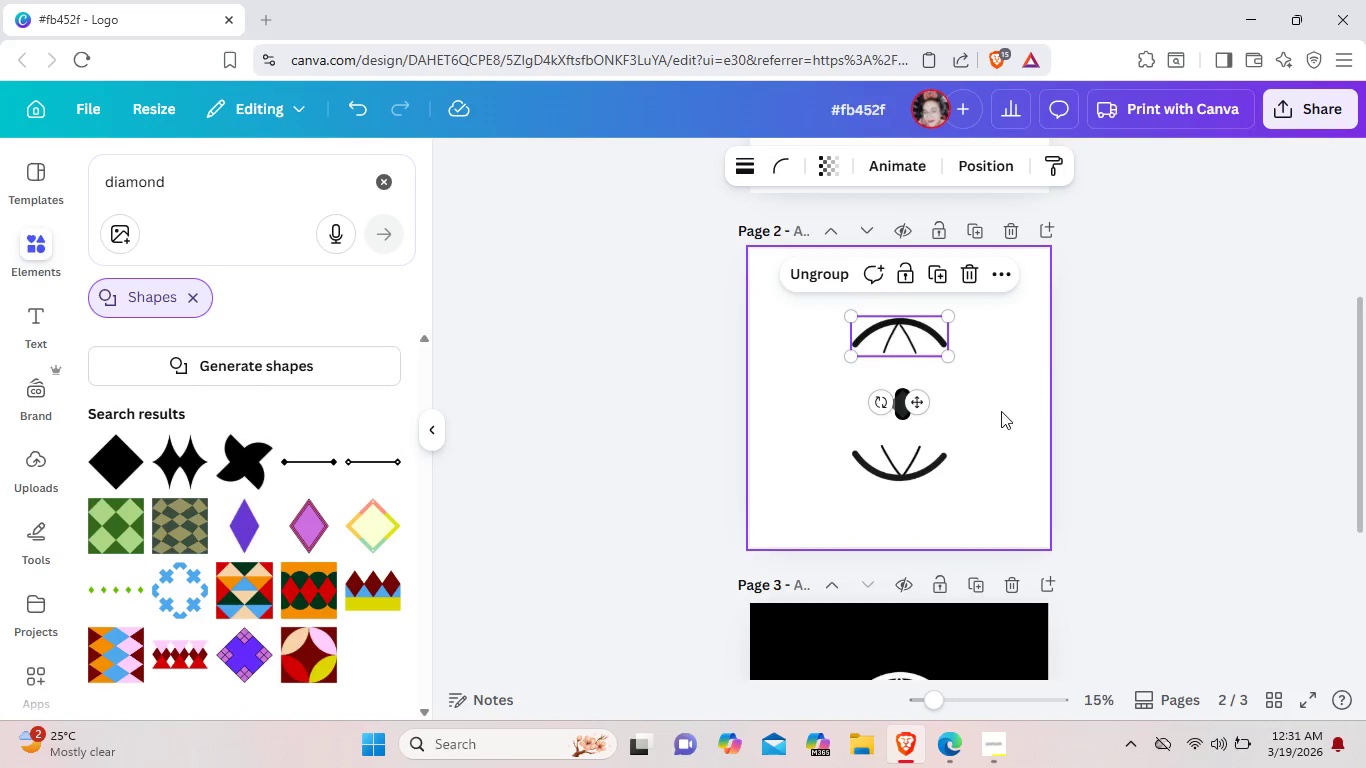 
left_click([992, 416])
 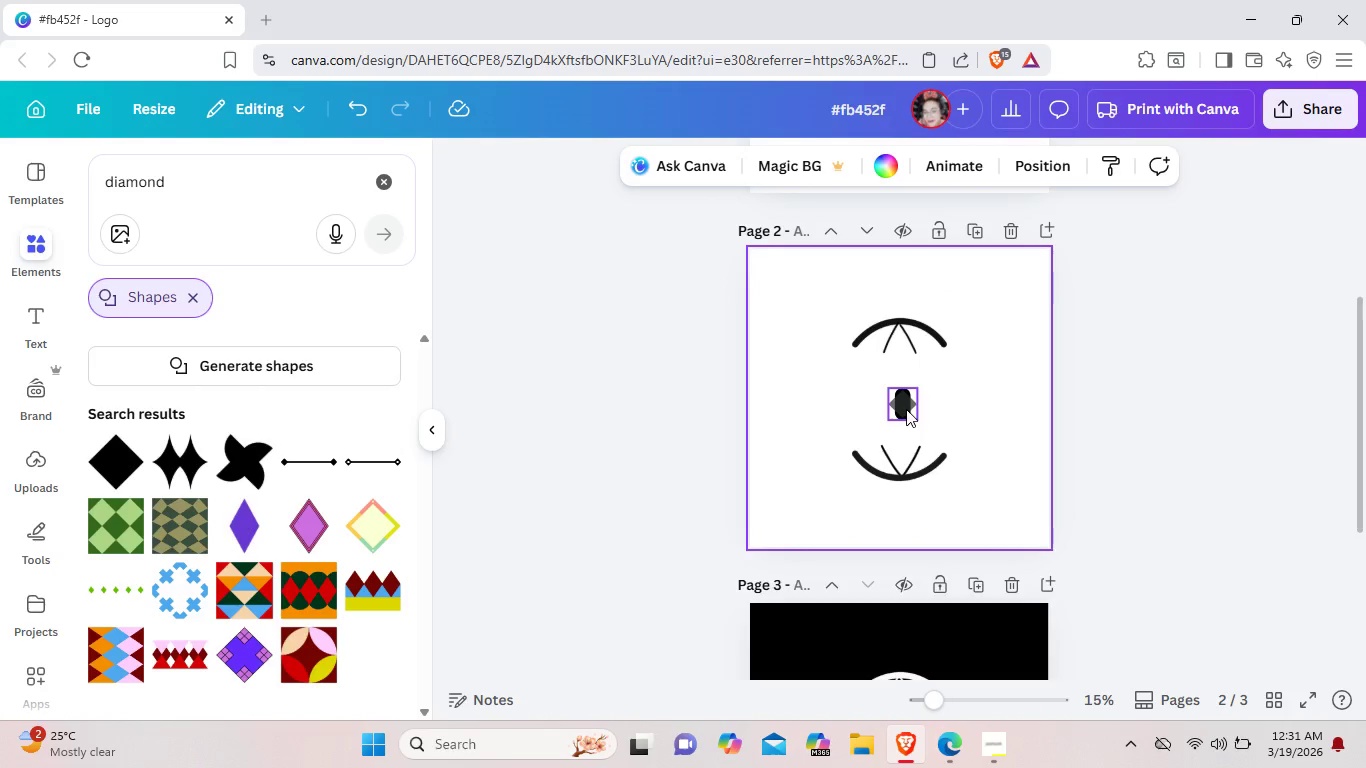 
left_click_drag(start_coordinate=[906, 409], to_coordinate=[906, 396])
 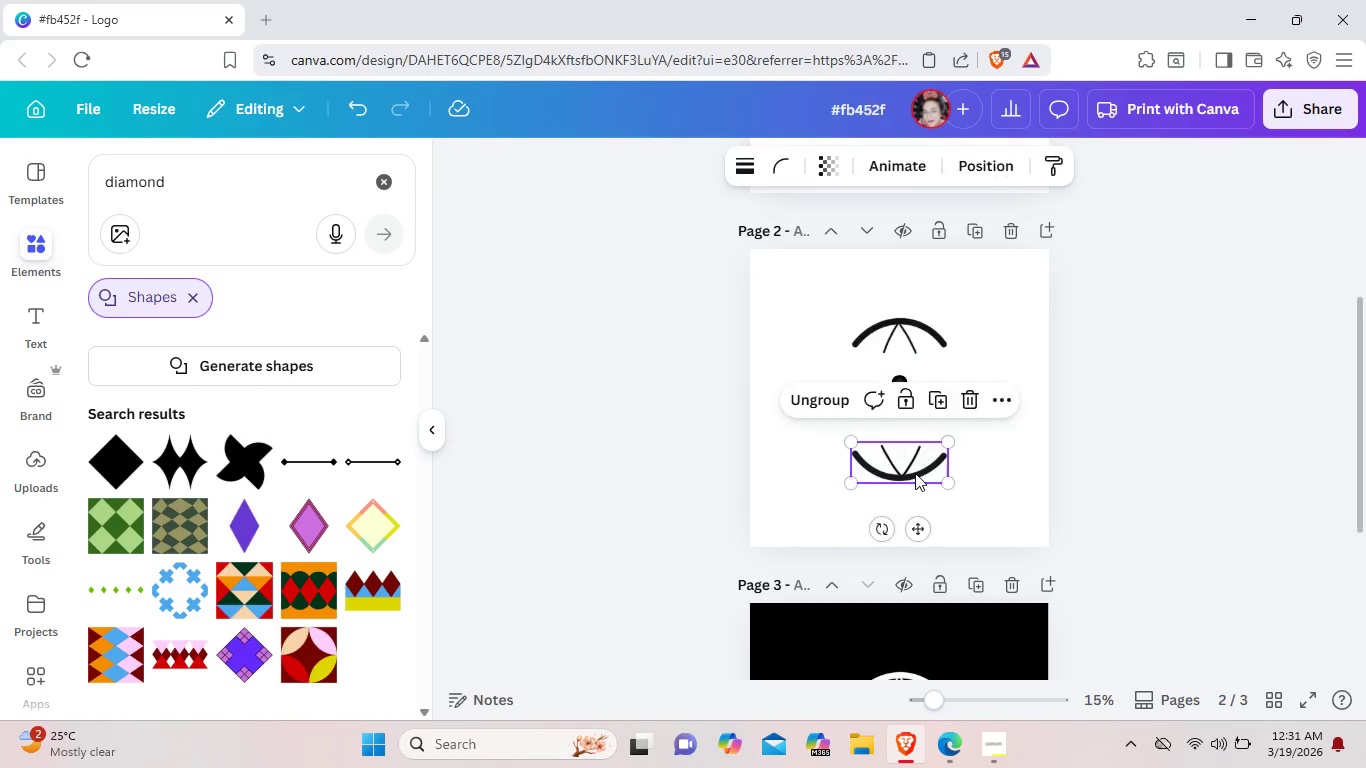 
left_click_drag(start_coordinate=[915, 473], to_coordinate=[916, 449])
 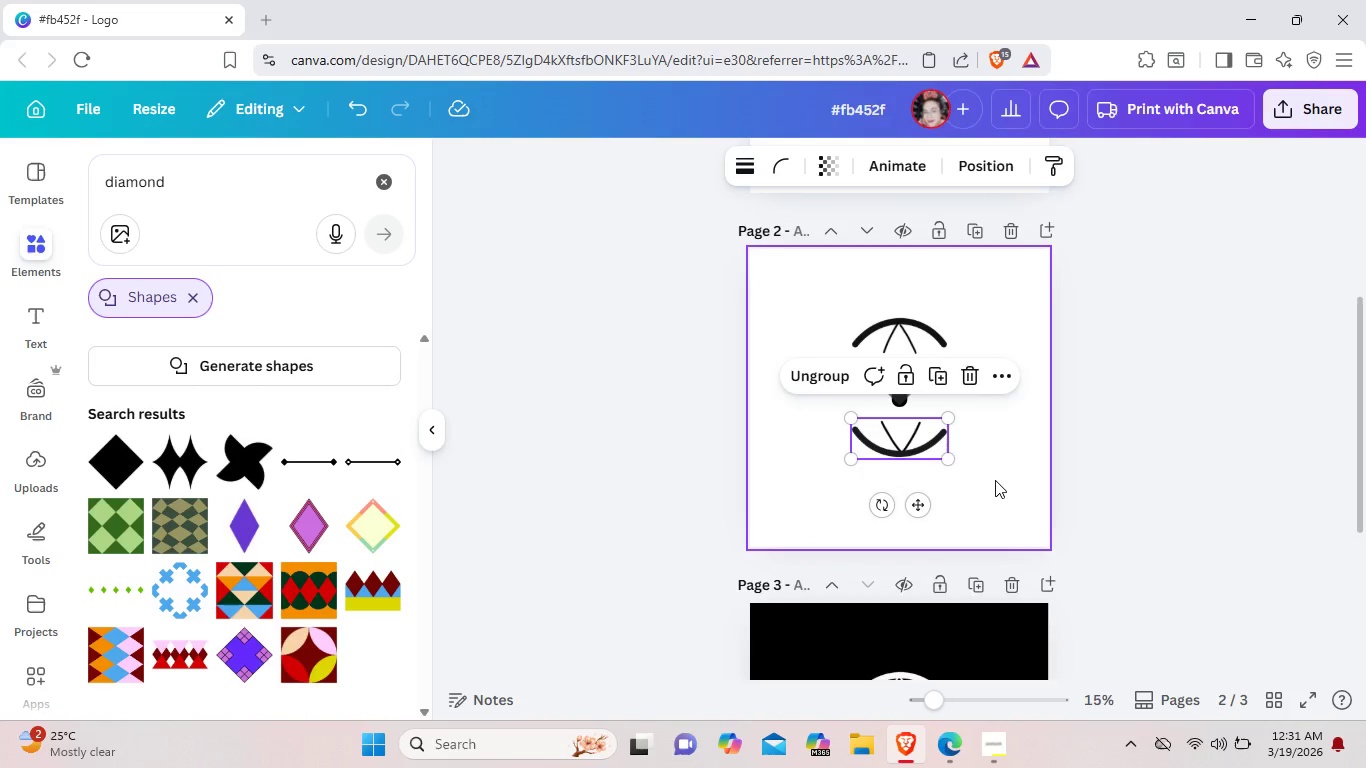 
left_click([995, 480])
 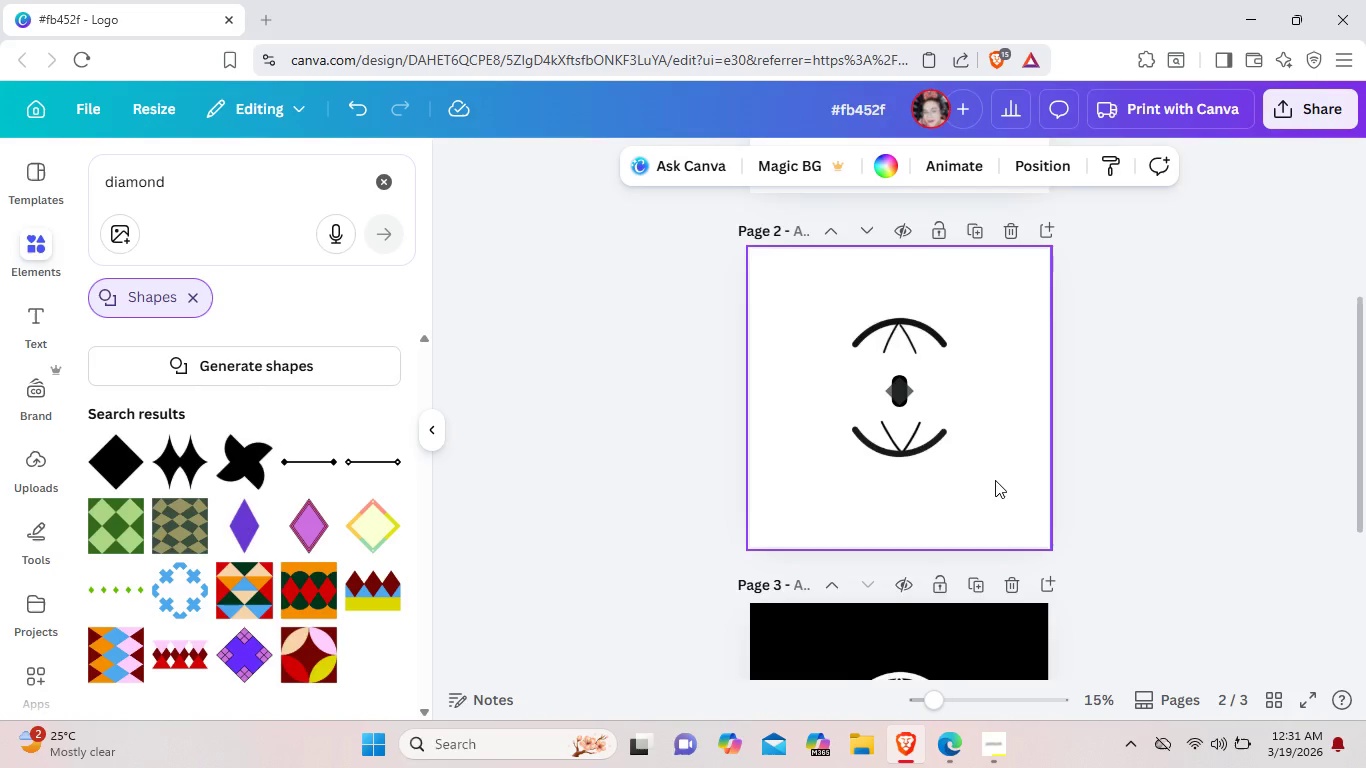 
scroll: coordinate [995, 480], scroll_direction: down, amount: 2.0
 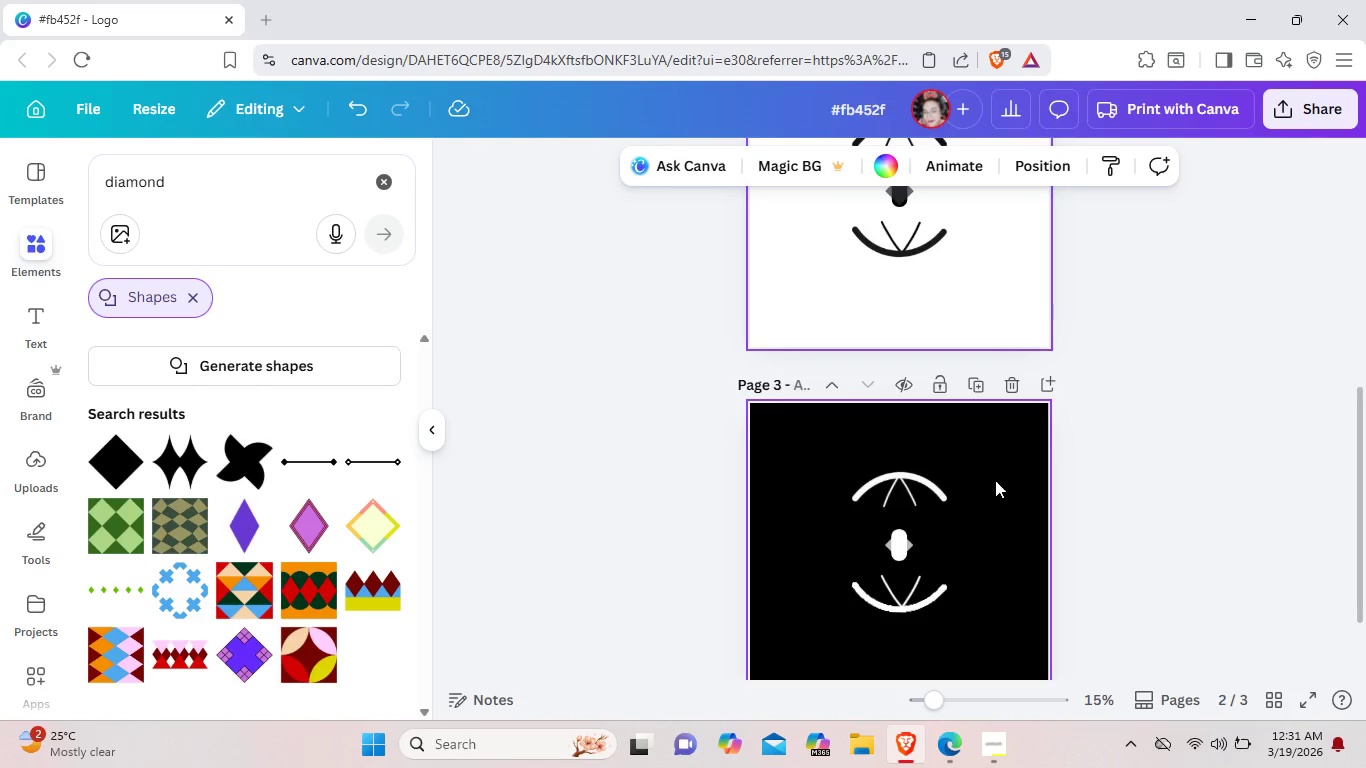 
scroll: coordinate [995, 480], scroll_direction: up, amount: 2.0
 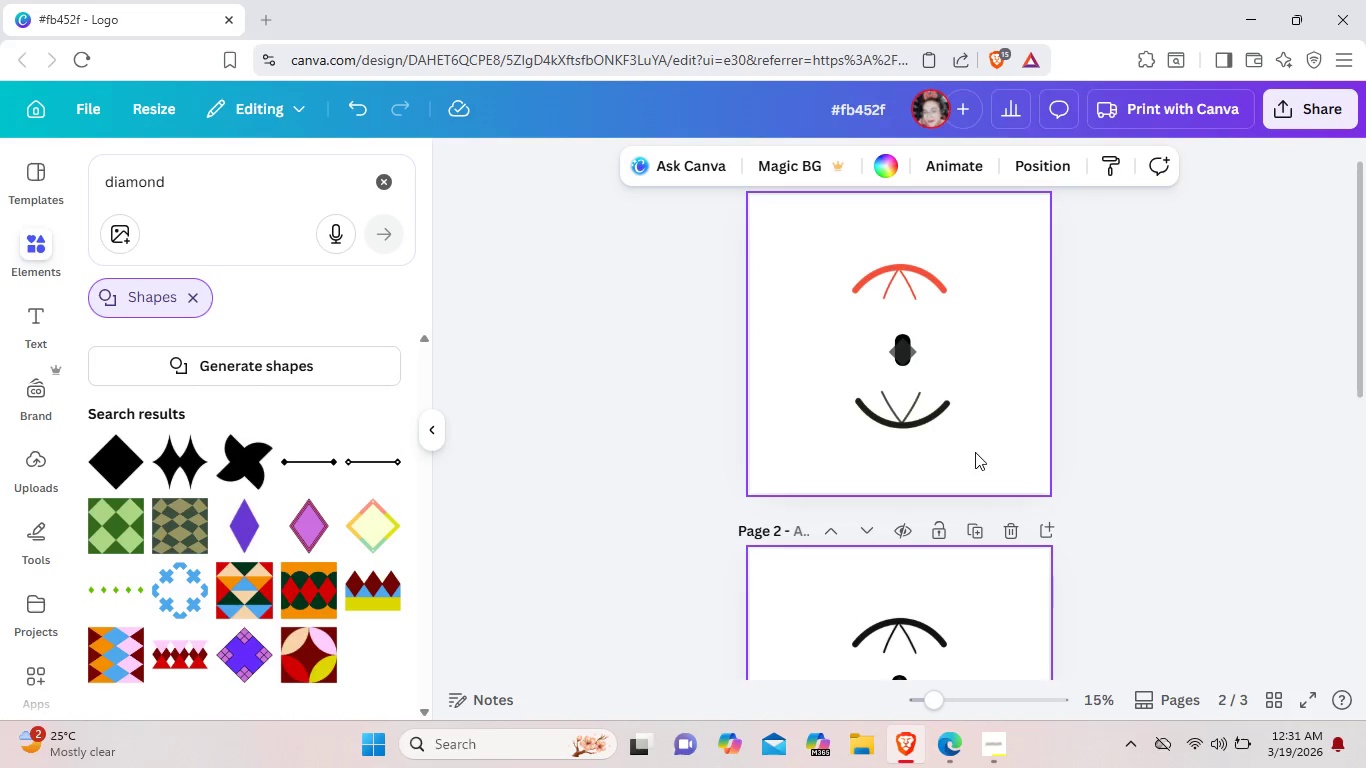 
left_click_drag(start_coordinate=[967, 444], to_coordinate=[873, 395])
 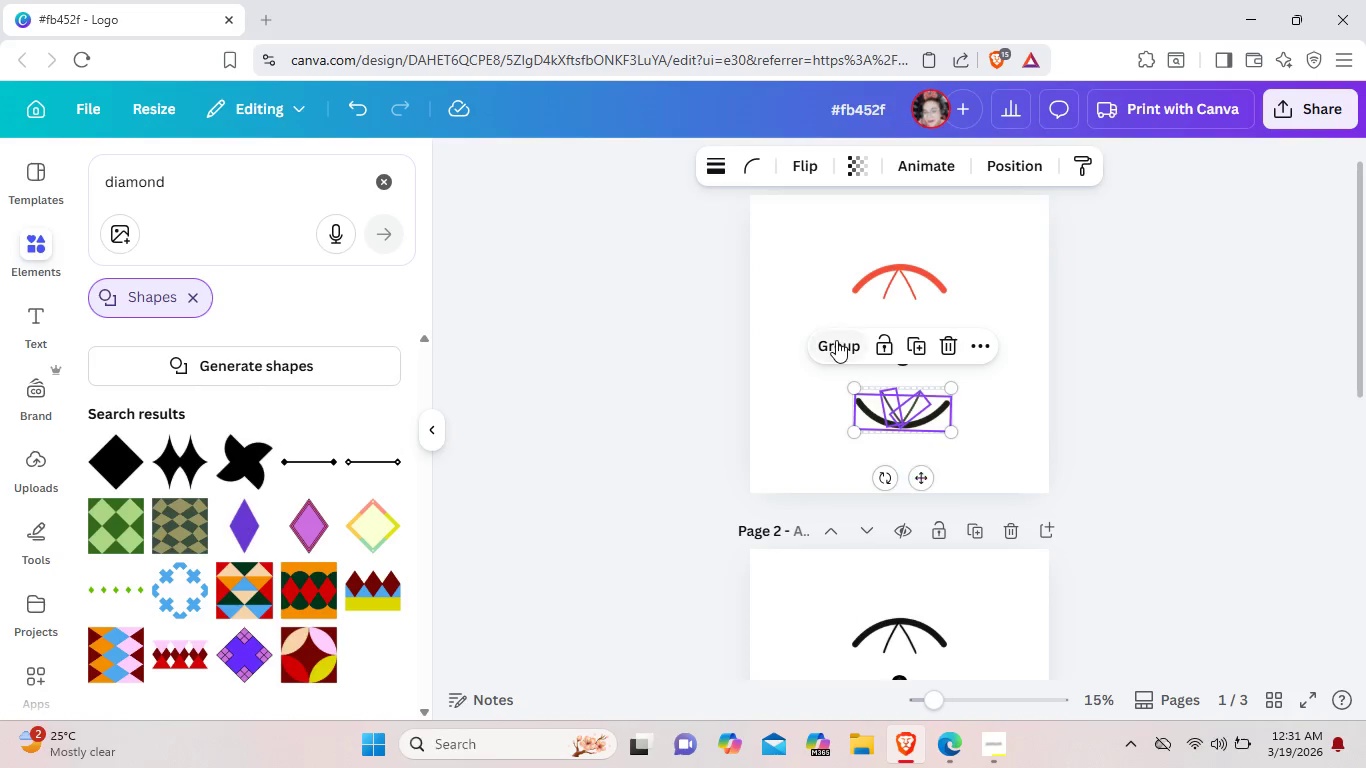 
left_click([836, 338])
 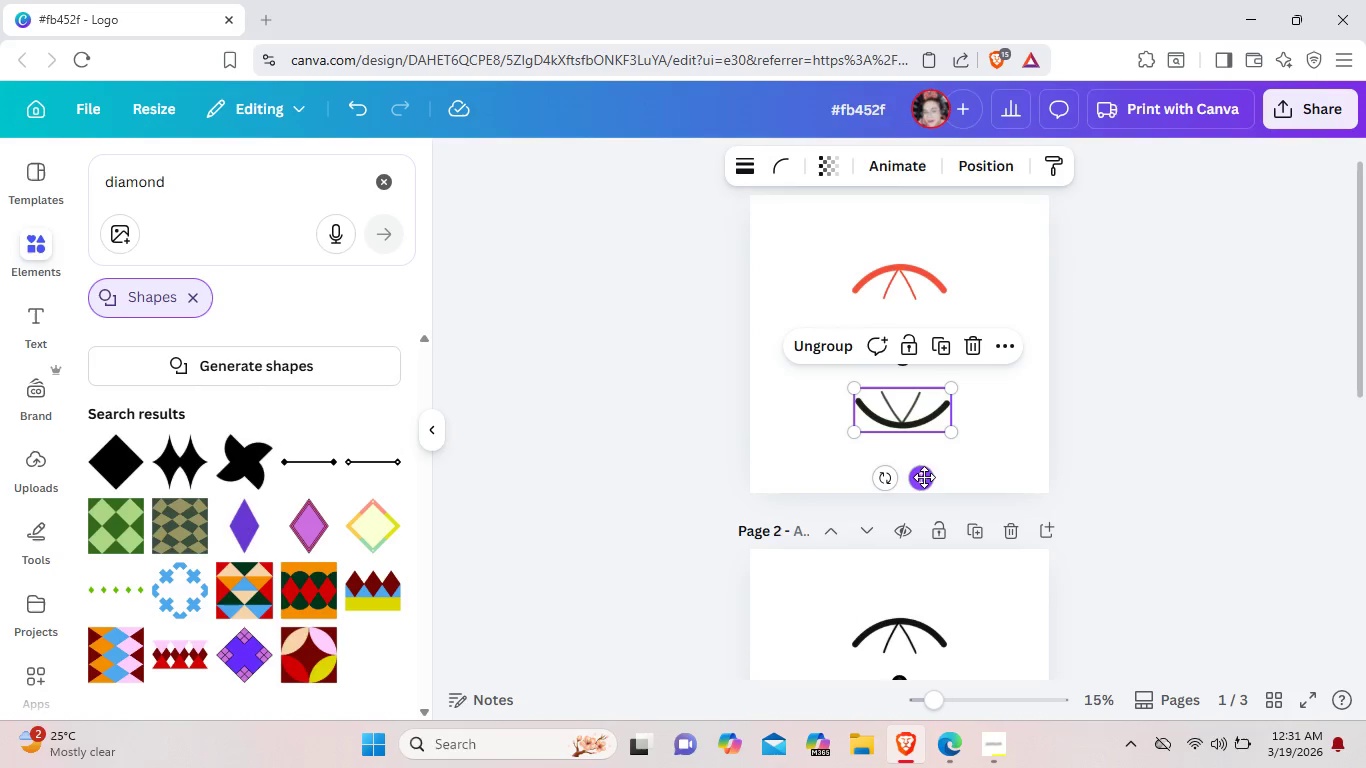 
left_click_drag(start_coordinate=[924, 477], to_coordinate=[923, 460])
 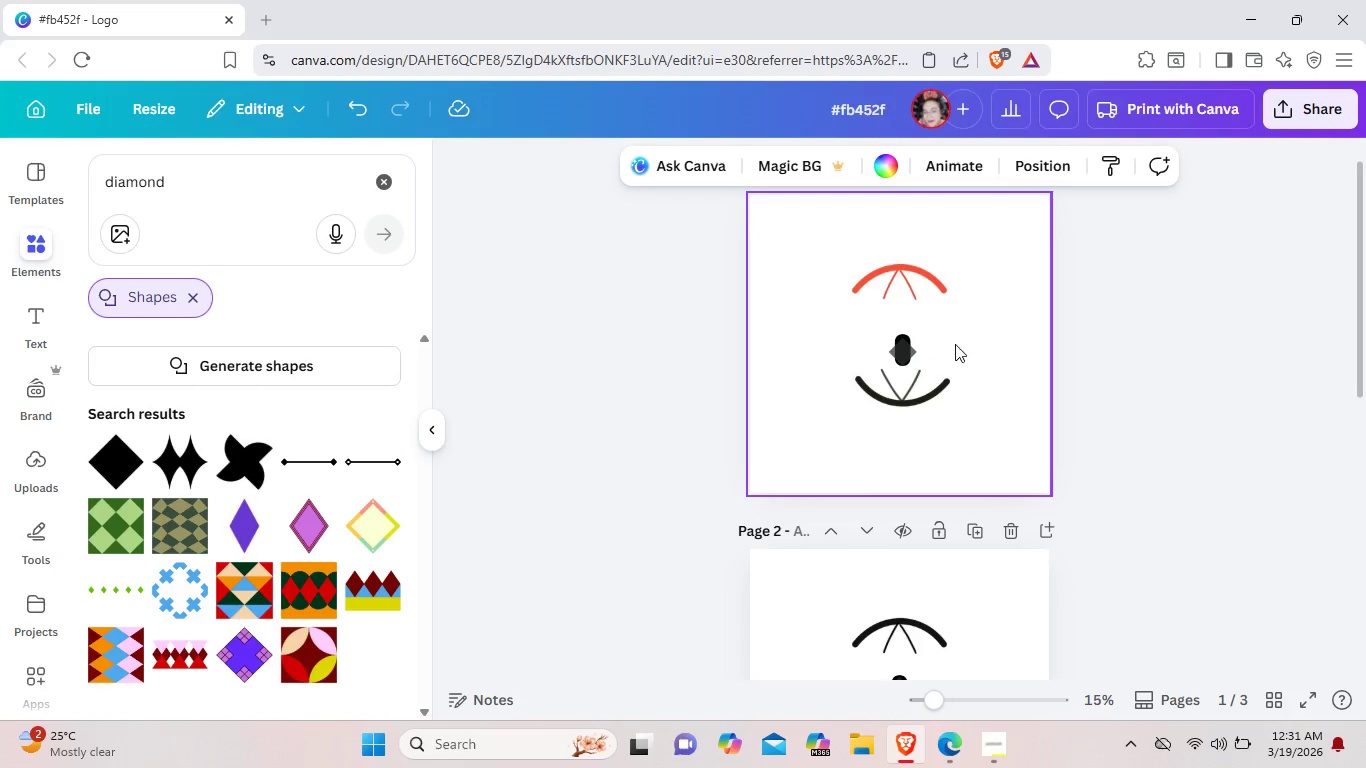 
left_click_drag(start_coordinate=[951, 344], to_coordinate=[886, 351])
 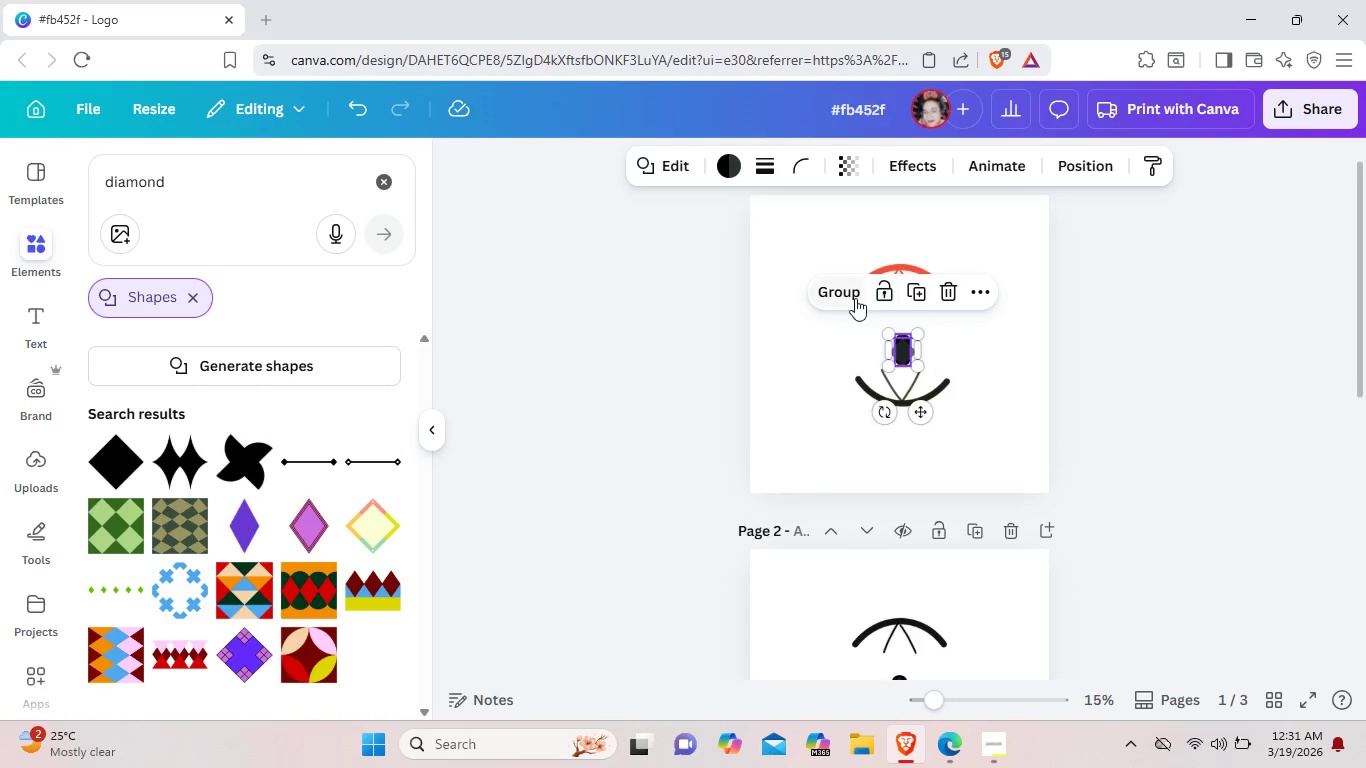 
left_click([835, 283])
 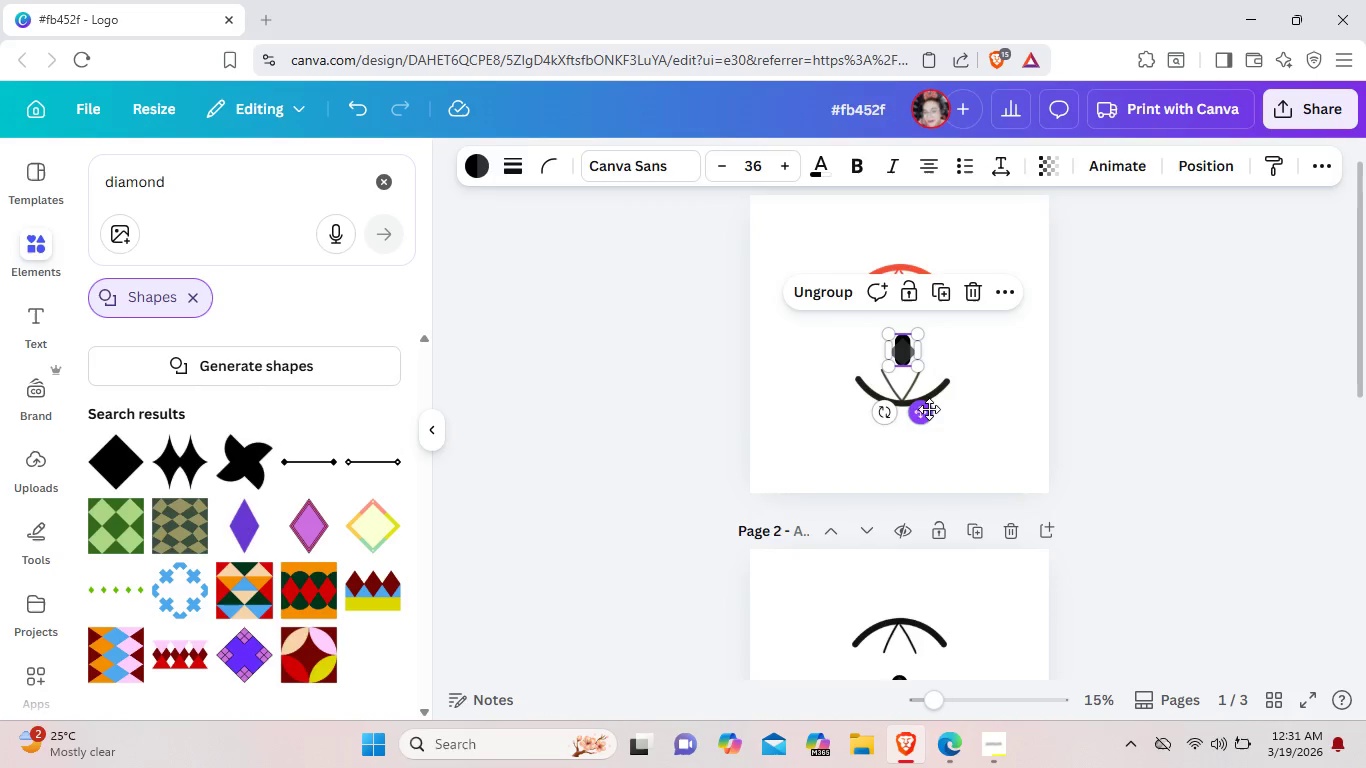 
left_click_drag(start_coordinate=[920, 414], to_coordinate=[921, 401])
 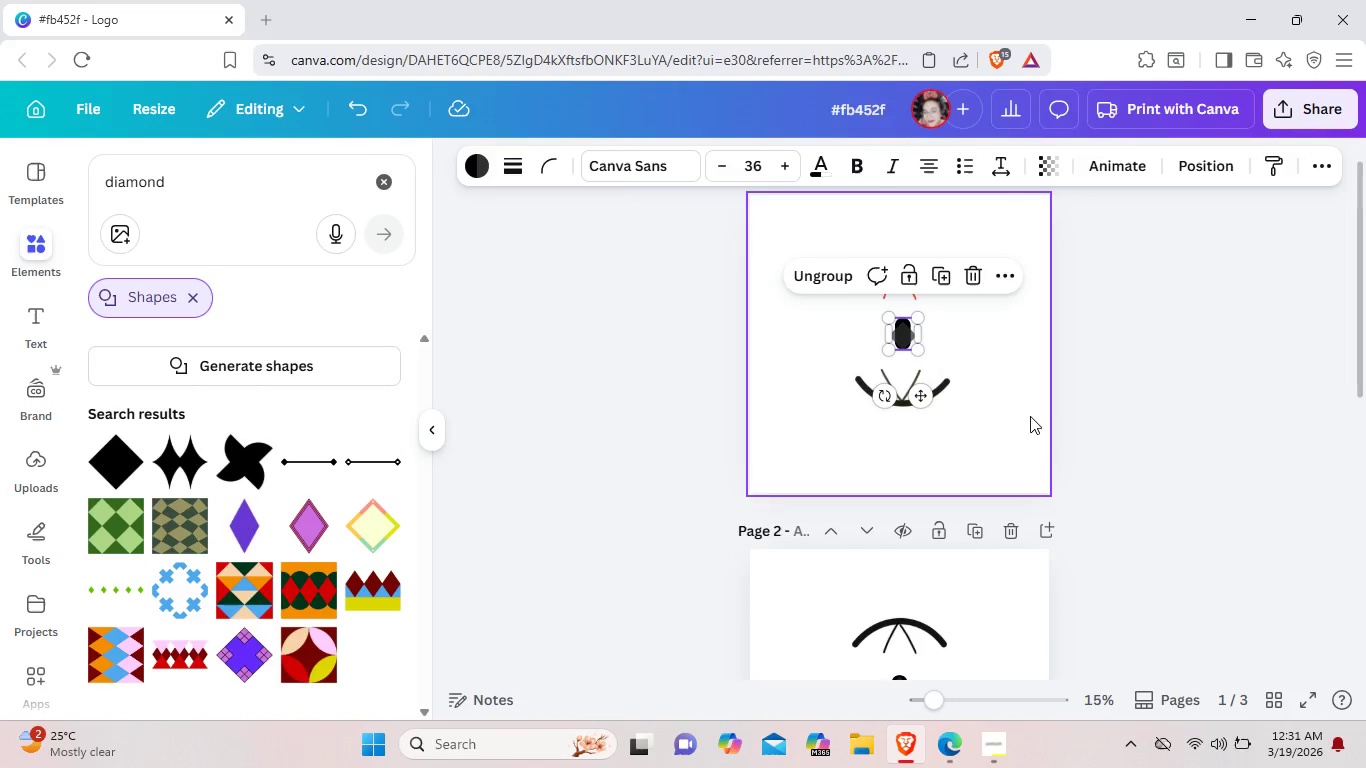 
left_click([1030, 416])
 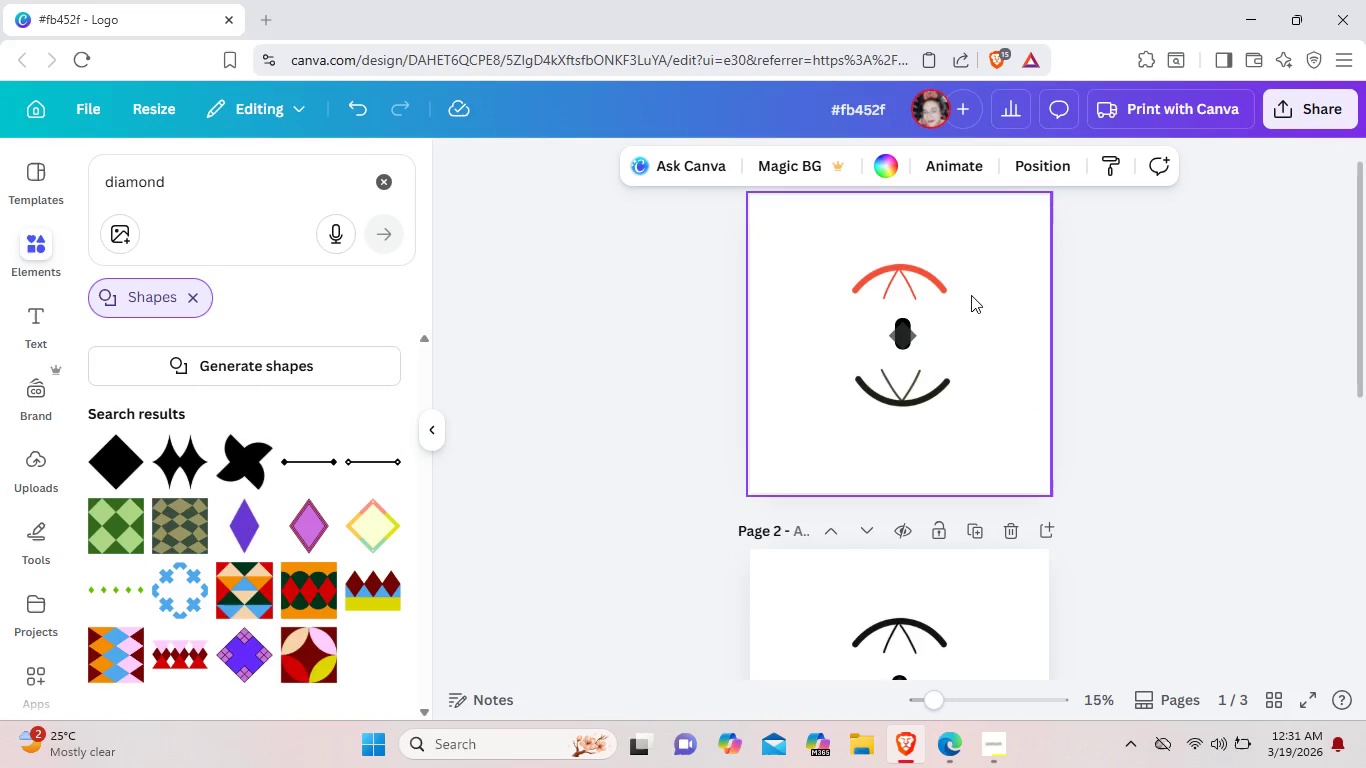 
left_click_drag(start_coordinate=[971, 295], to_coordinate=[869, 289])
 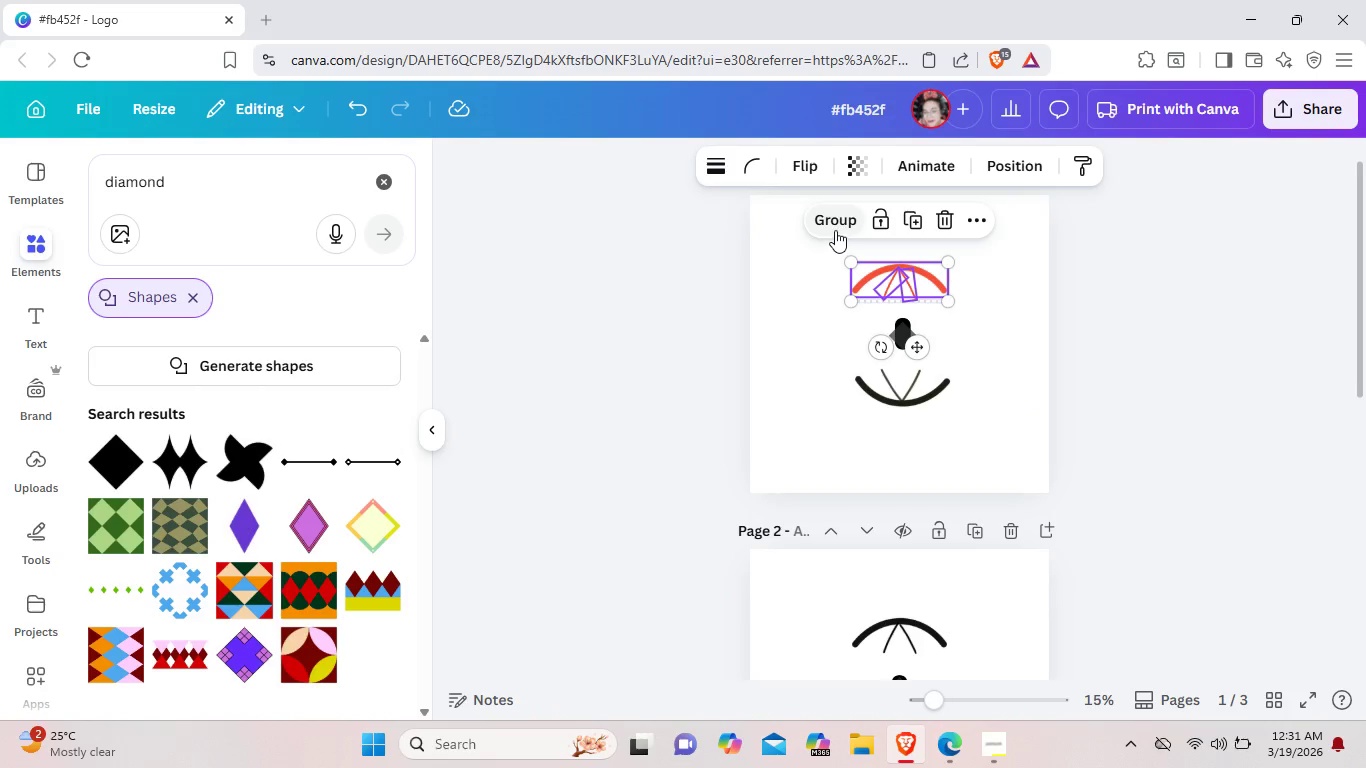 
left_click([835, 228])
 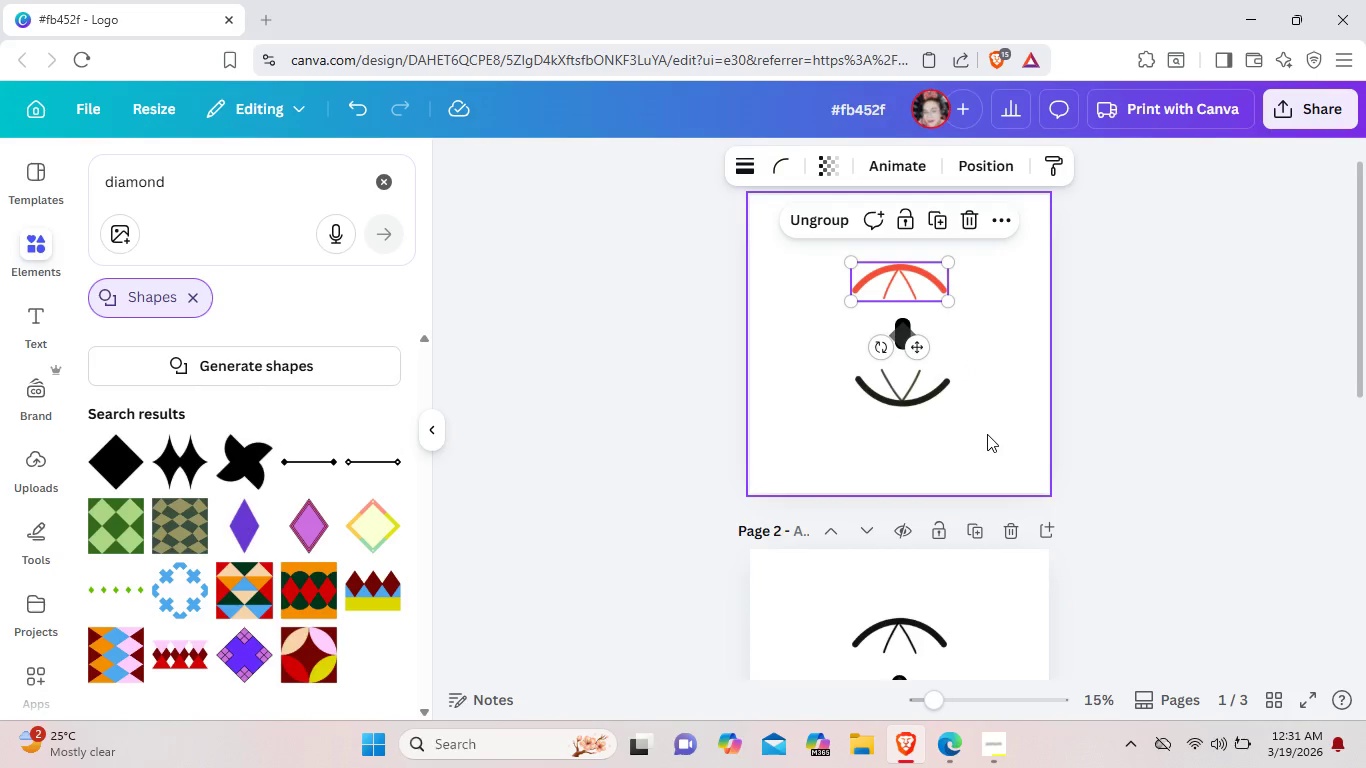 
left_click([985, 438])
 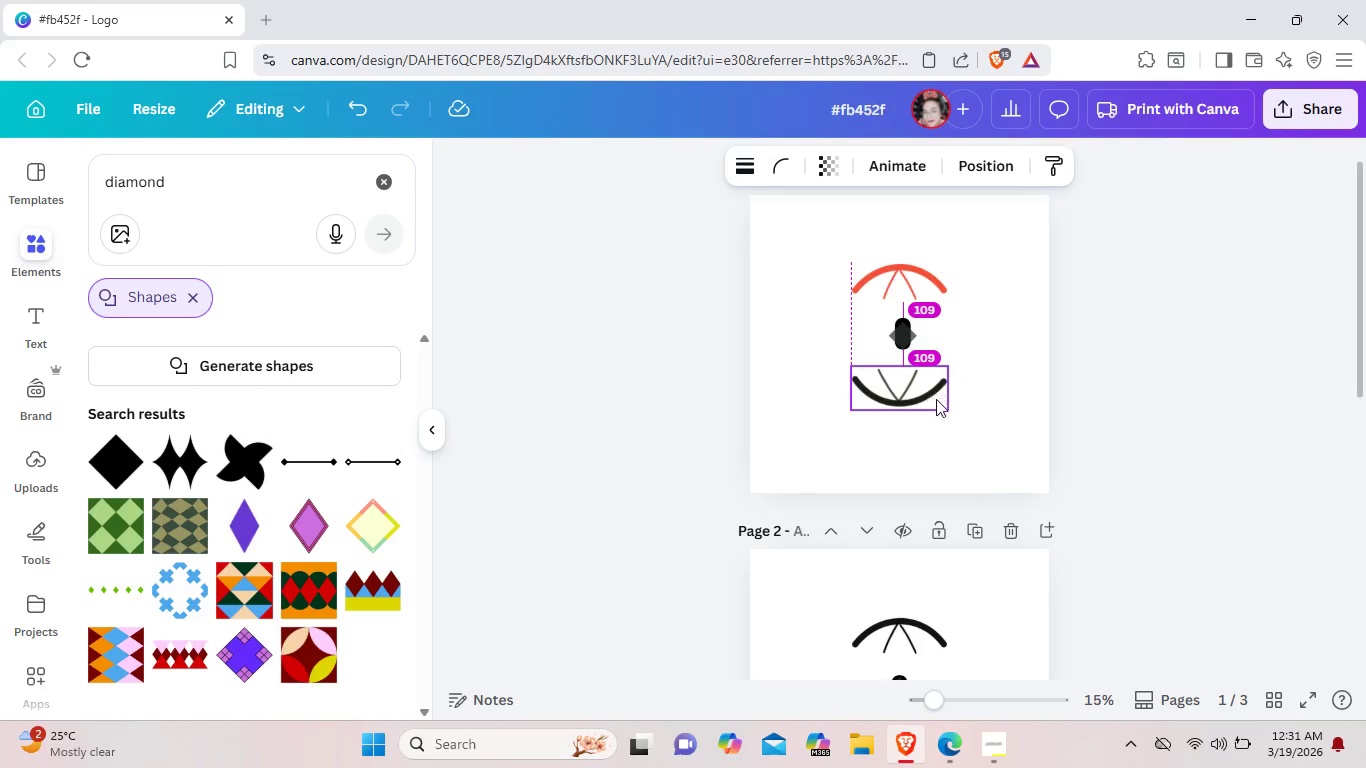 
wait(5.34)
 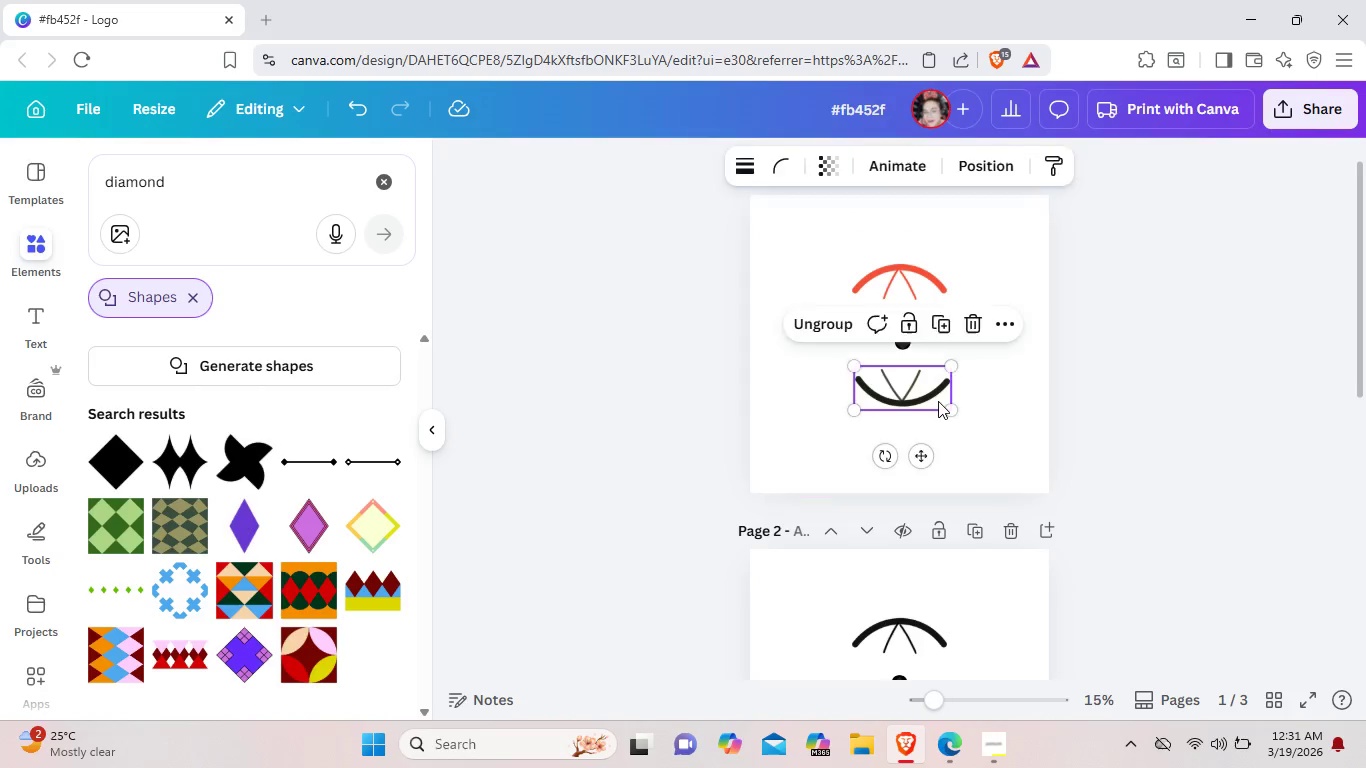 
key(ArrowRight)
 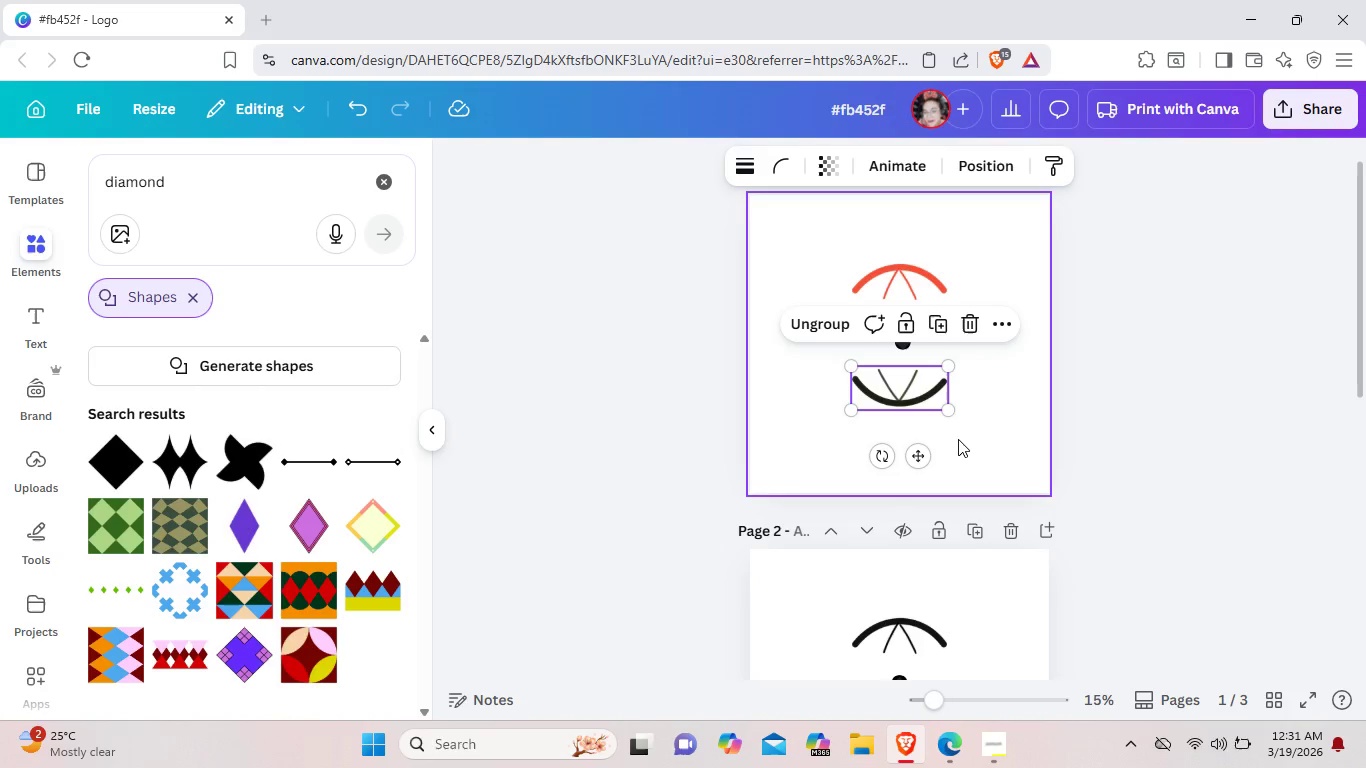 
left_click([958, 440])
 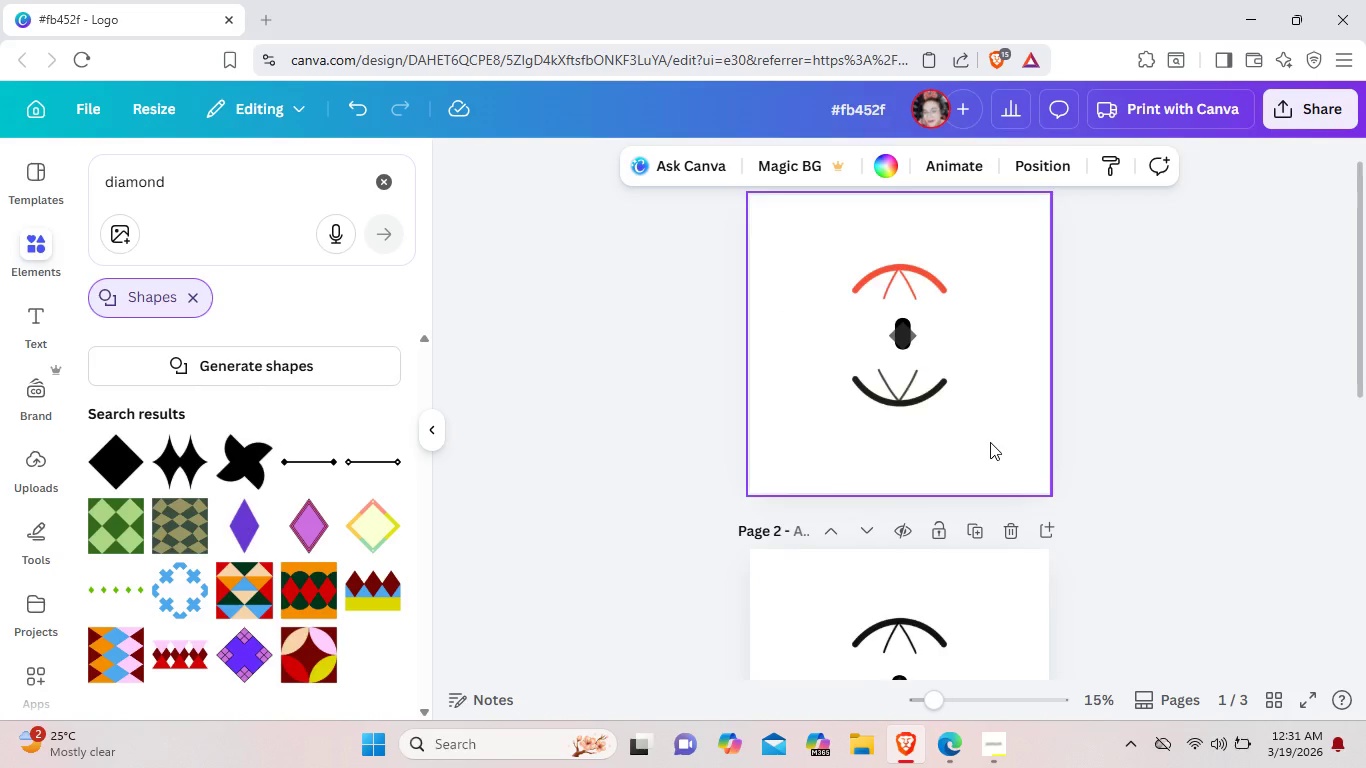 
scroll: coordinate [990, 442], scroll_direction: down, amount: 3.0
 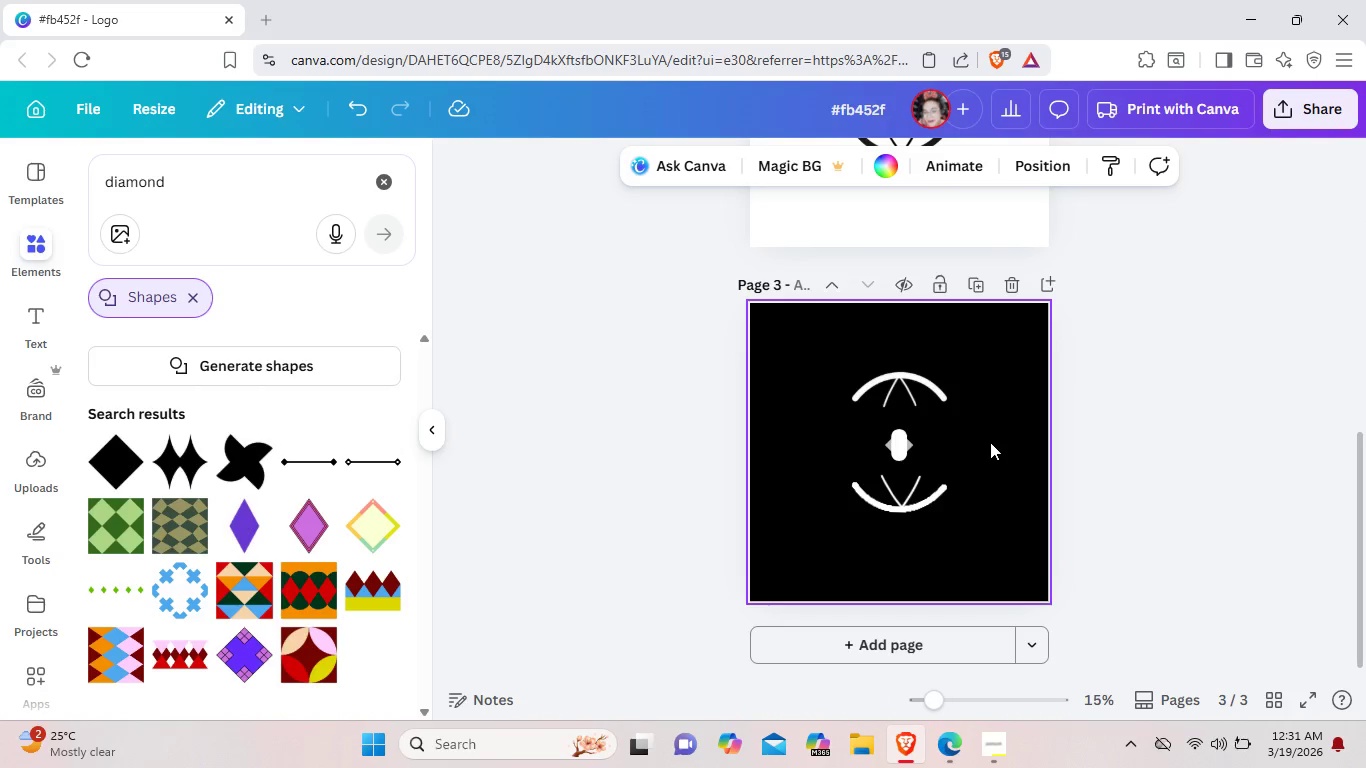 
scroll: coordinate [1184, 528], scroll_direction: up, amount: 5.0
 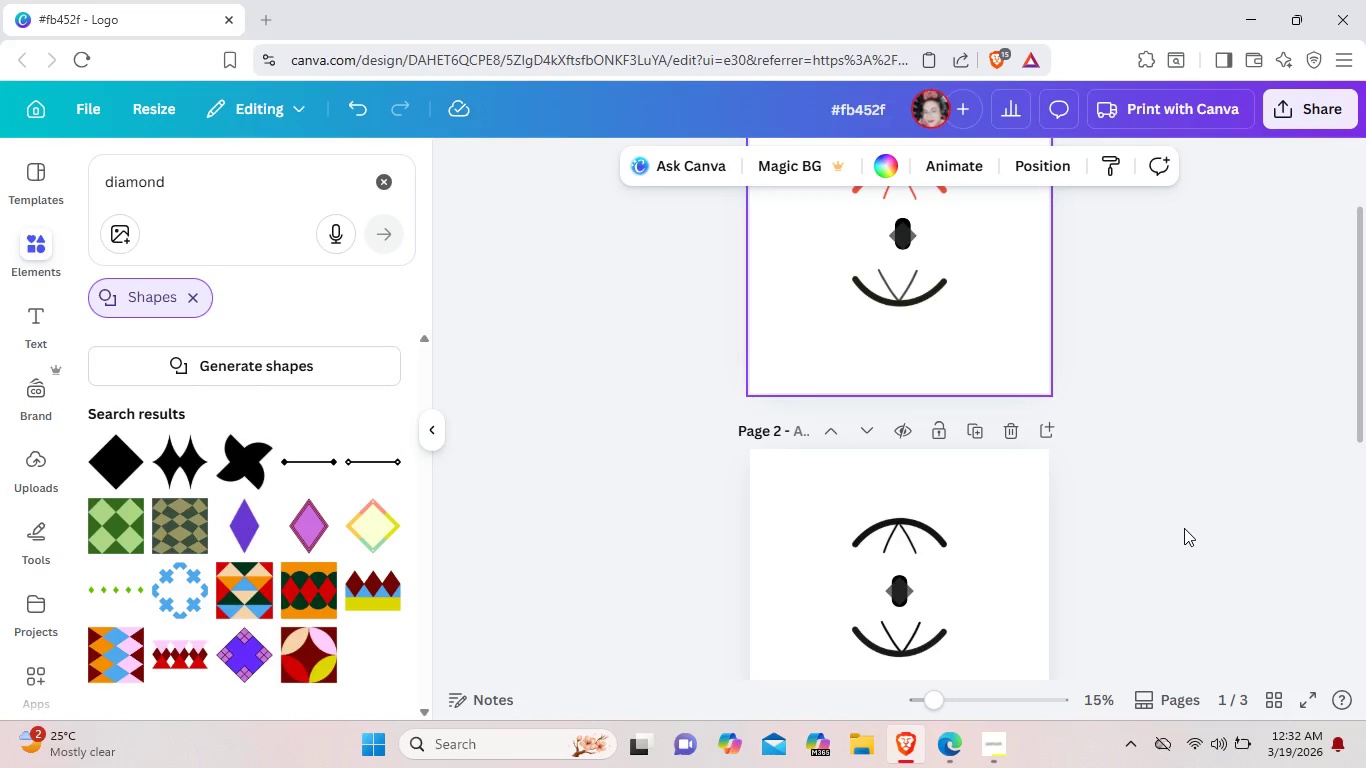 
wait(35.74)
 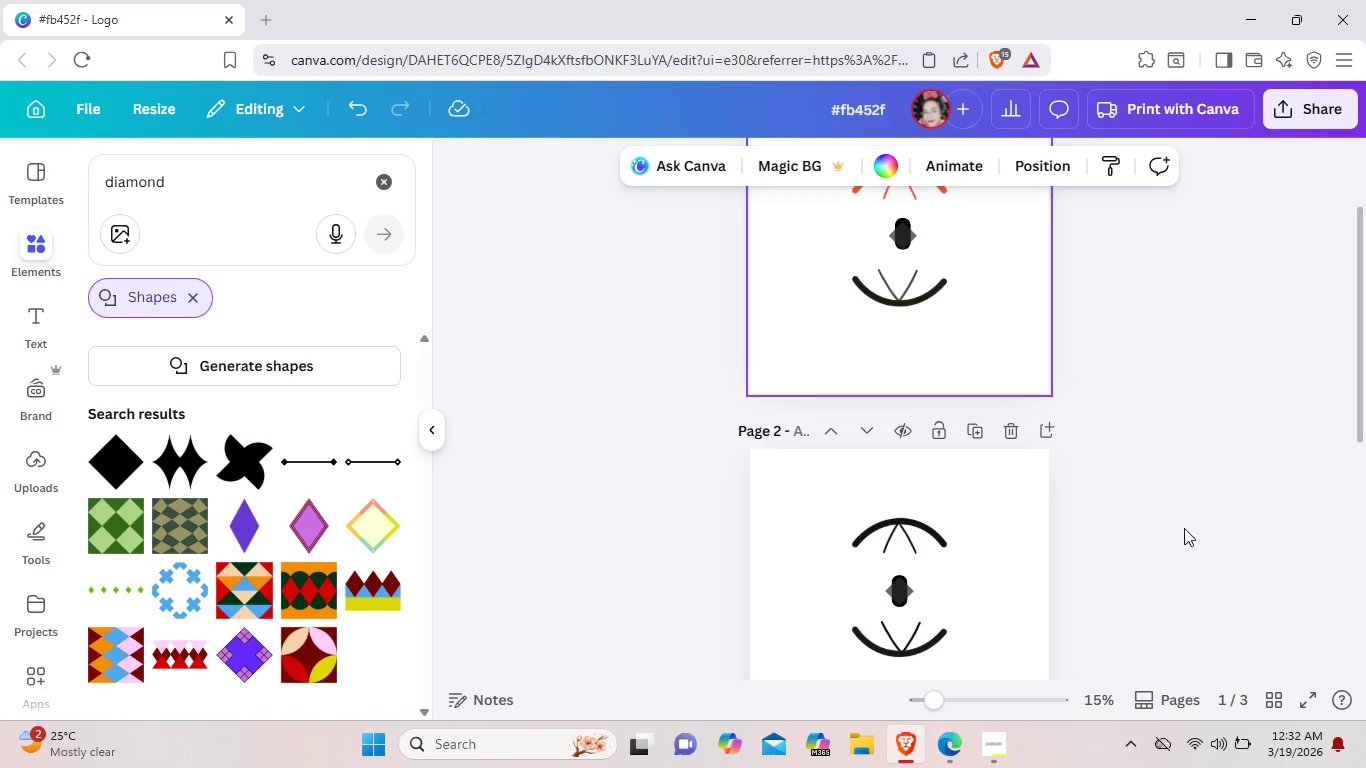 
left_click([1184, 528])
 